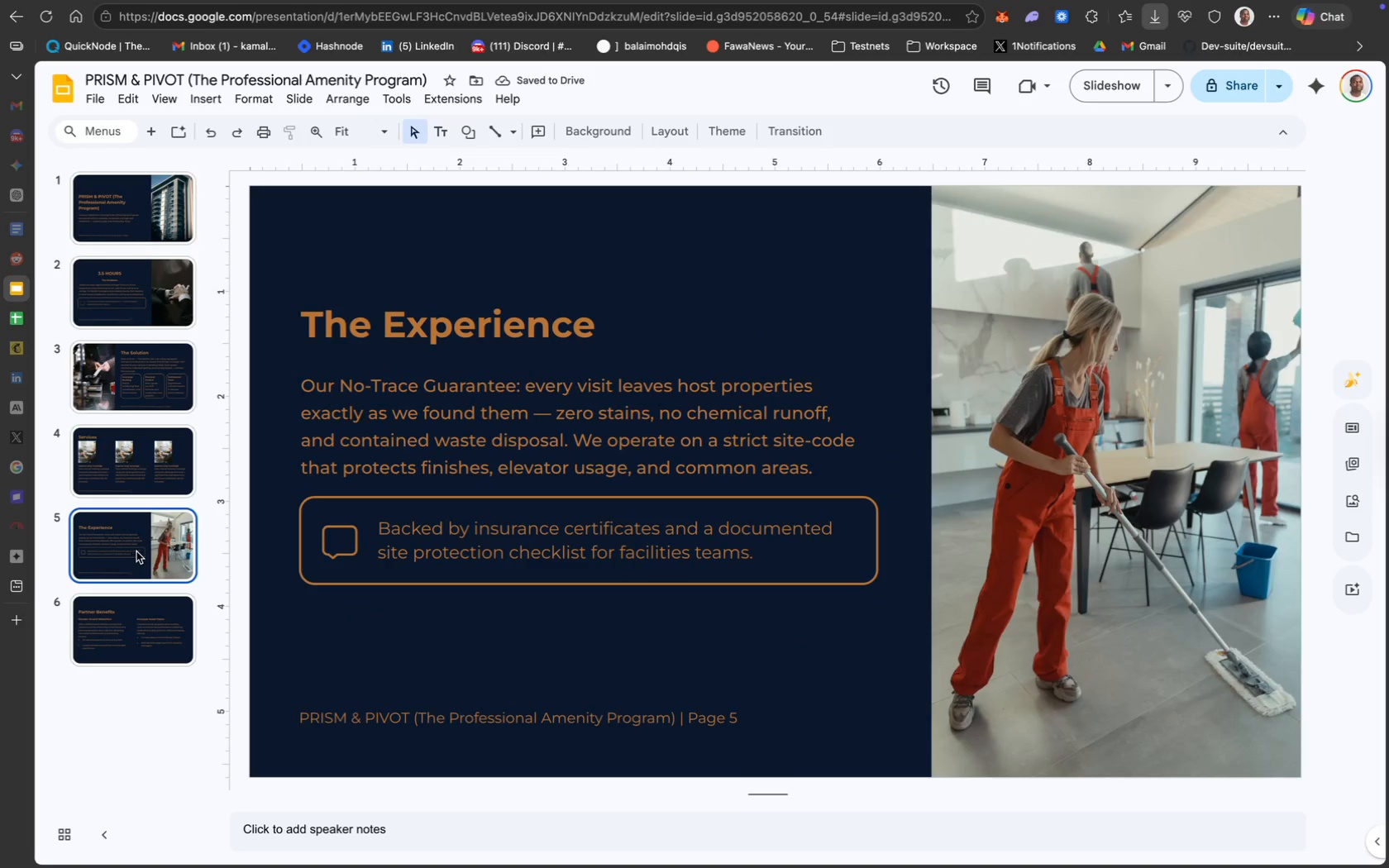 
hold_key(key=CommandLeft, duration=0.48)
 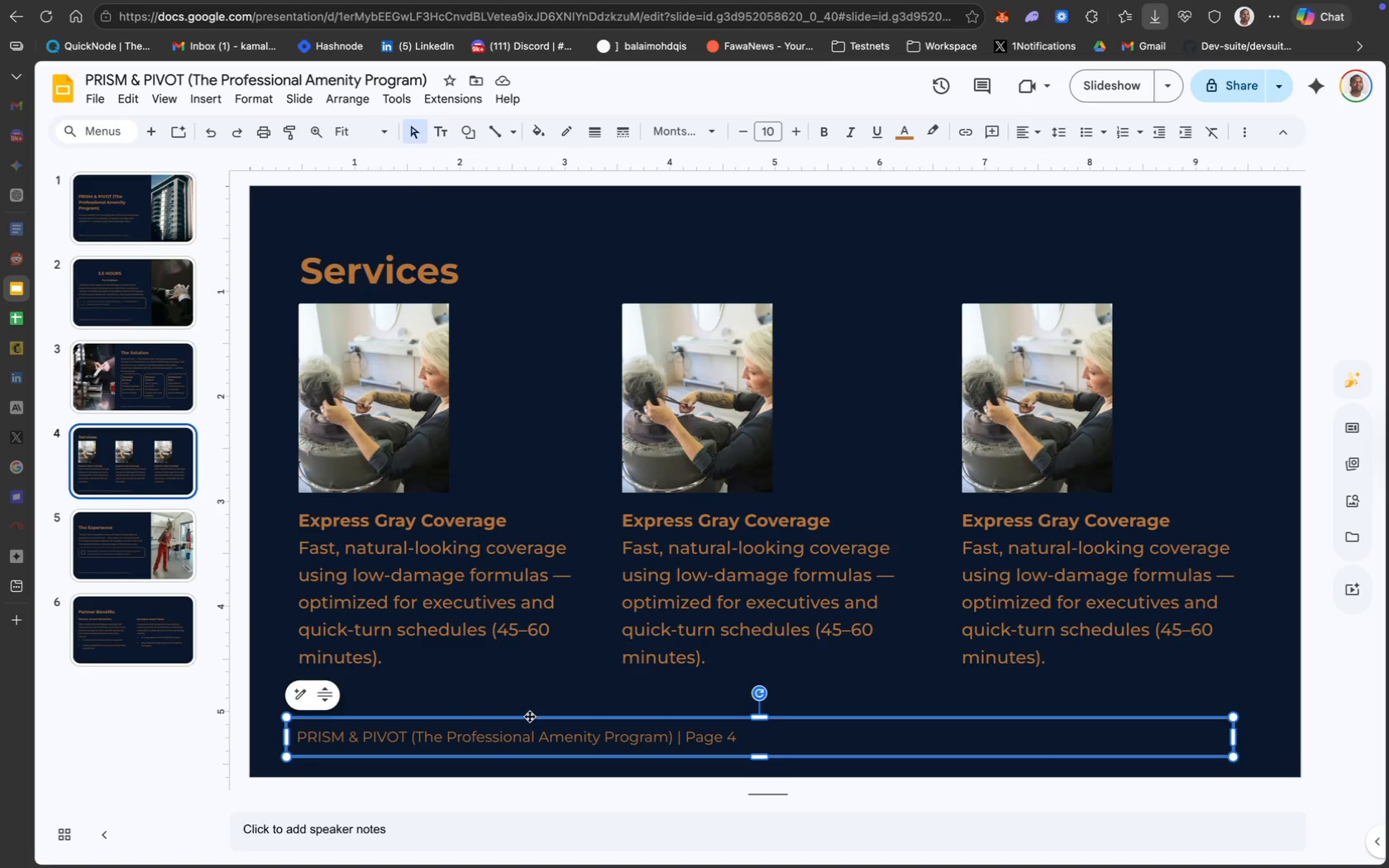 
right_click([540, 723])
 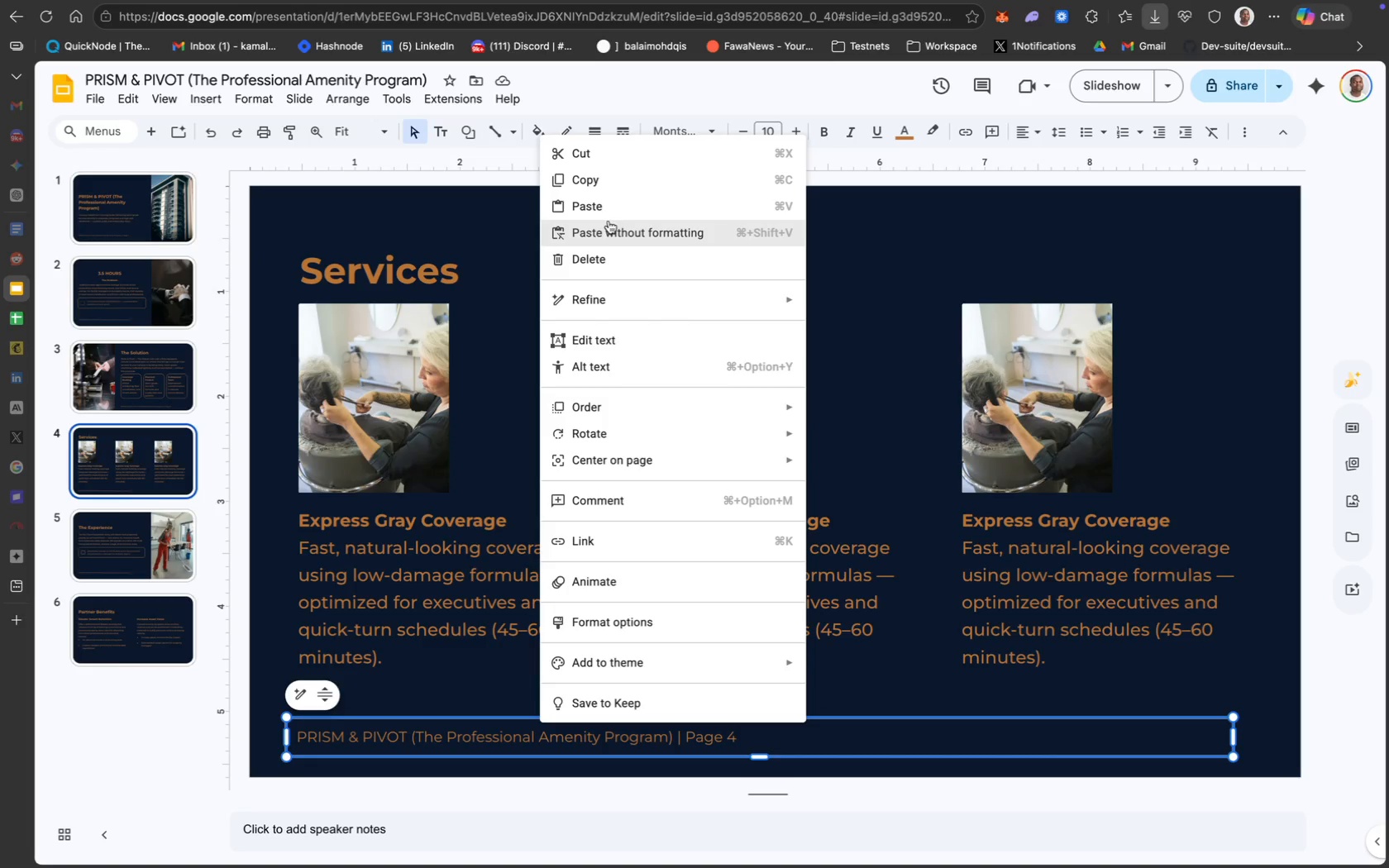 
left_click([620, 186])
 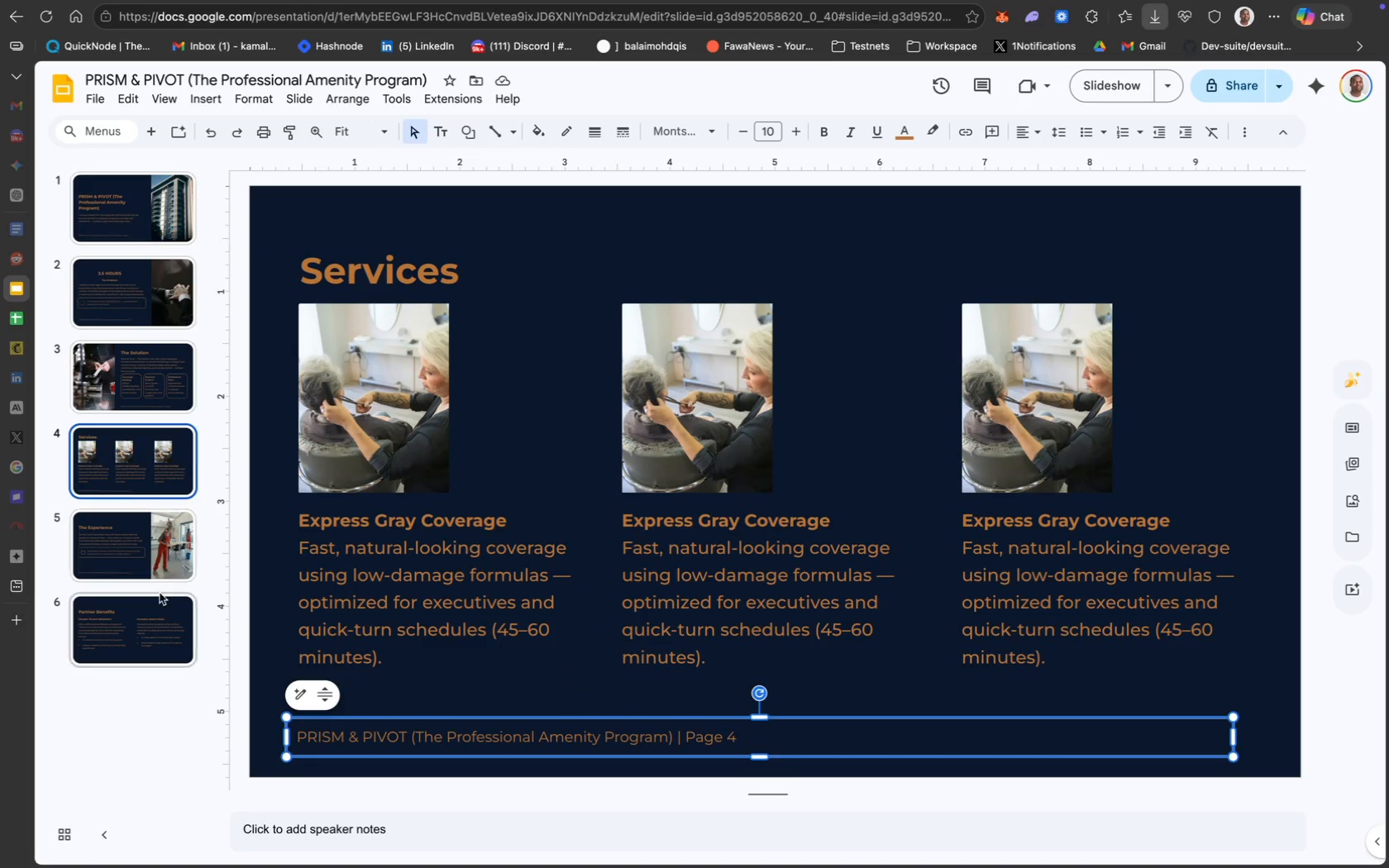 
left_click([154, 605])
 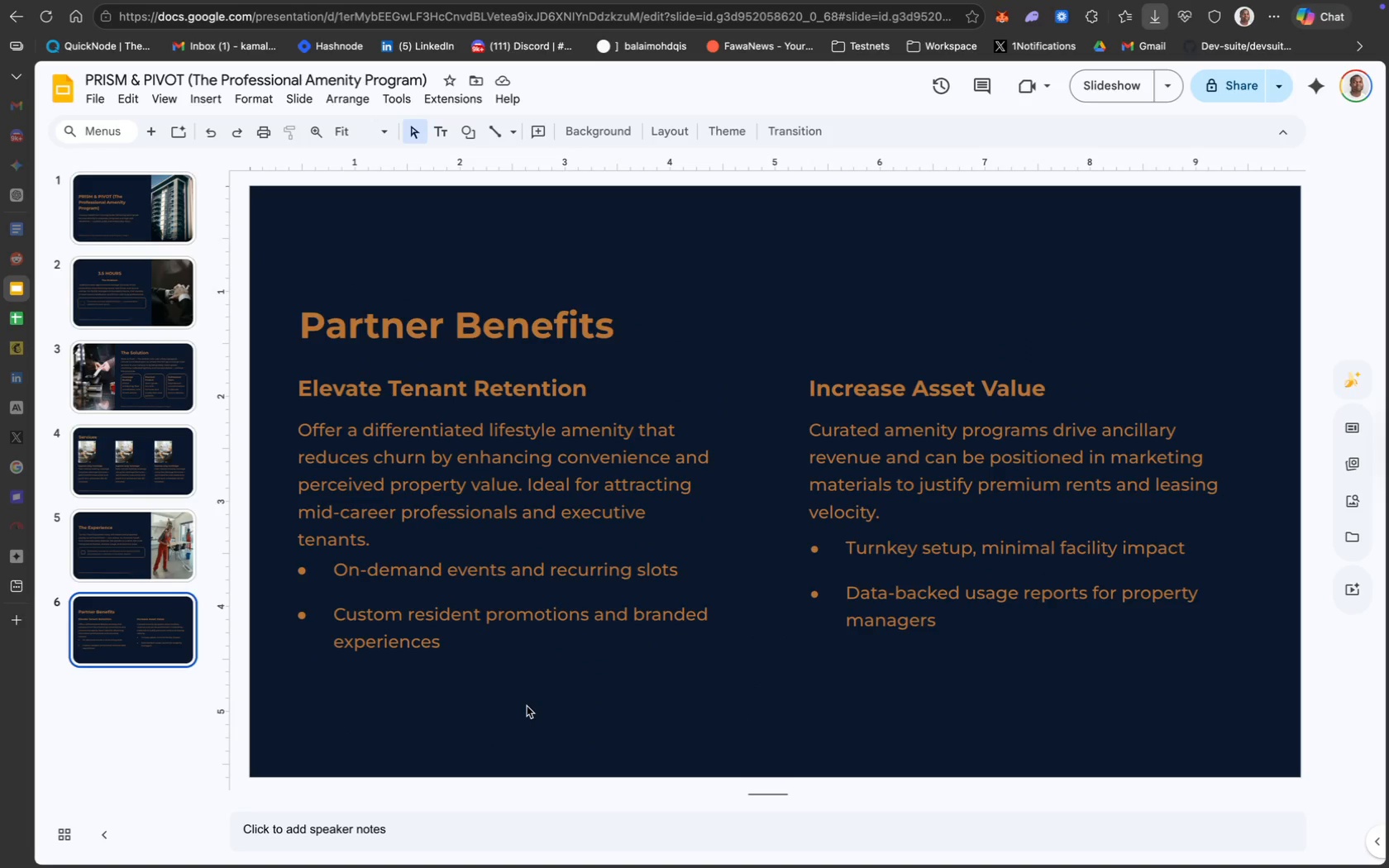 
key(Meta+V)
 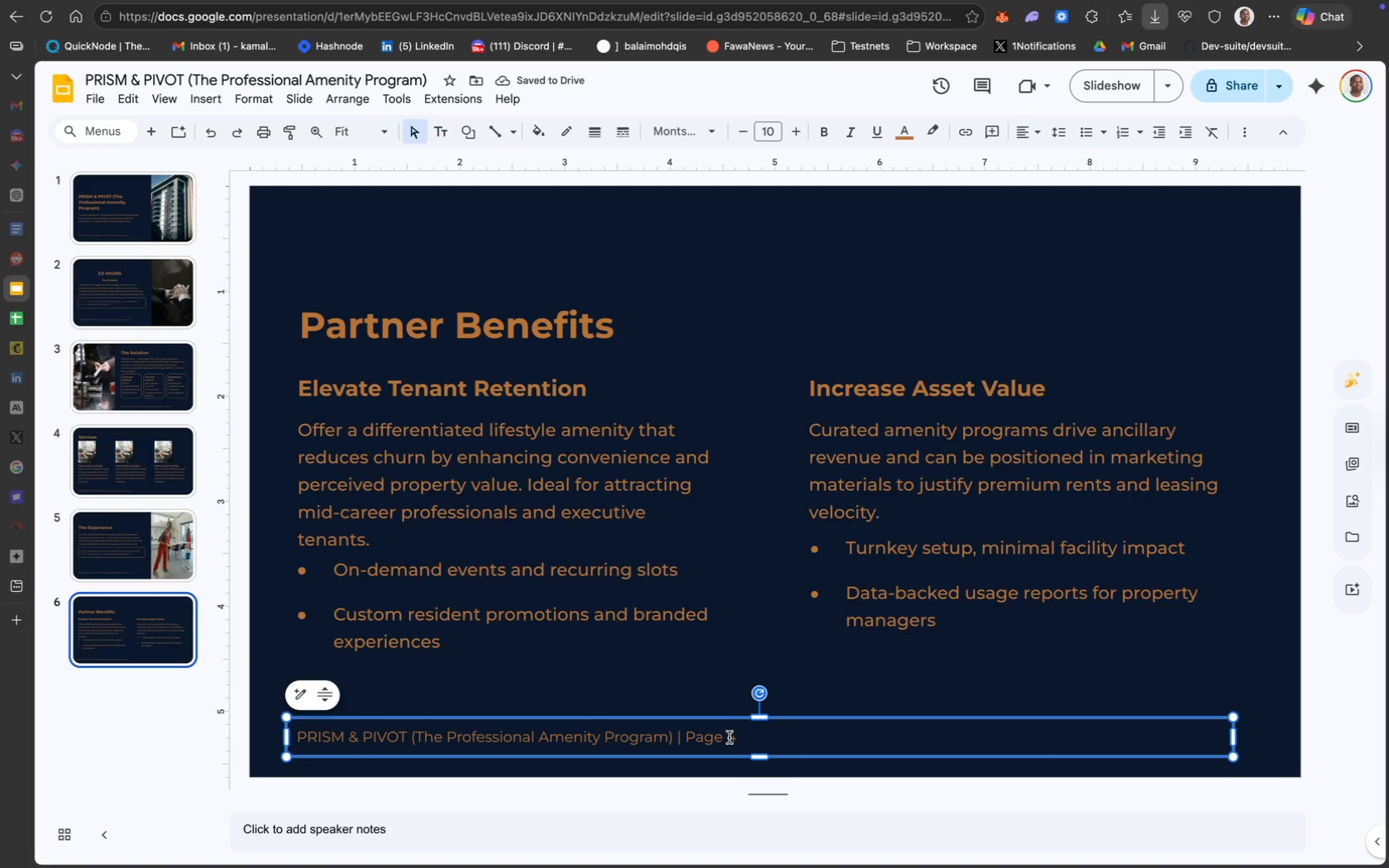 
key(ArrowRight)
 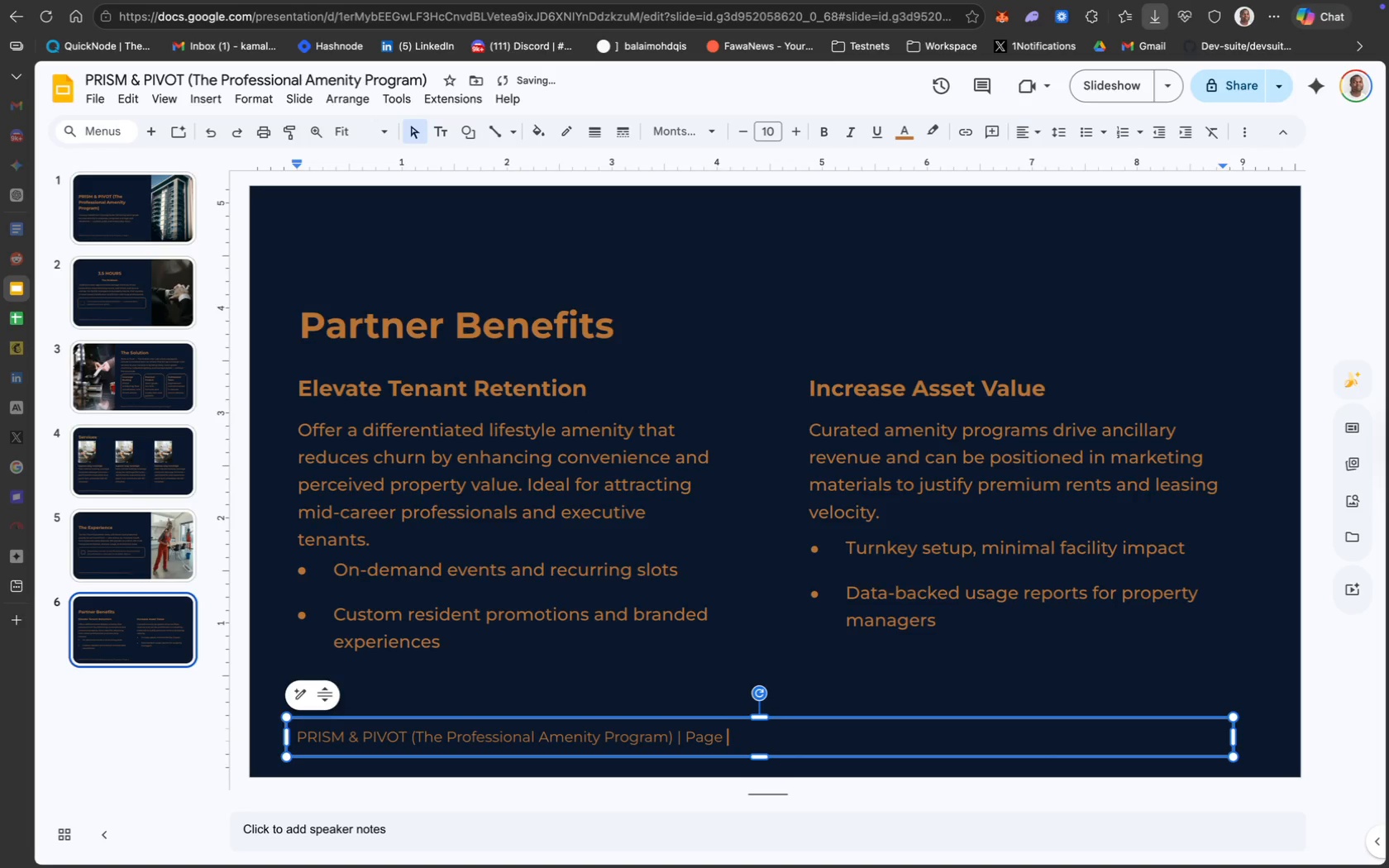 
key(Backspace)
 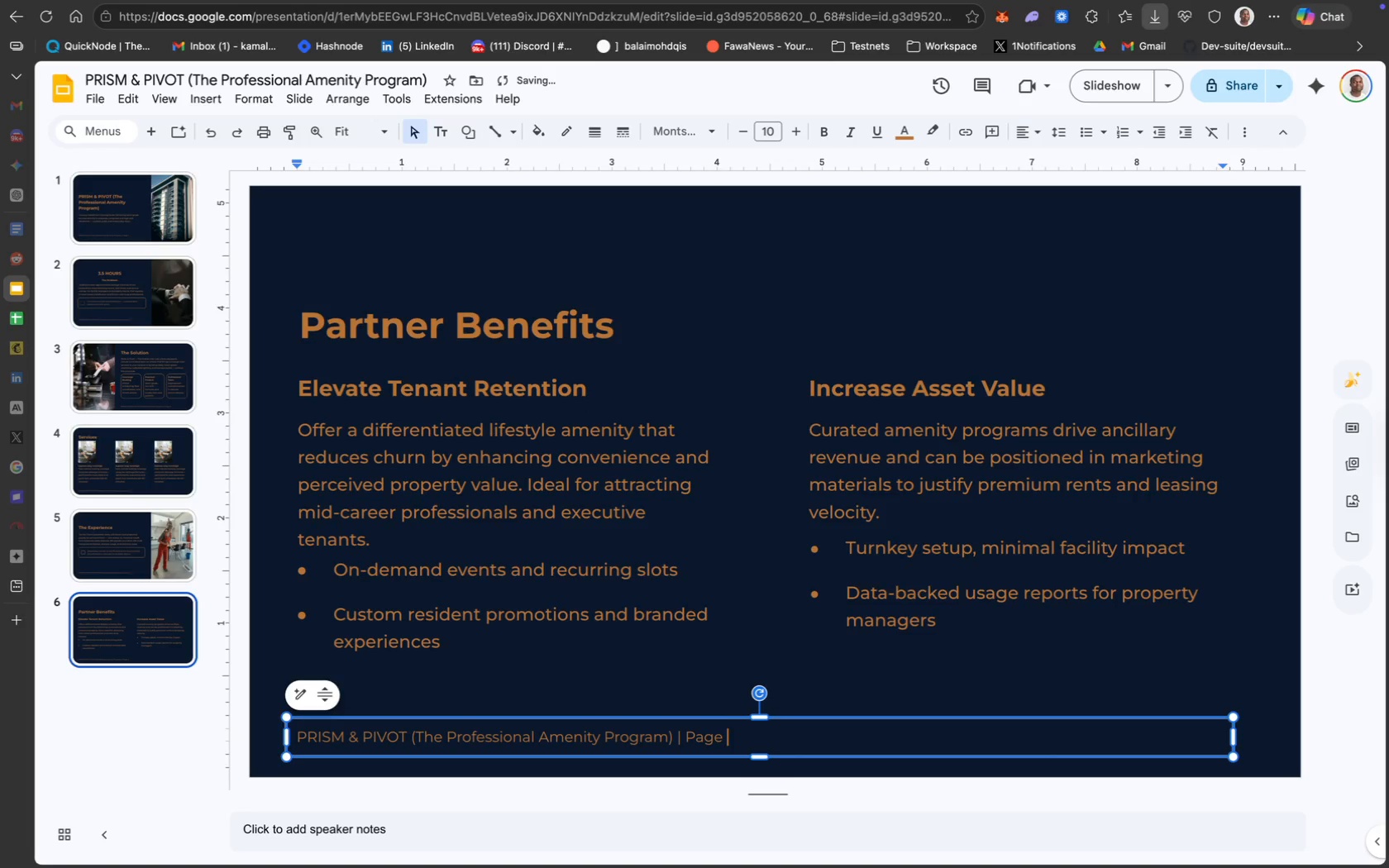 
key(6)
 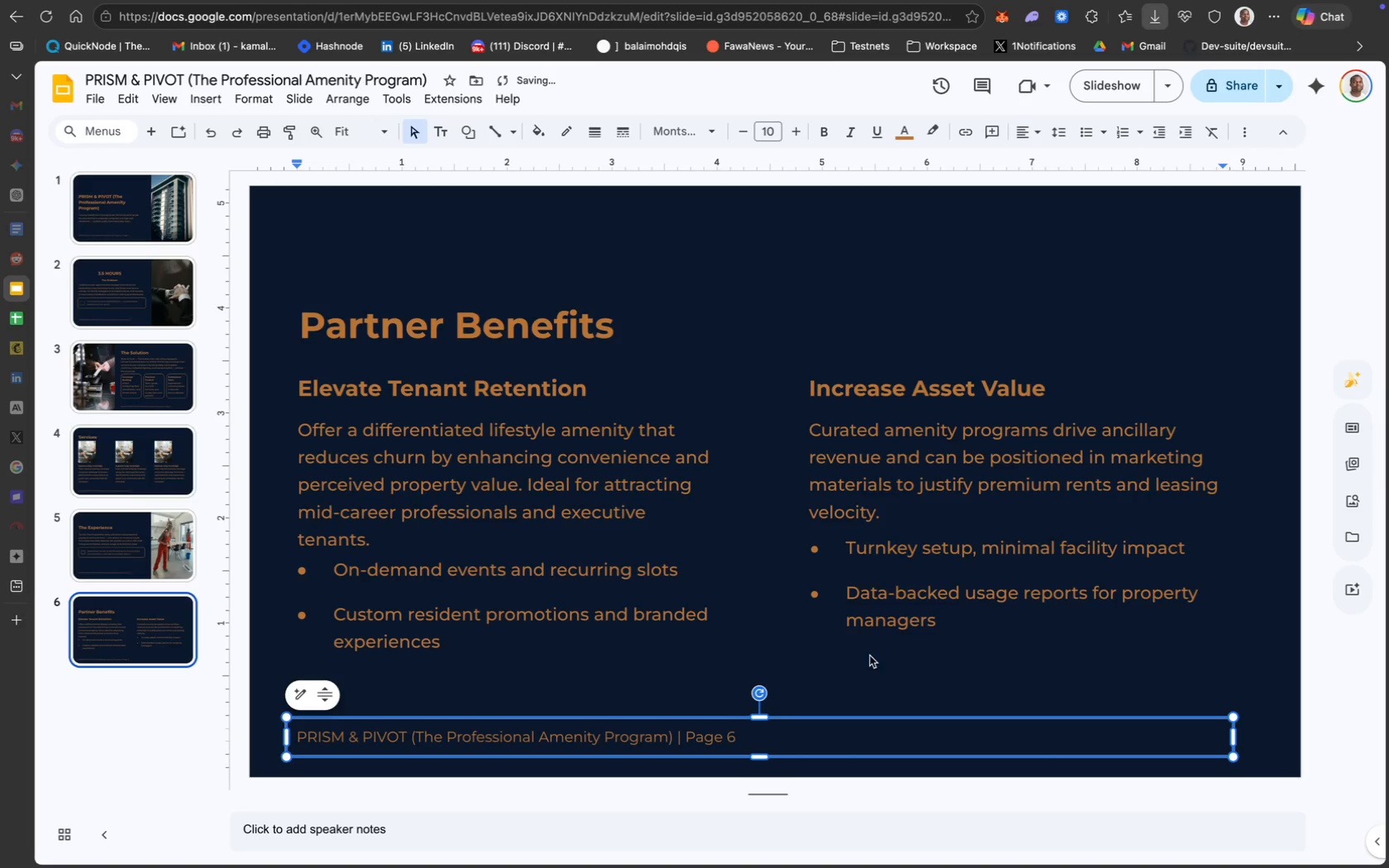 
left_click([872, 703])
 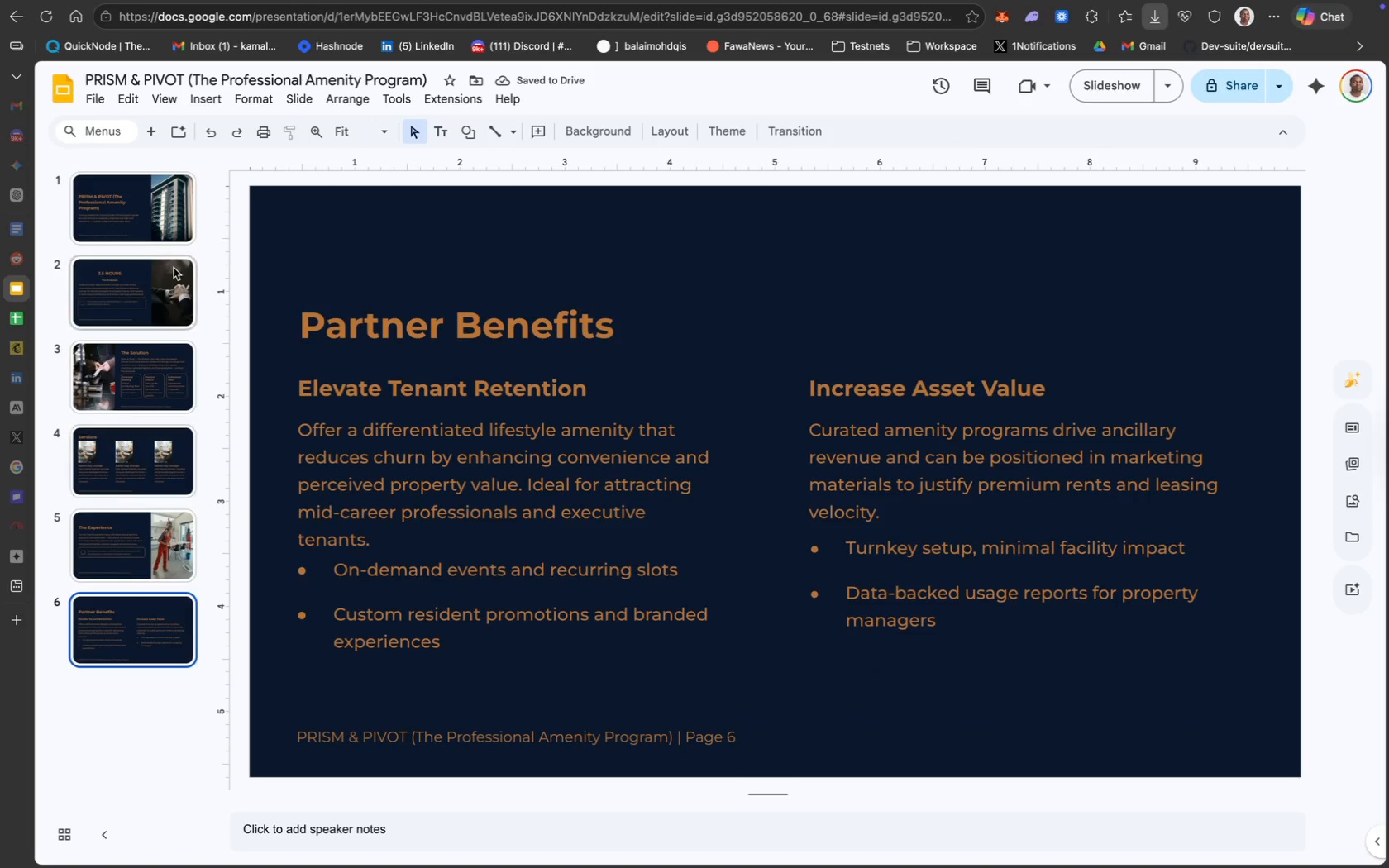 
left_click([153, 139])
 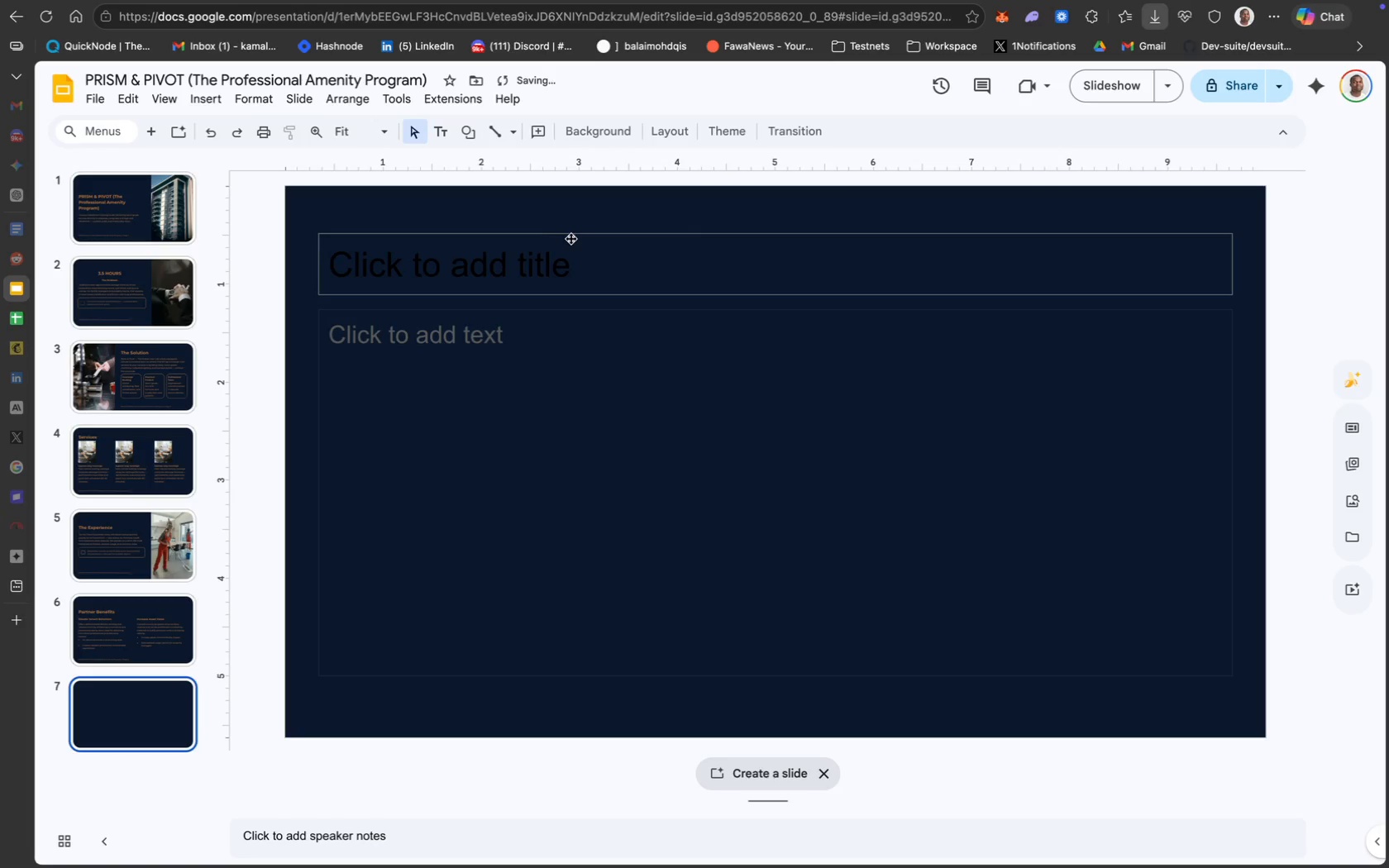 
right_click([570, 235])
 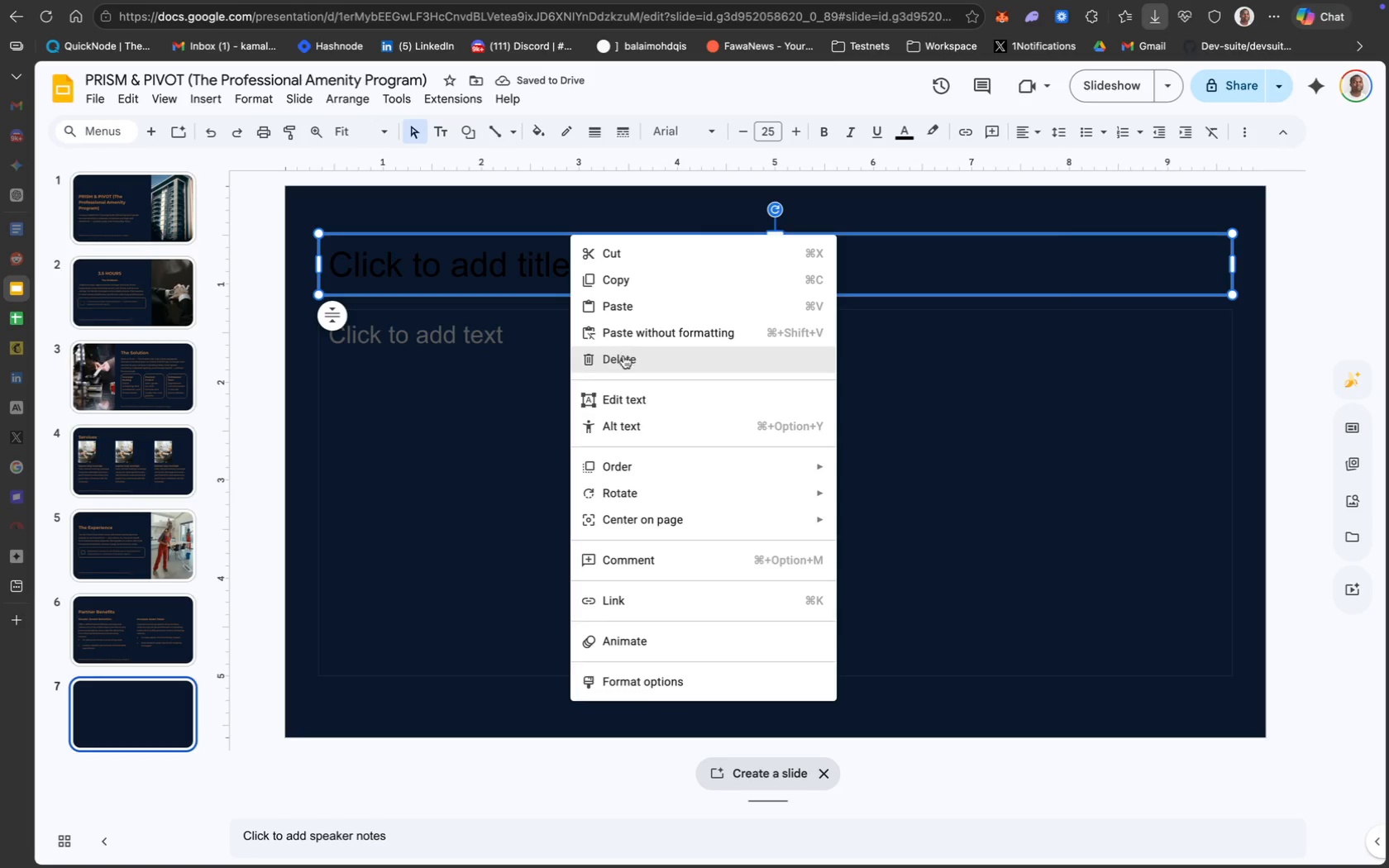 
left_click([624, 355])
 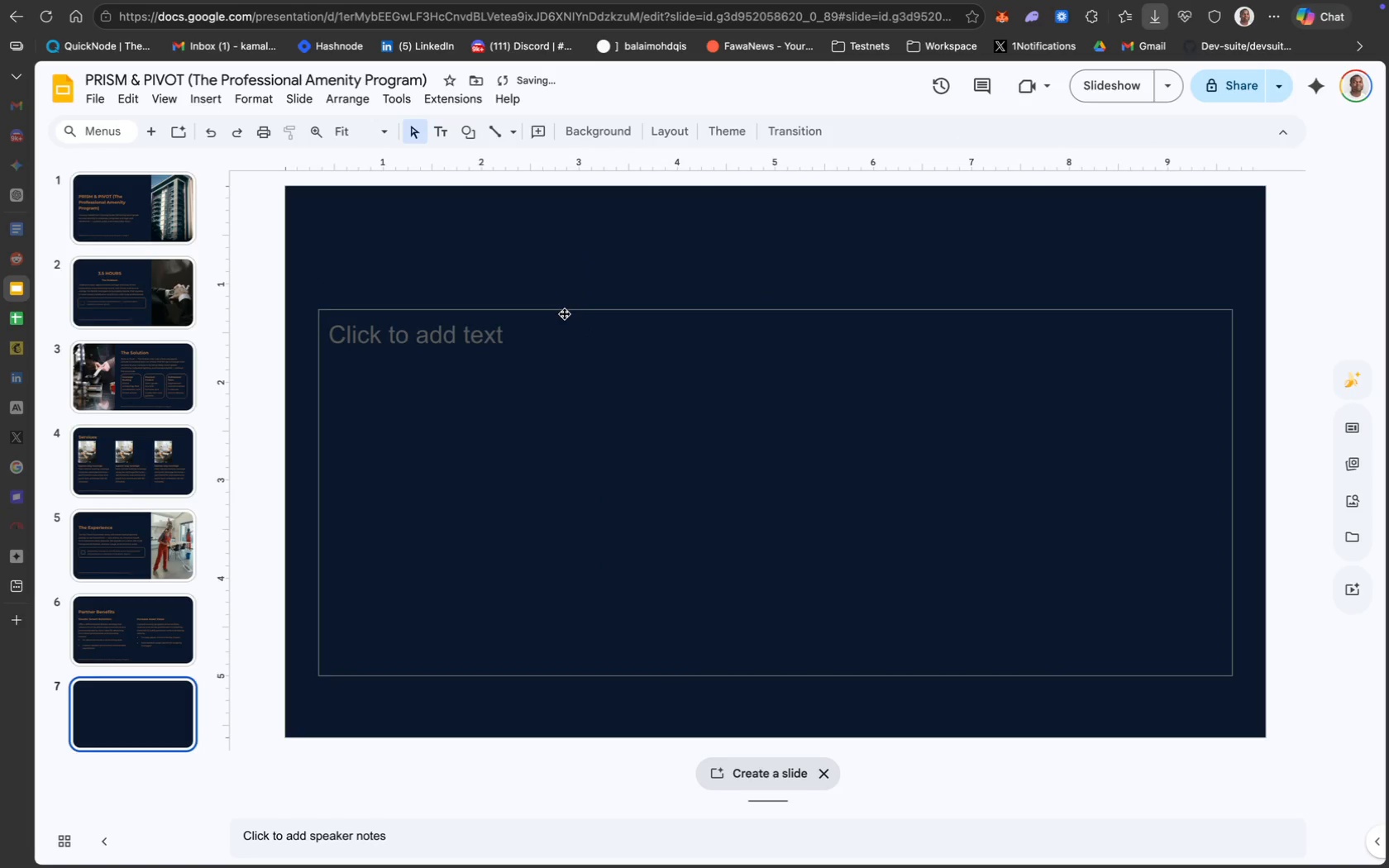 
right_click([564, 313])
 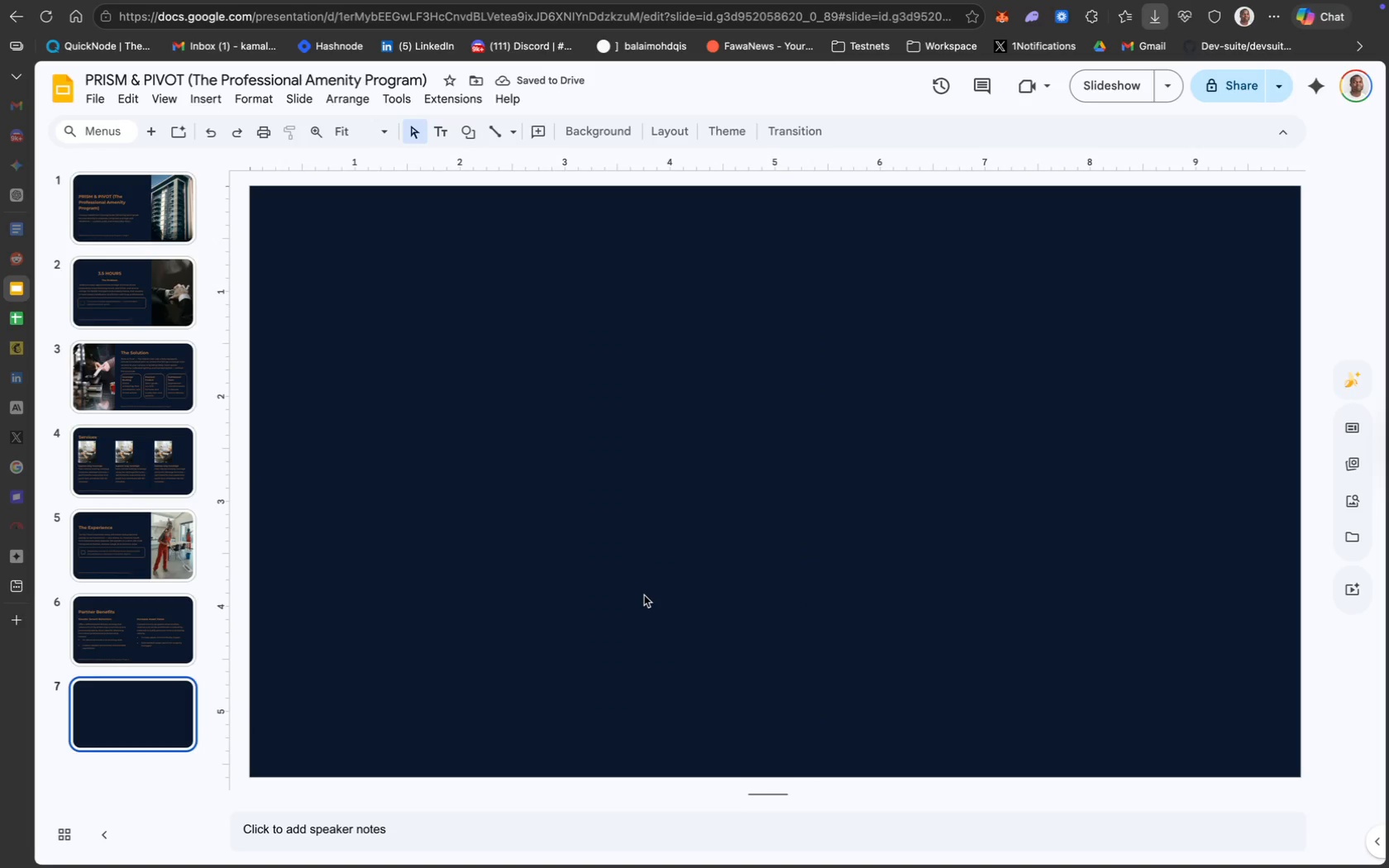 
wait(10.25)
 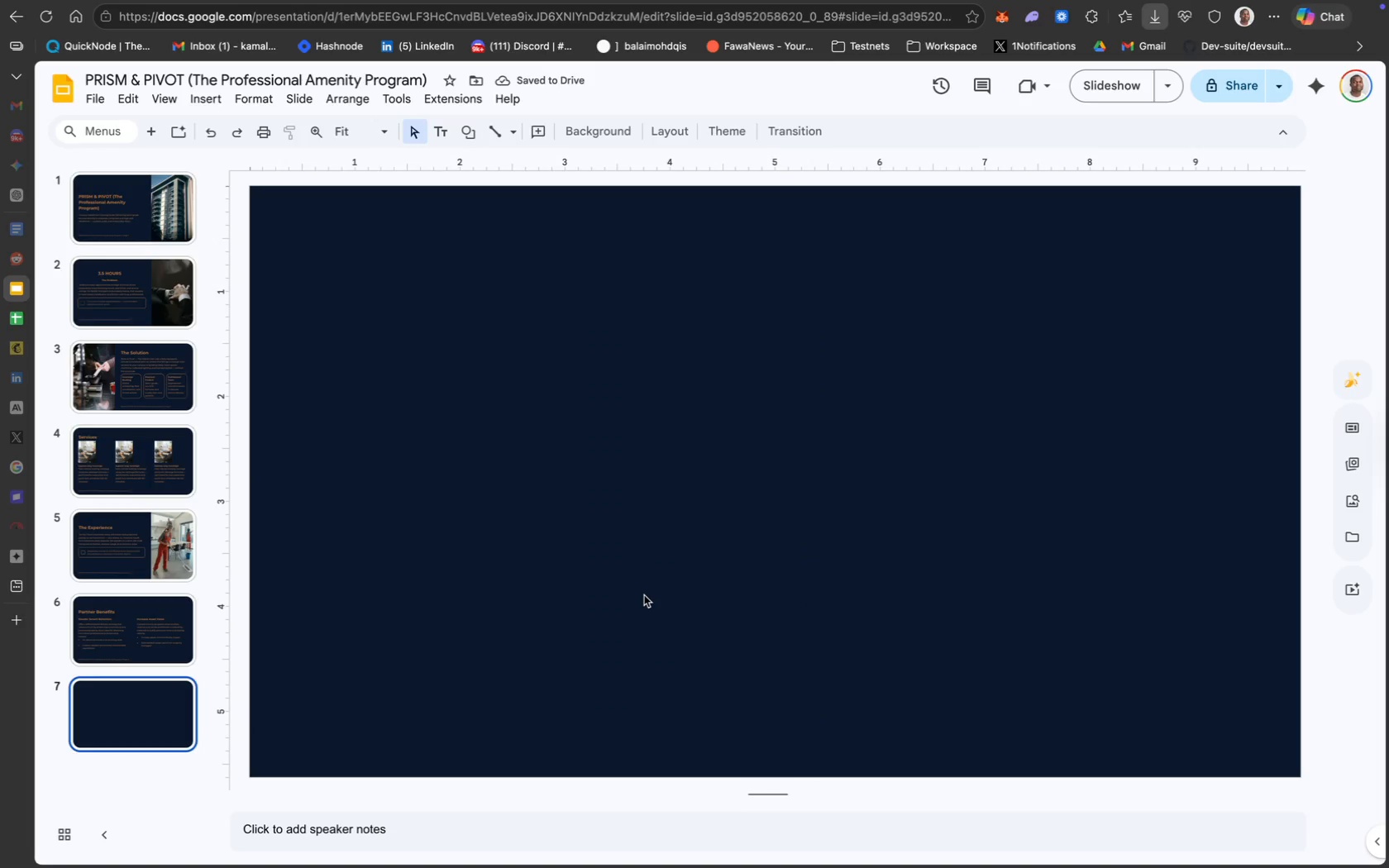 
left_click([42, 176])
 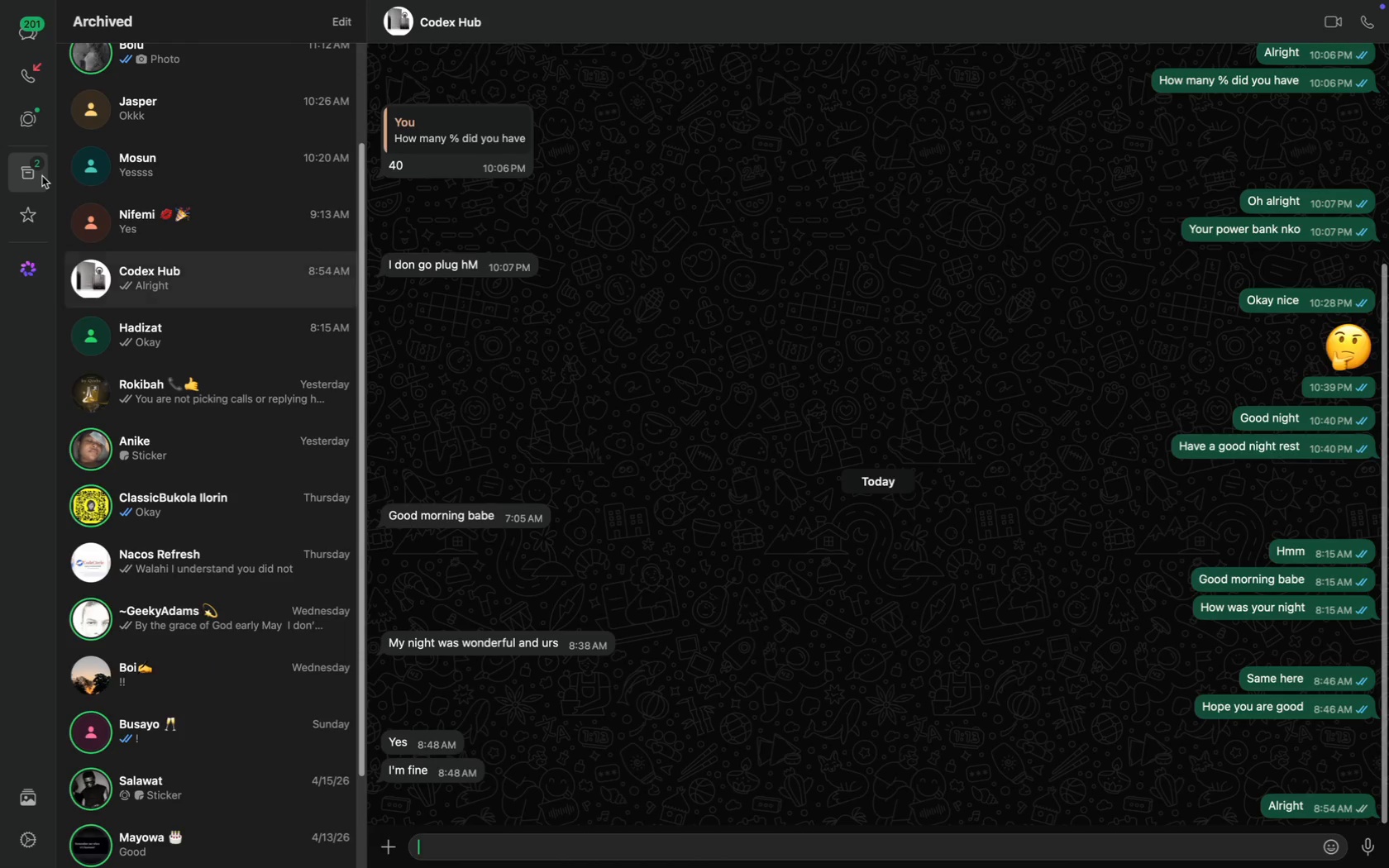 
scroll: coordinate [79, 167], scroll_direction: up, amount: 89.0
 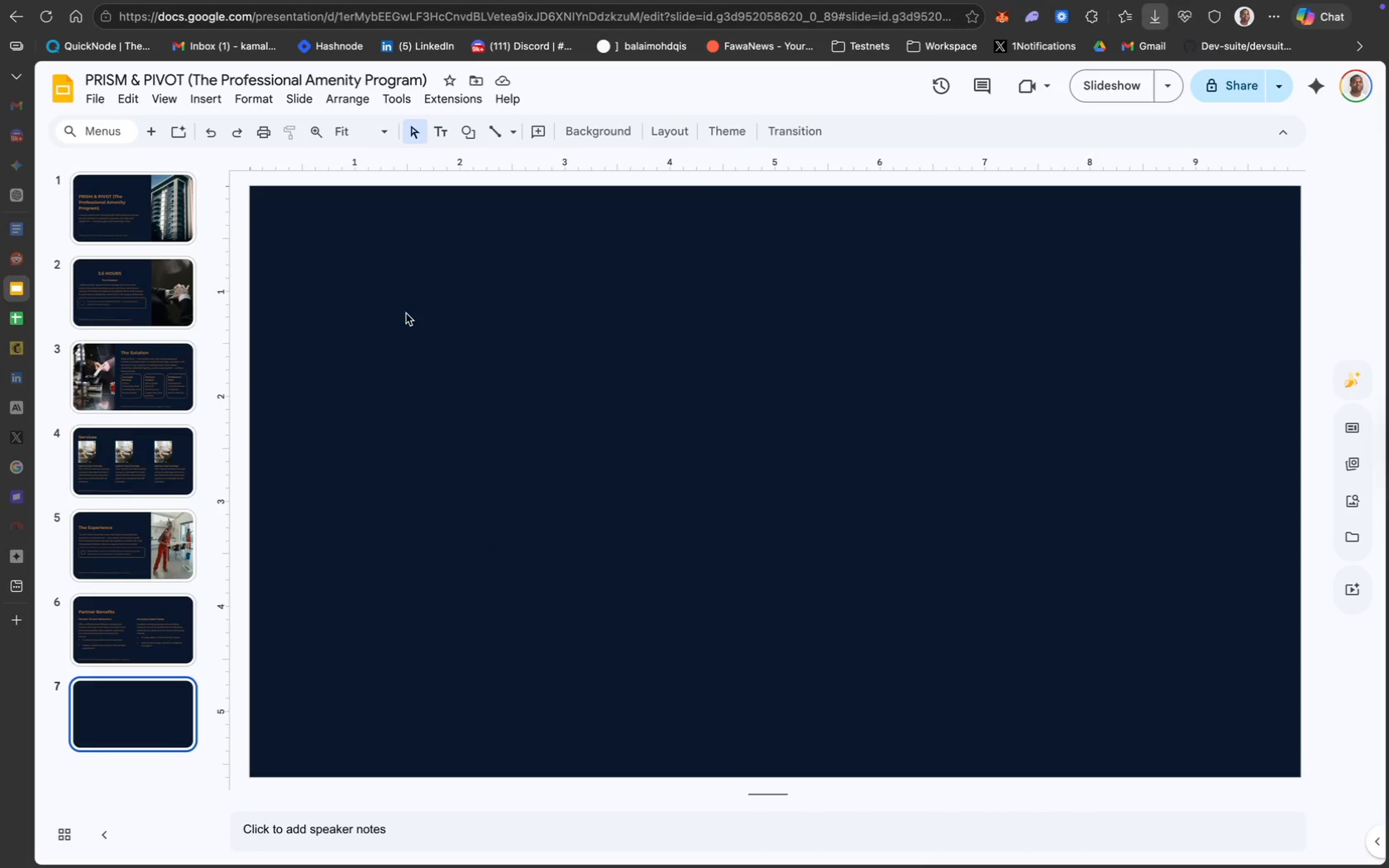 
wait(7.08)
 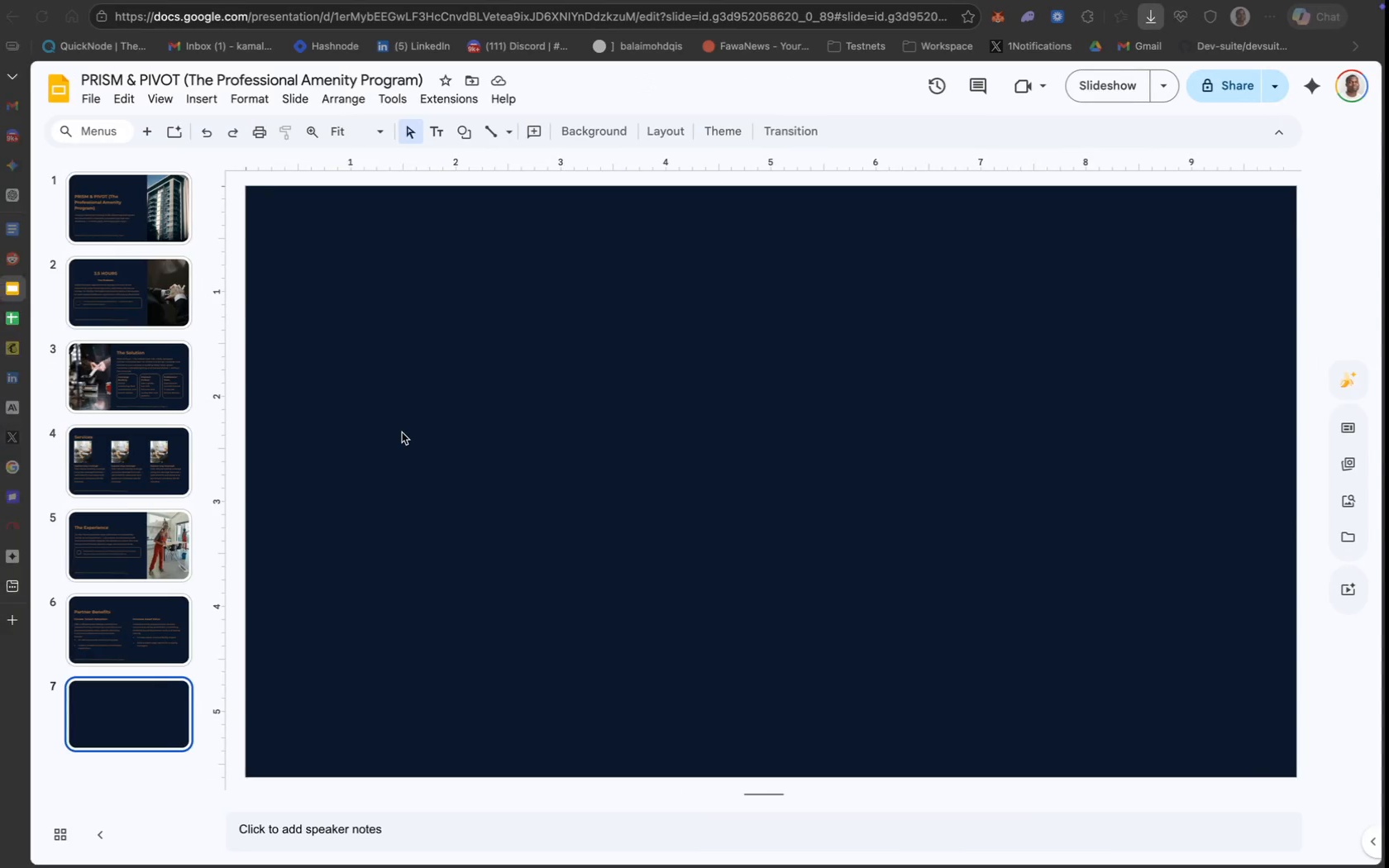 
left_click([442, 136])
 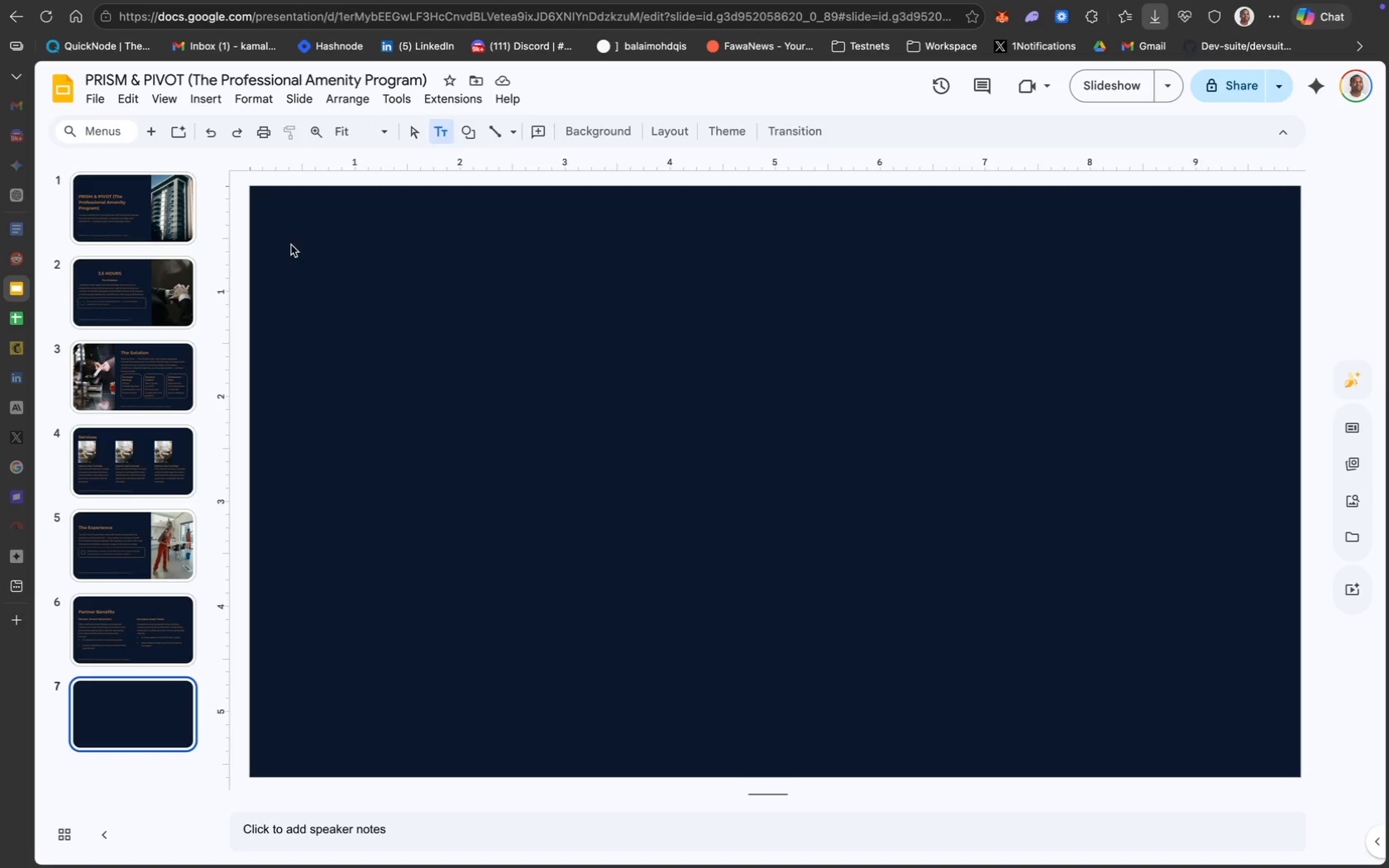 
left_click_drag(start_coordinate=[340, 245], to_coordinate=[337, 238])
 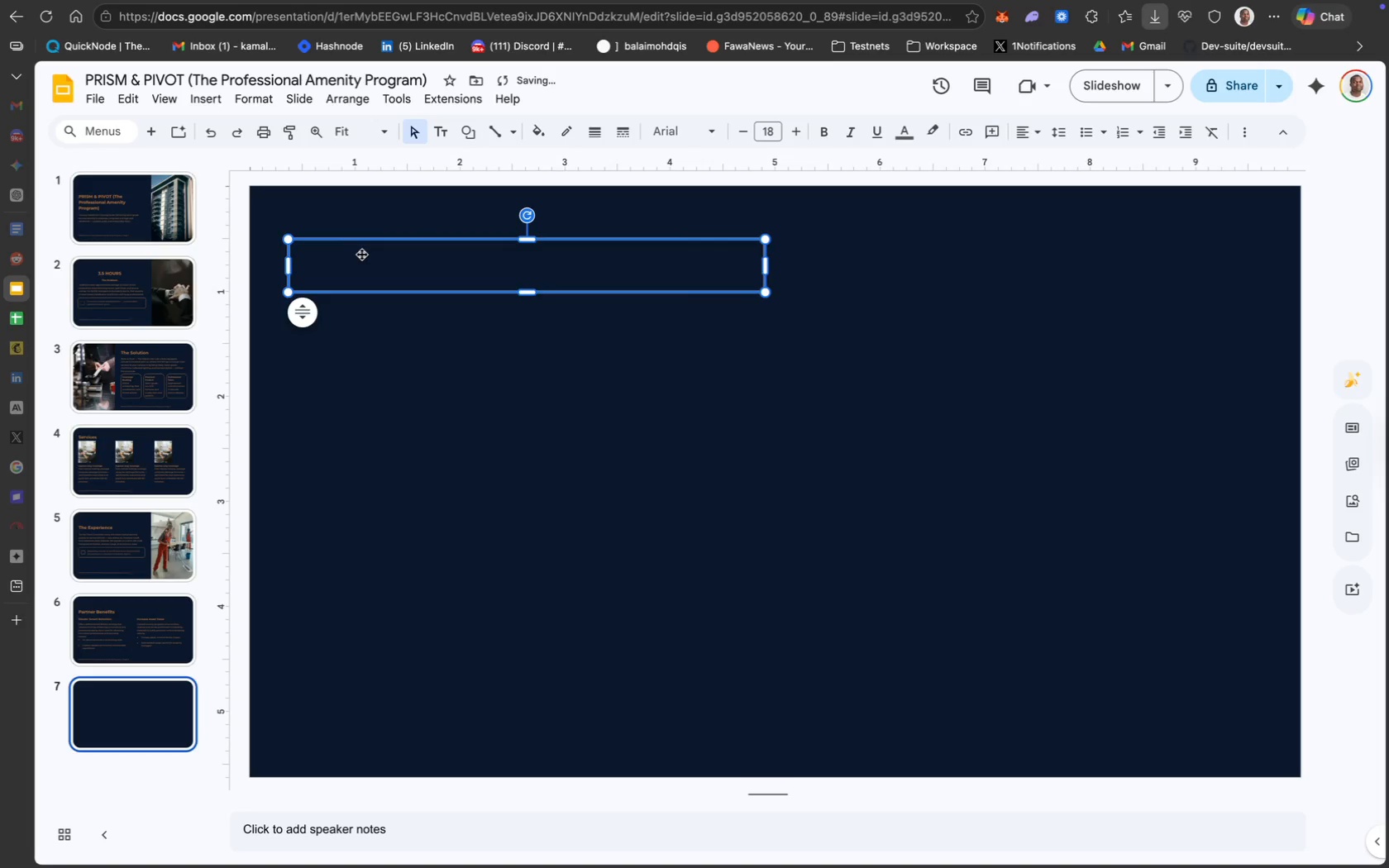 
double_click([360, 254])
 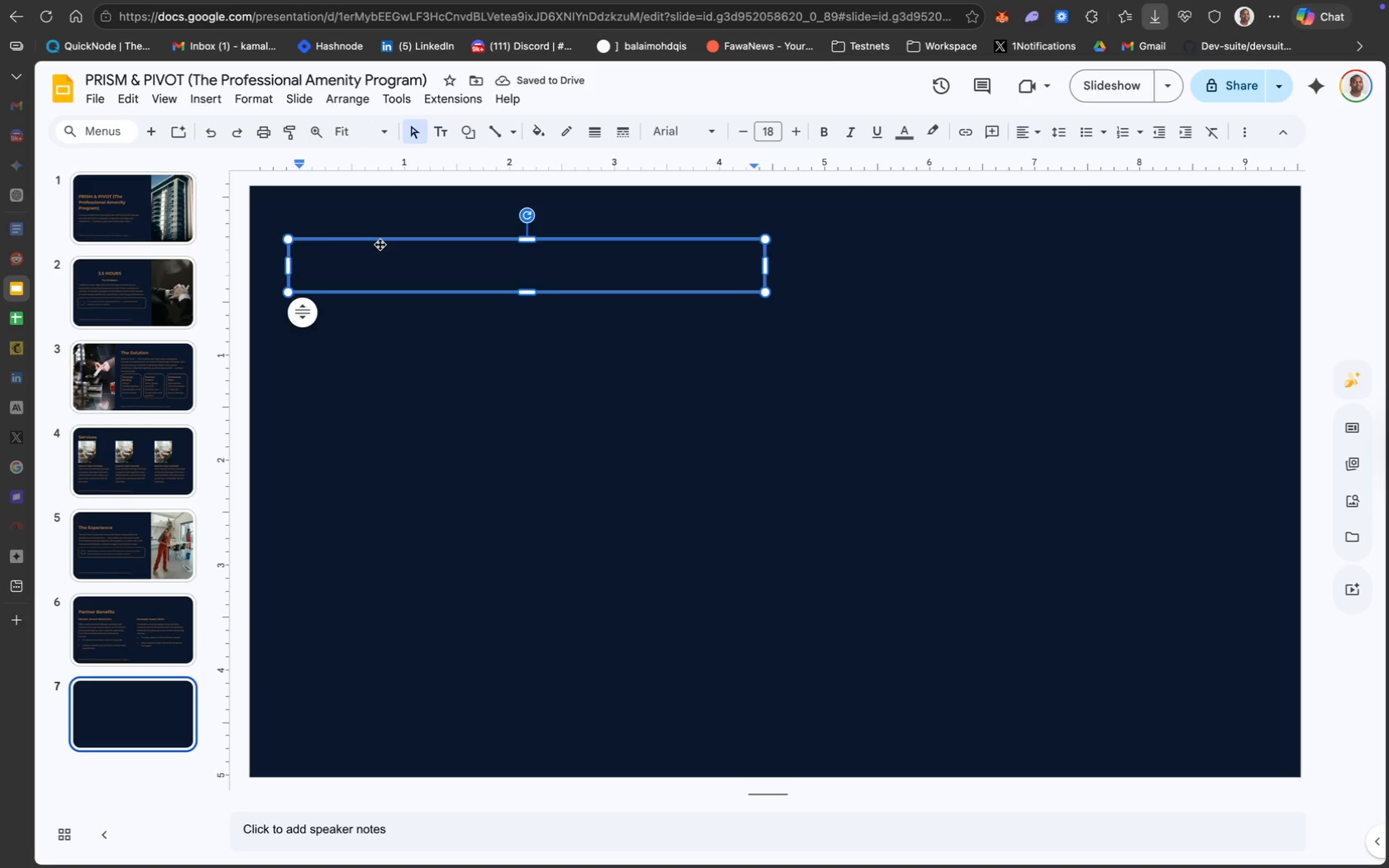 
wait(5.34)
 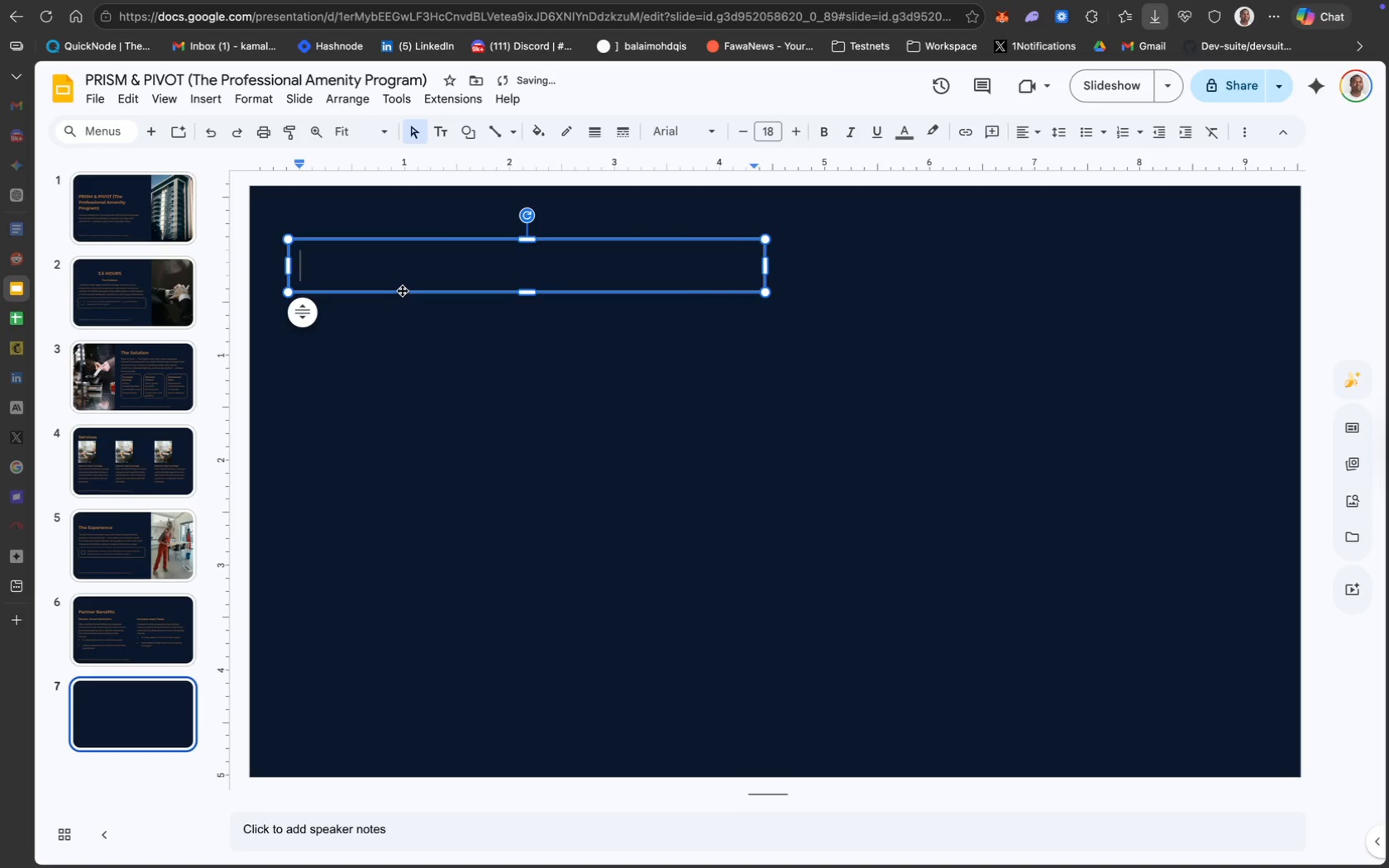 
left_click([385, 243])
 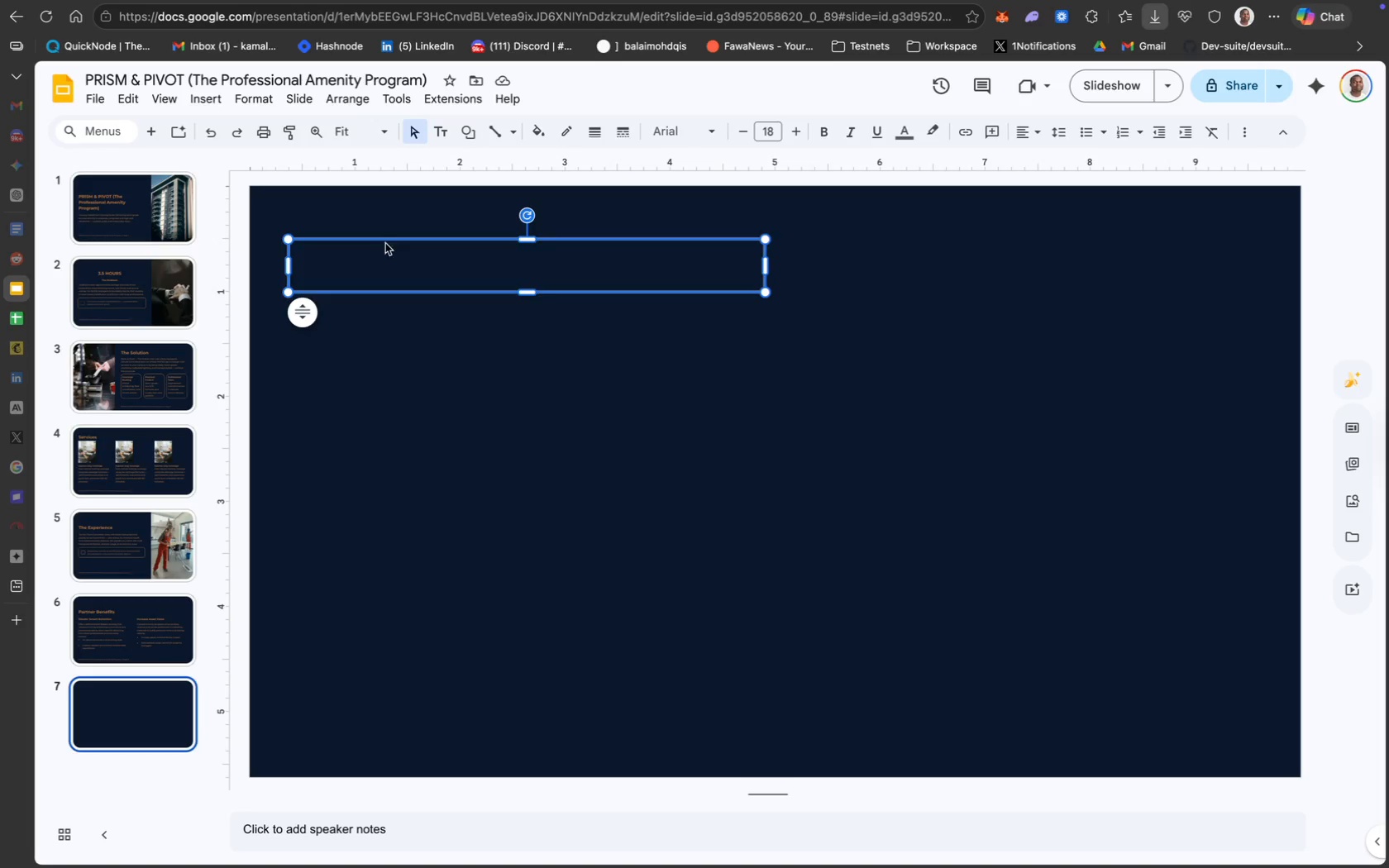 
key(Backspace)
 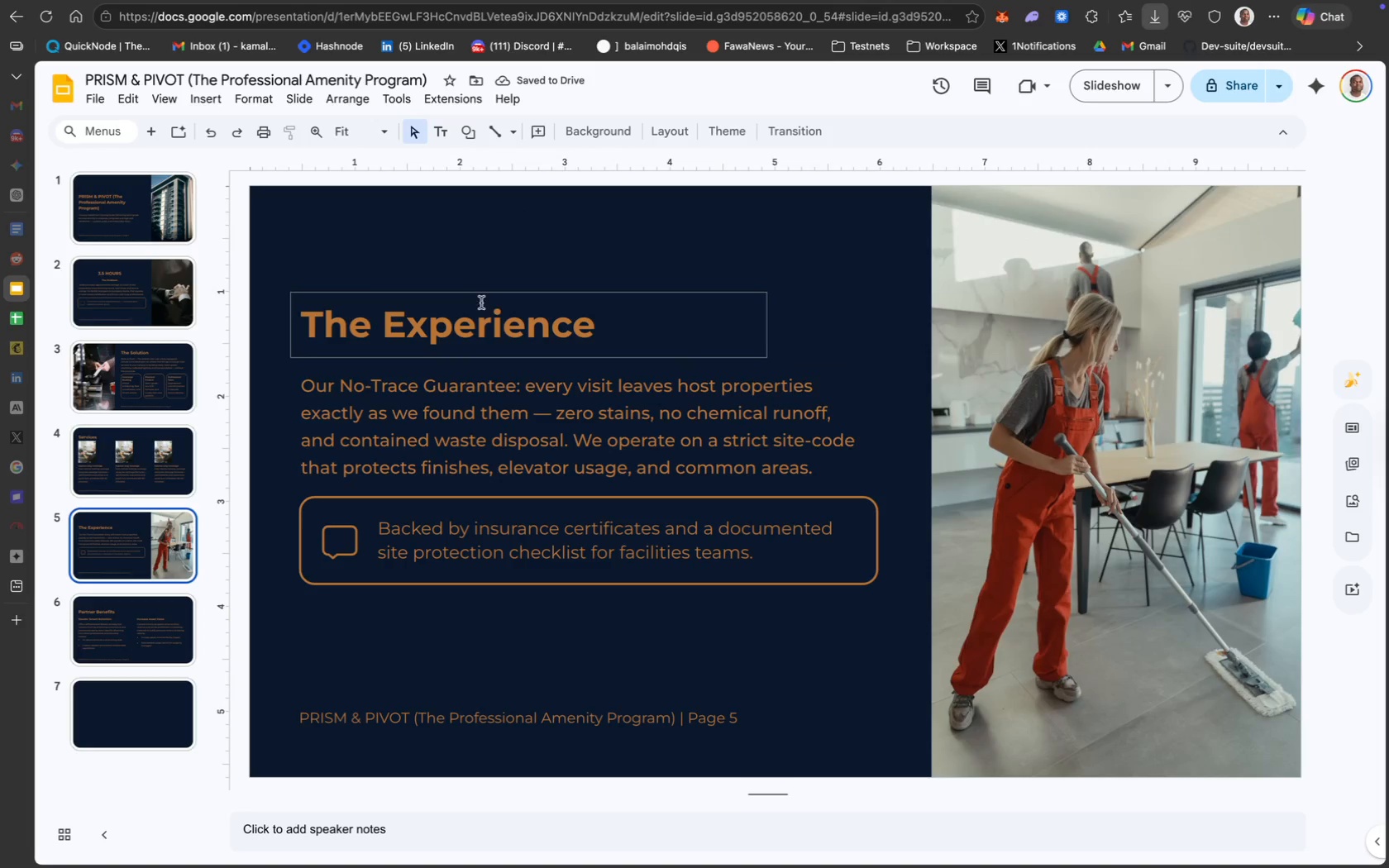 
wait(6.25)
 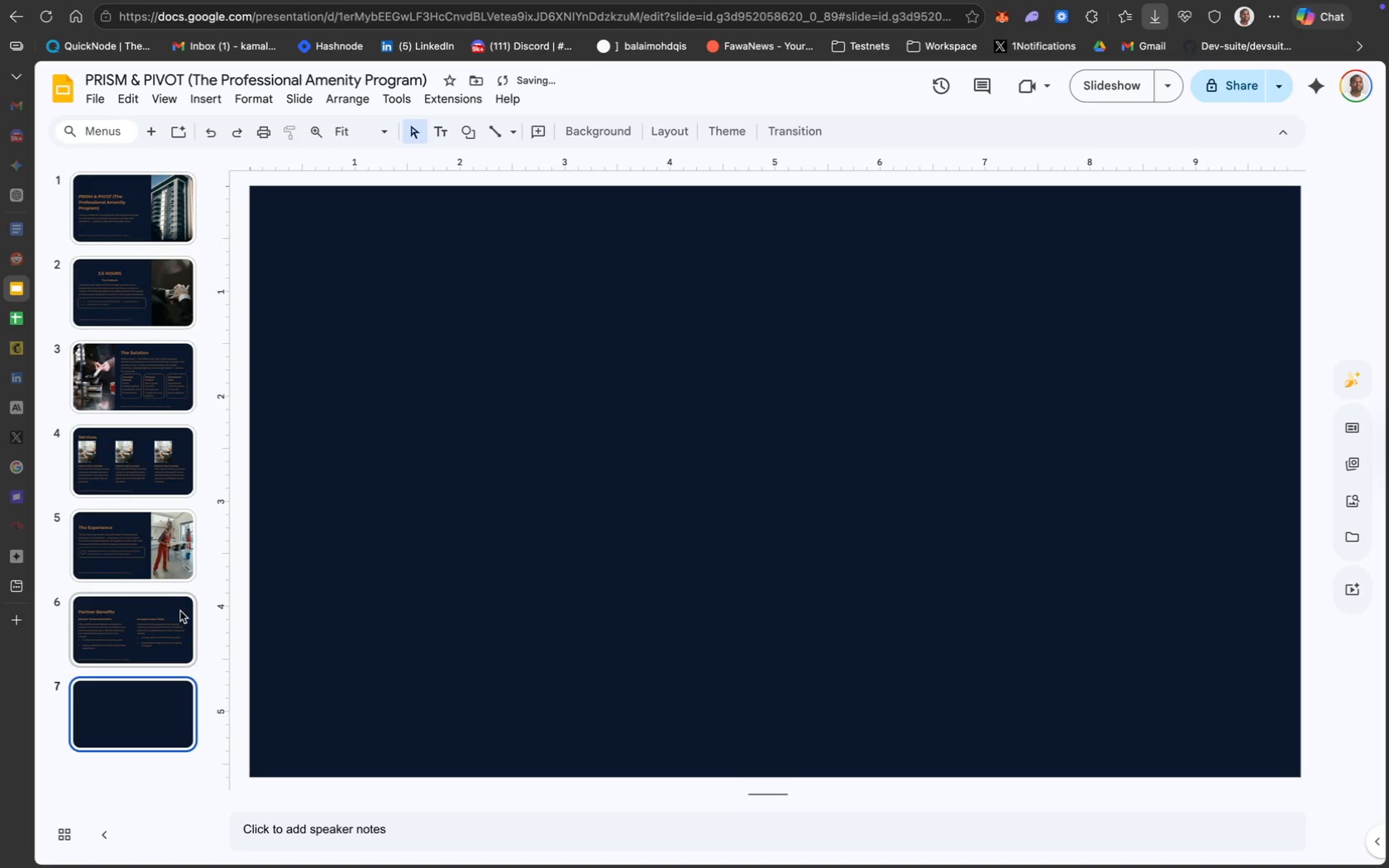 
key(Meta+C)
 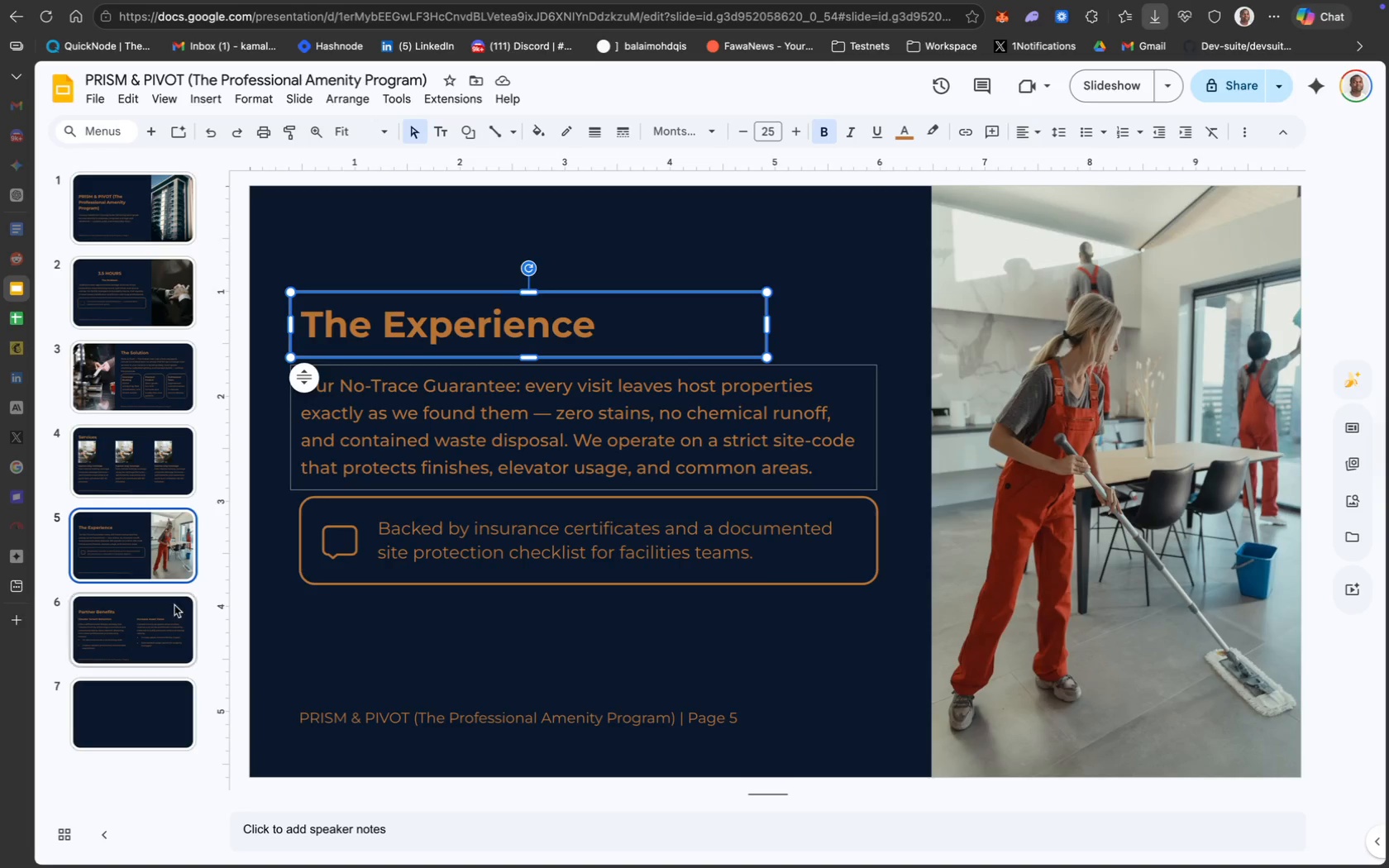 
left_click([169, 699])
 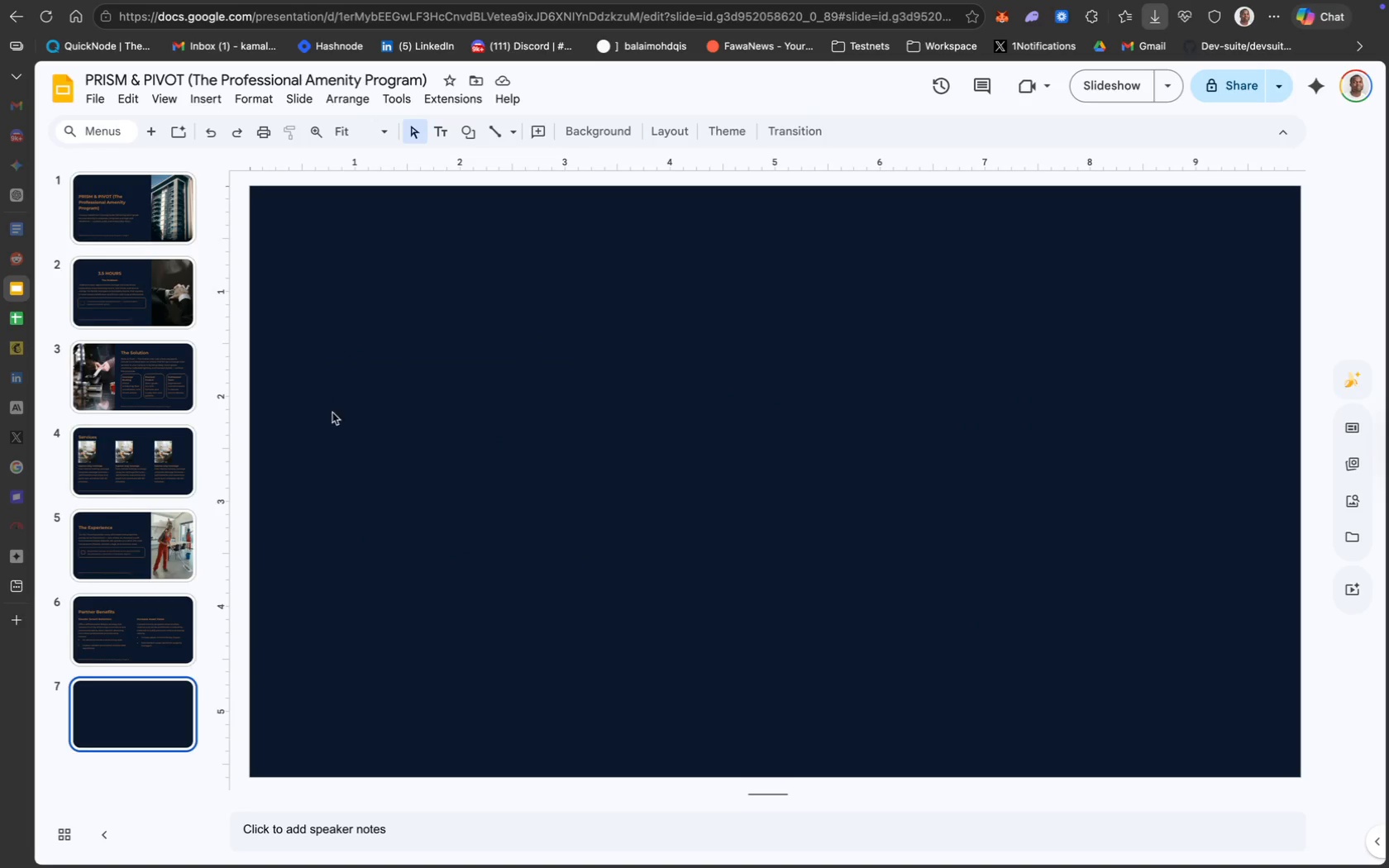 
left_click([350, 389])
 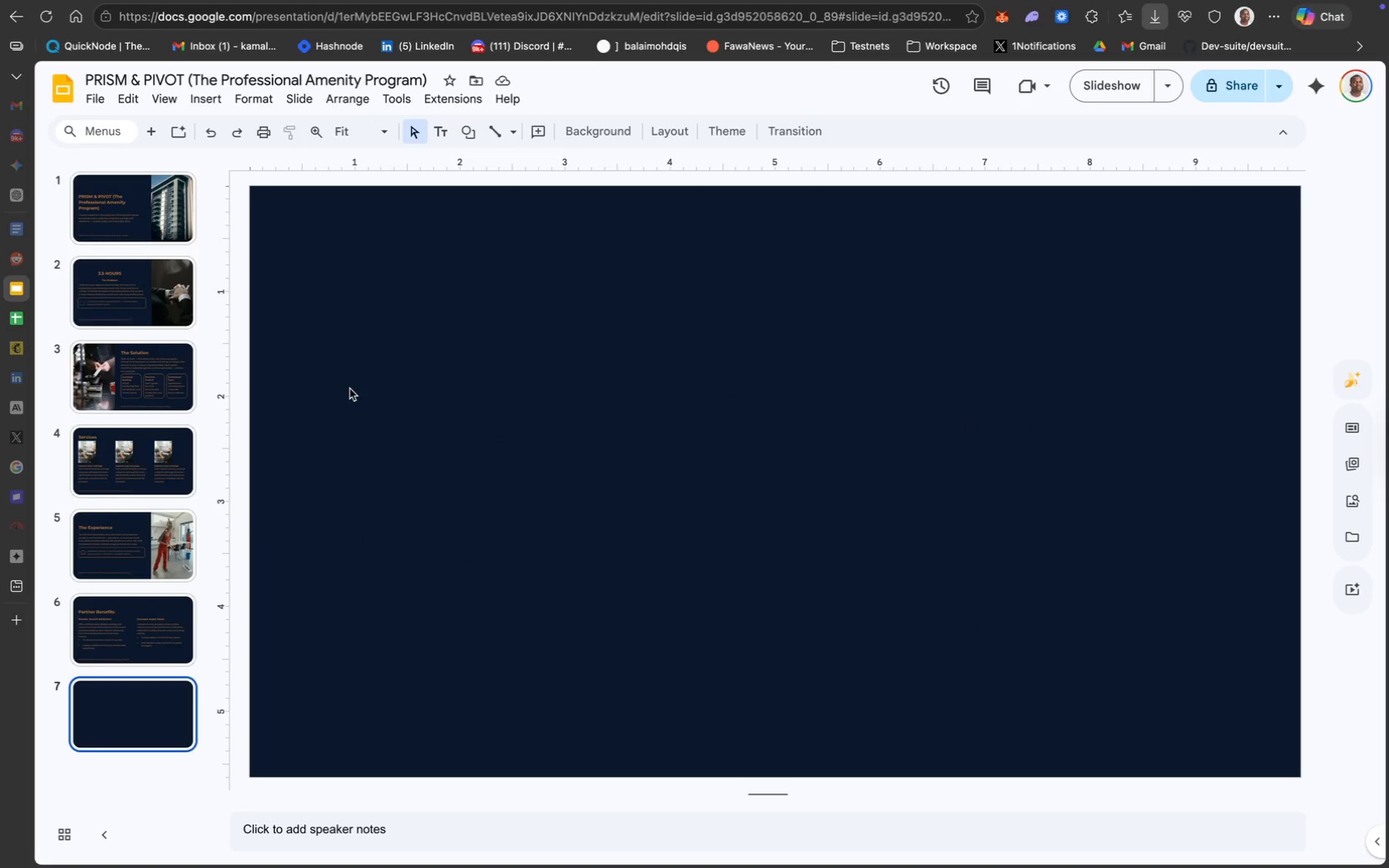 
key(Meta+V)
 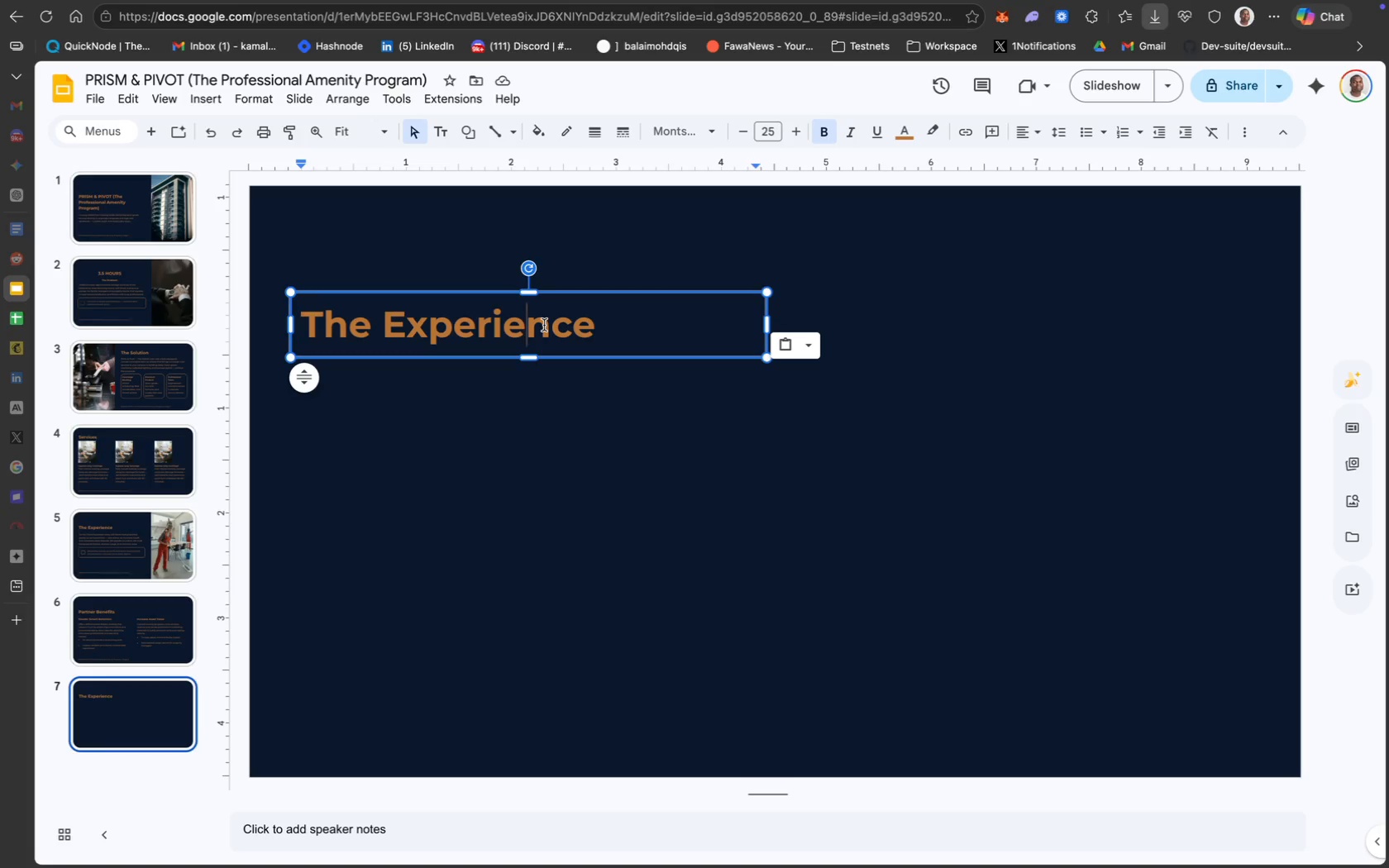 
wait(13.59)
 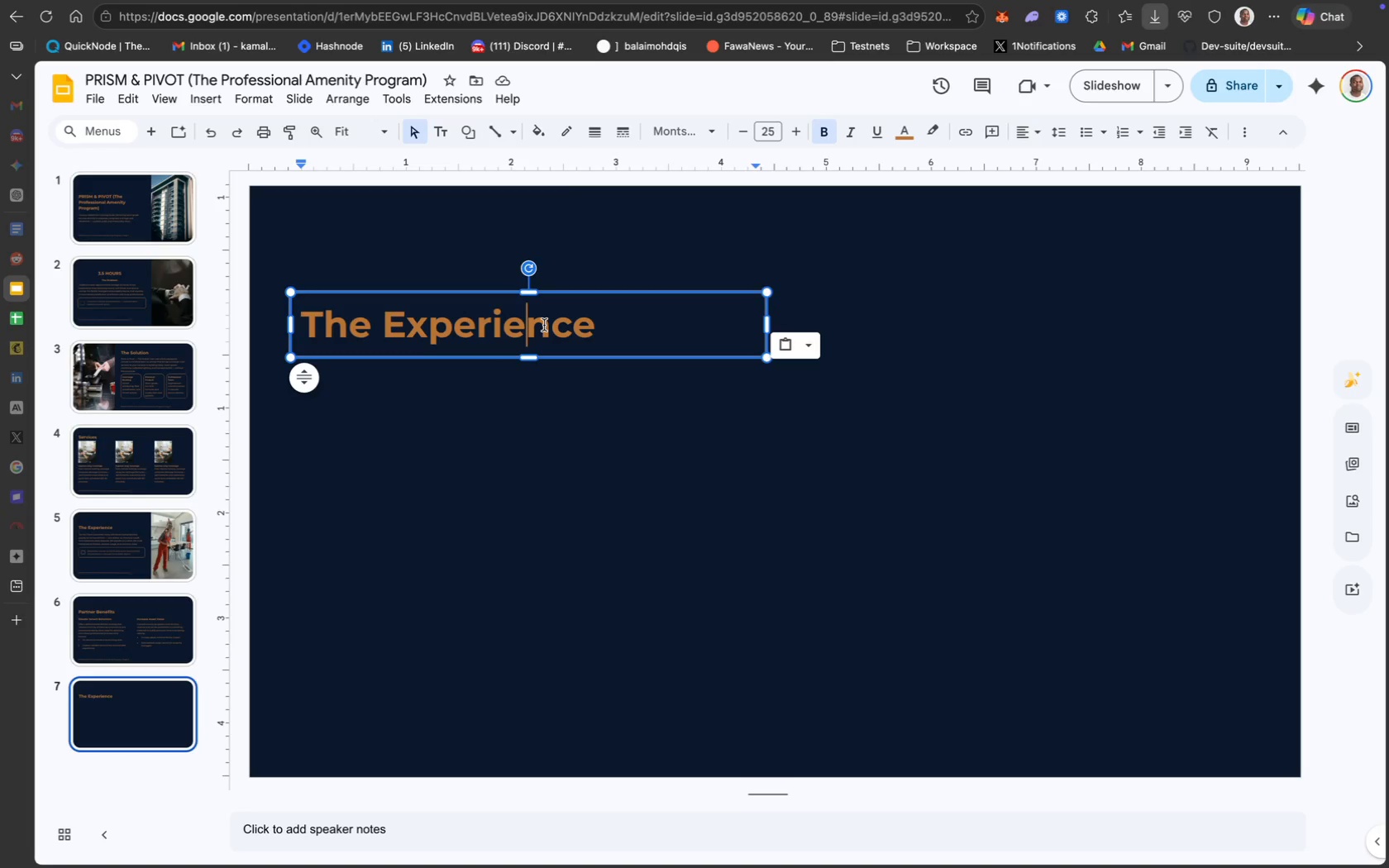 
key(Meta+Z)
 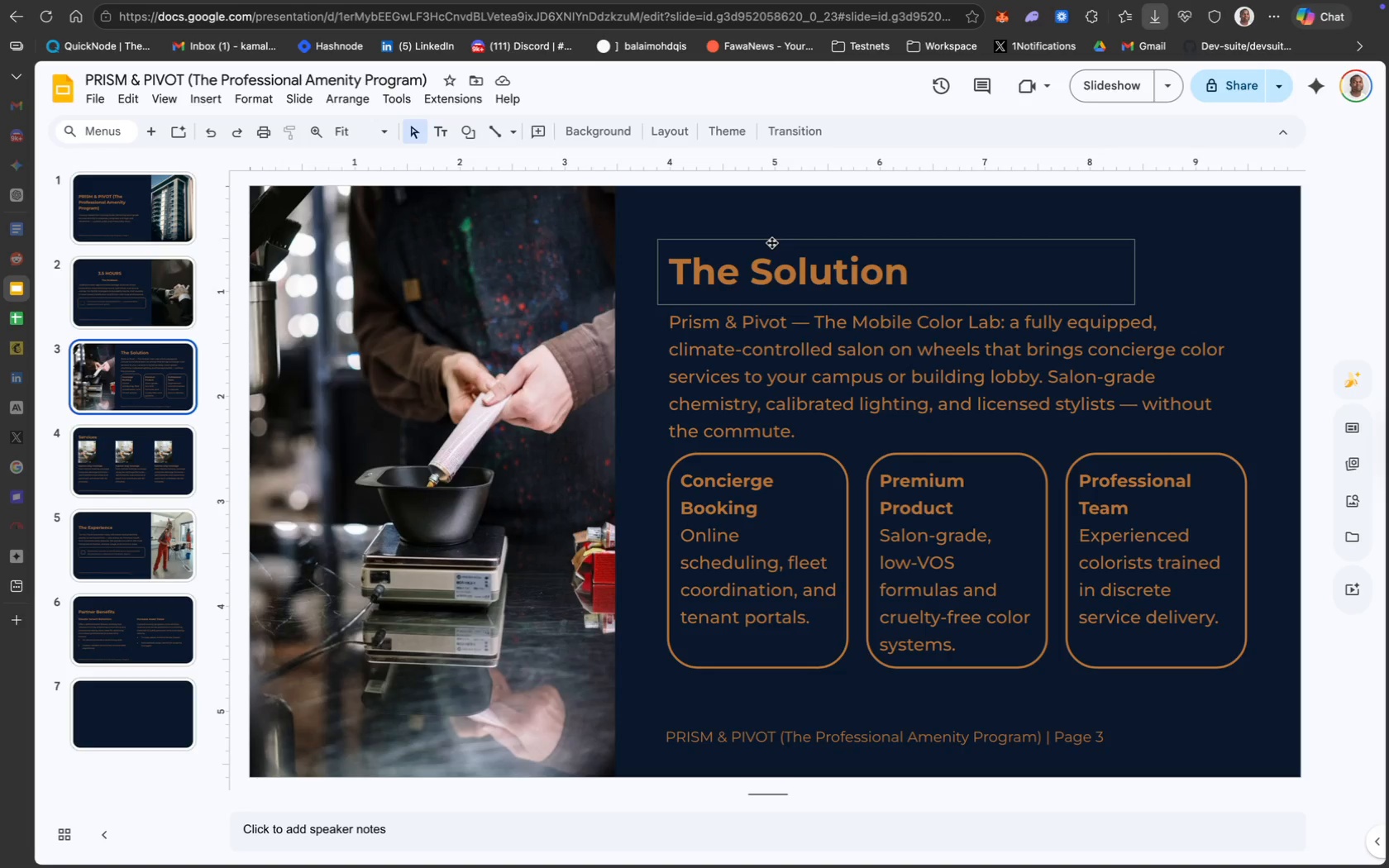 
wait(12.22)
 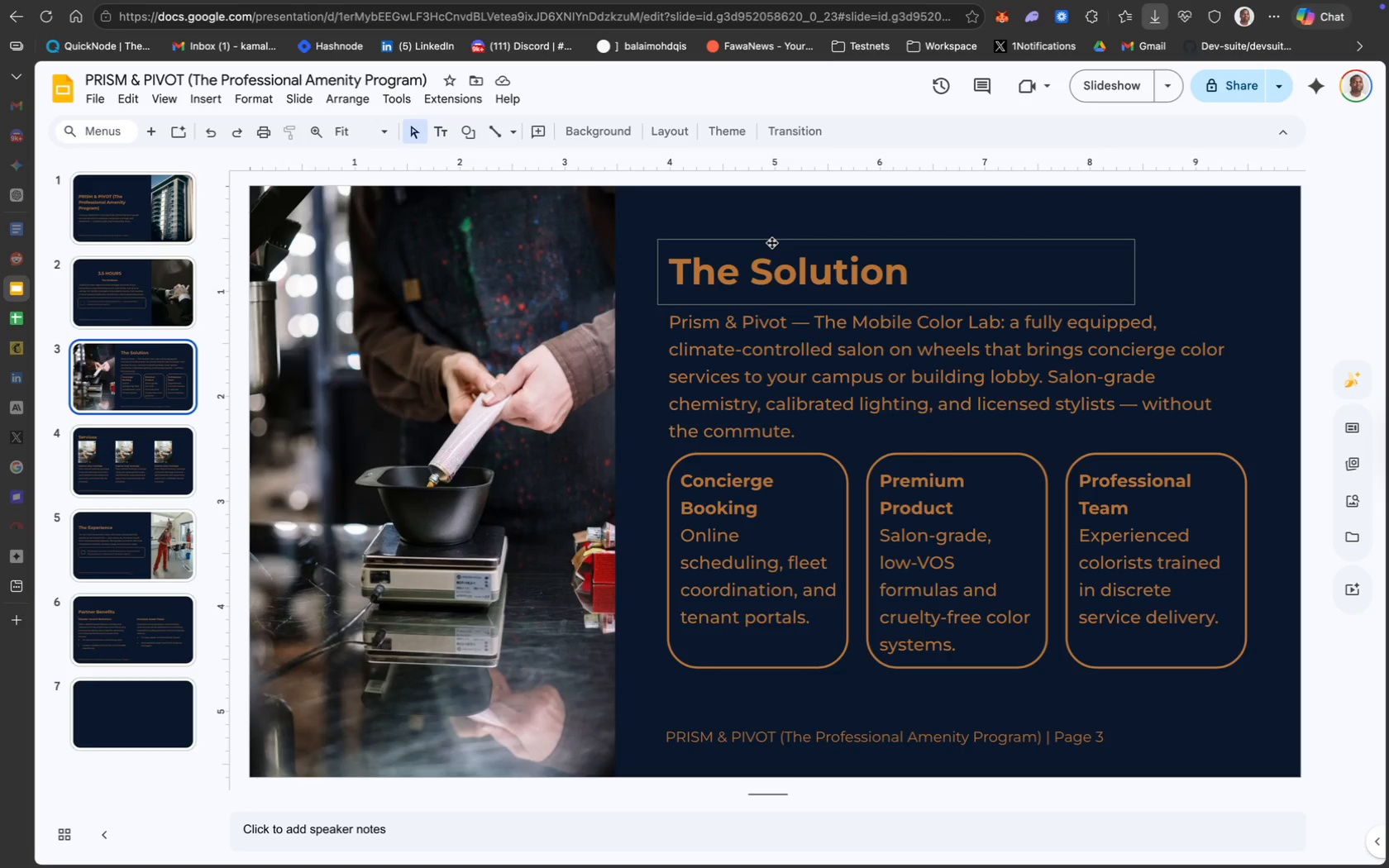 
left_click([131, 350])
 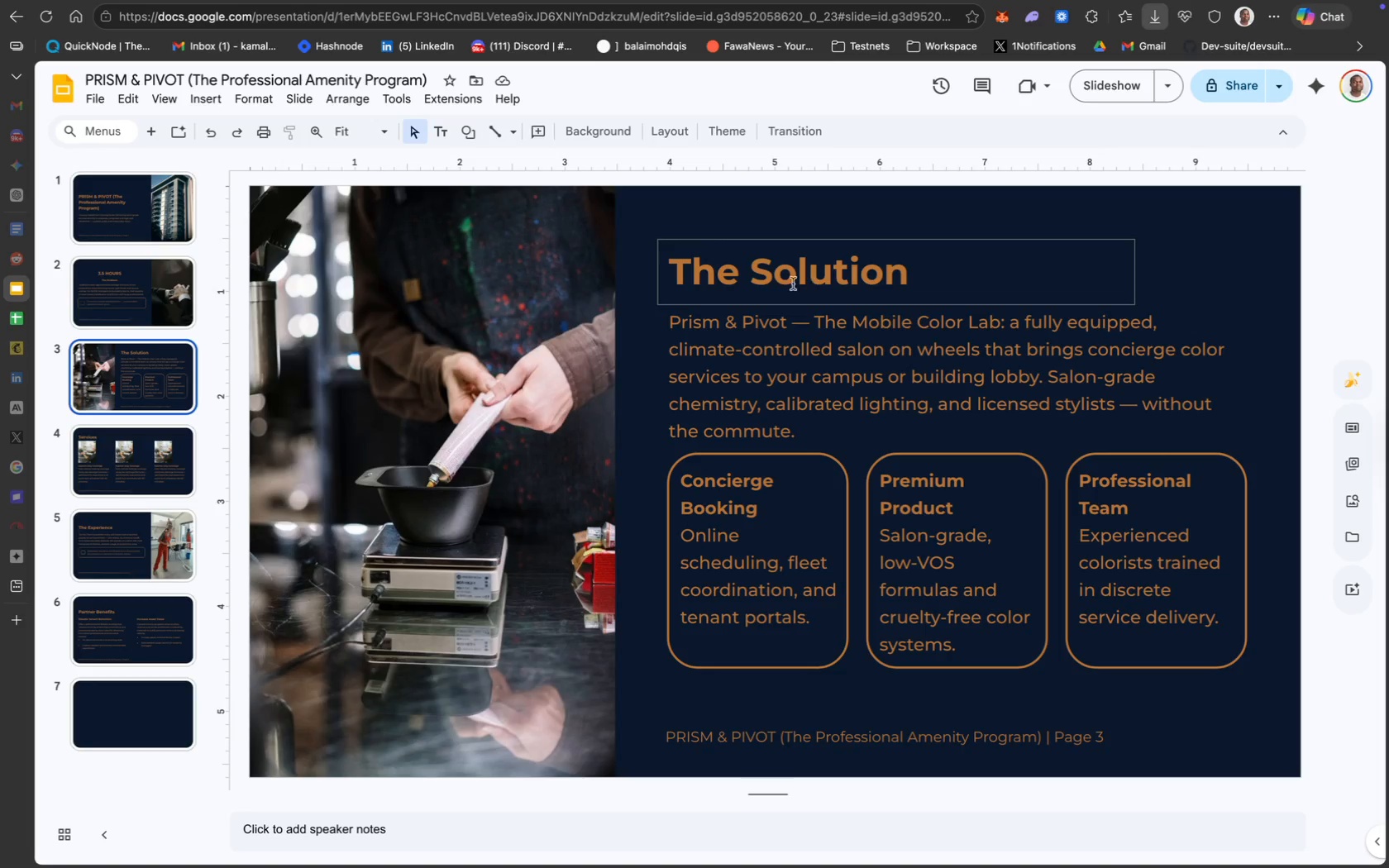 
left_click([802, 242])
 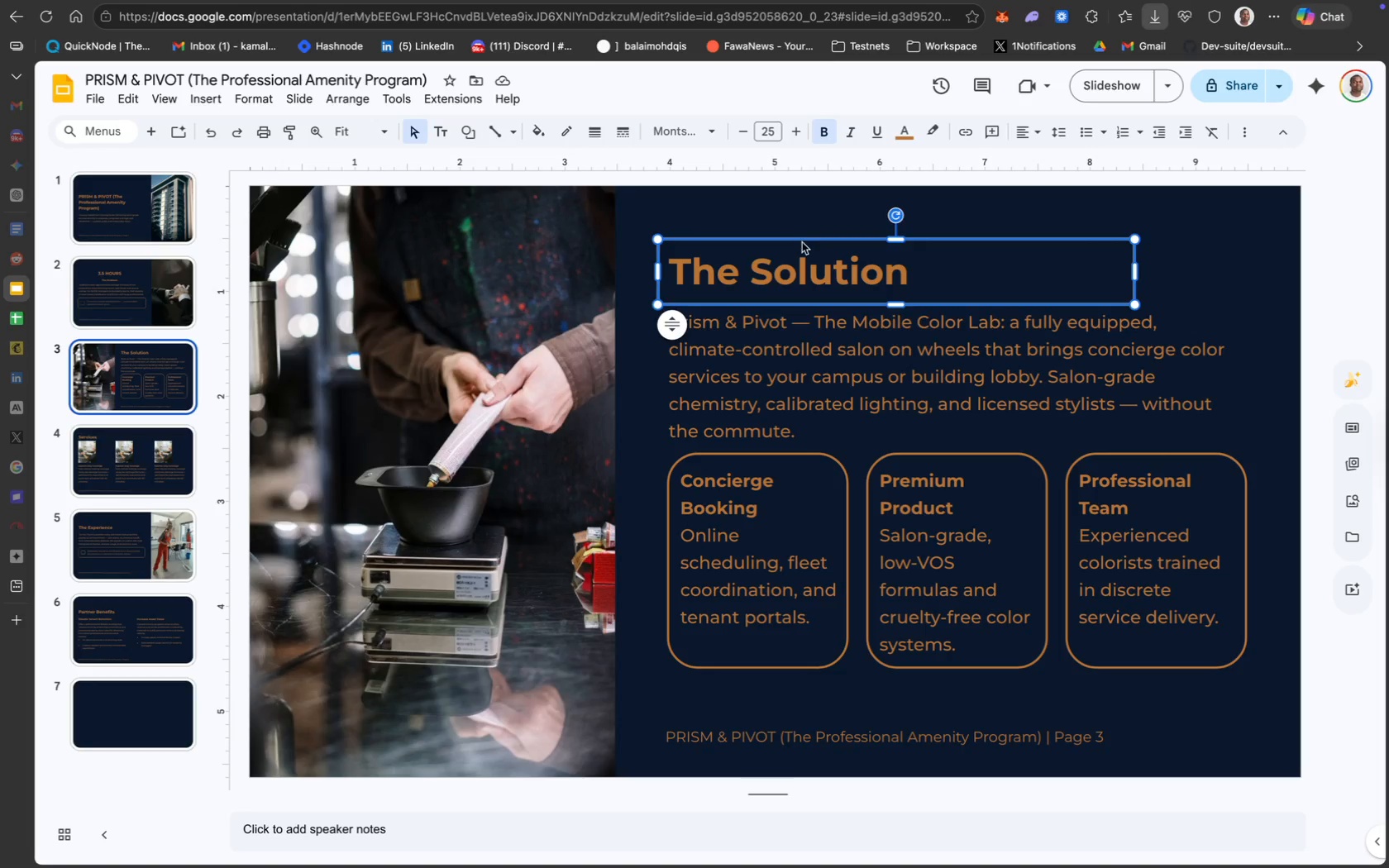 
hold_key(key=C, duration=0.32)
 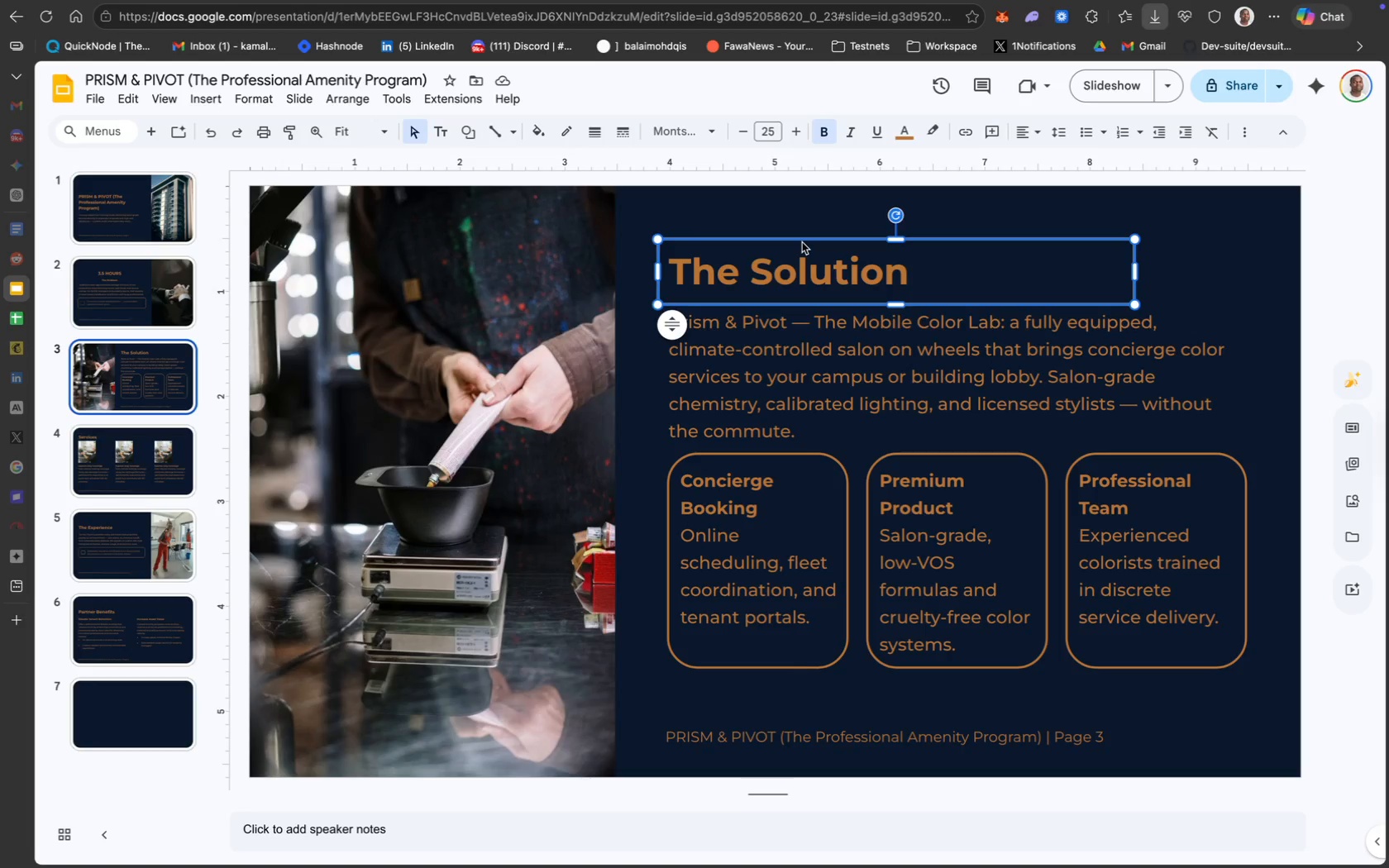 
key(Meta+C)
 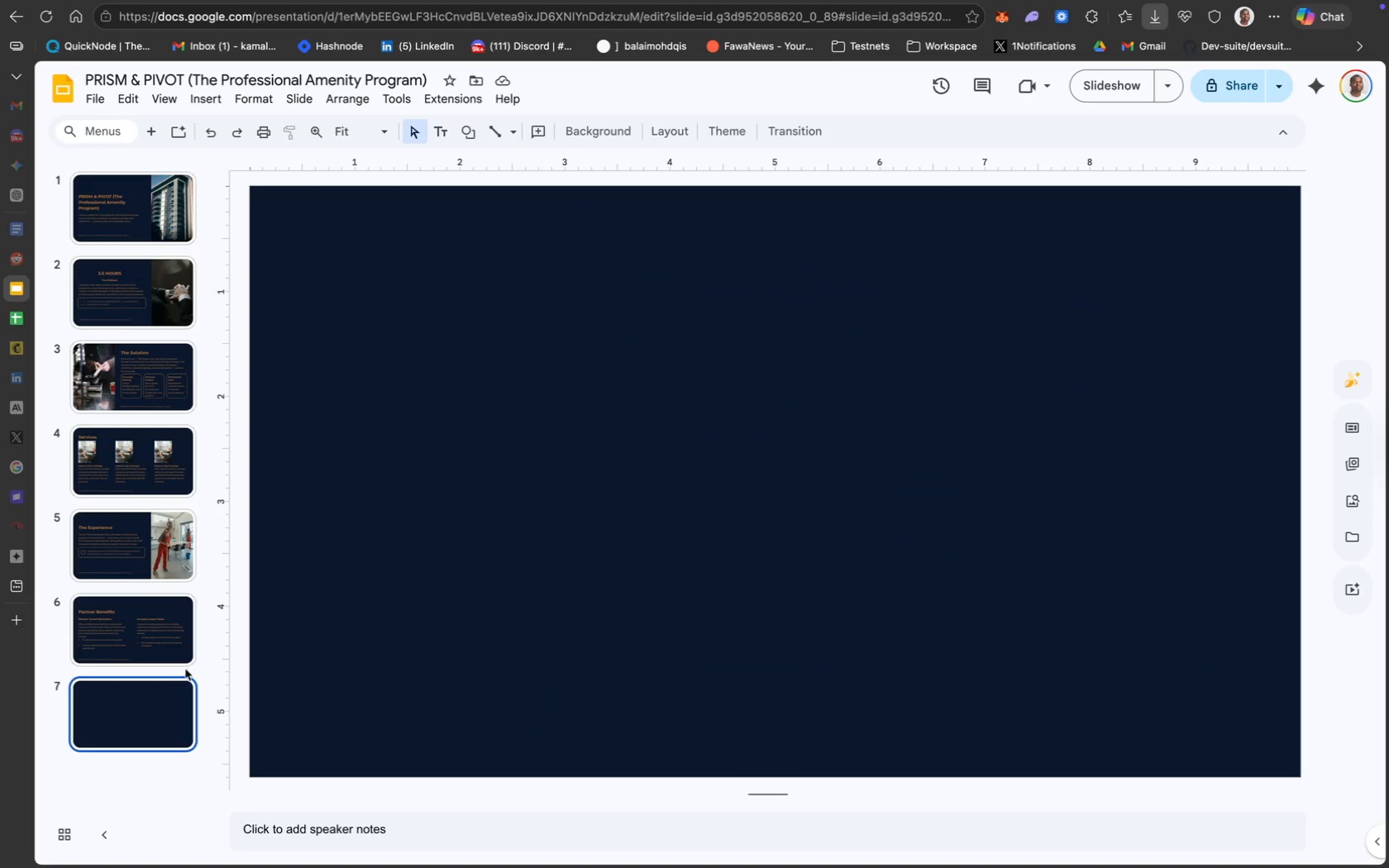 
left_click([305, 355])
 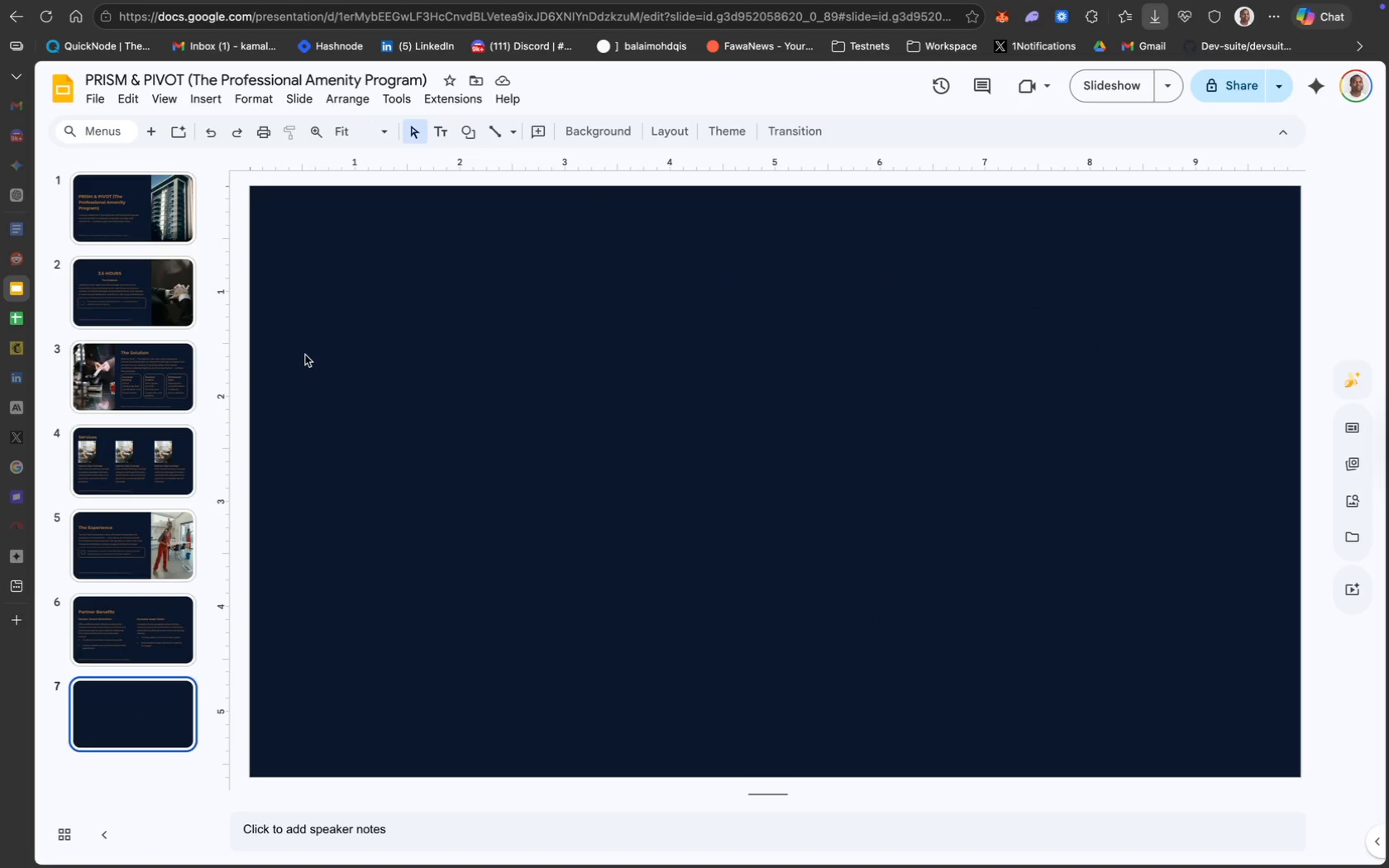 
key(Meta+V)
 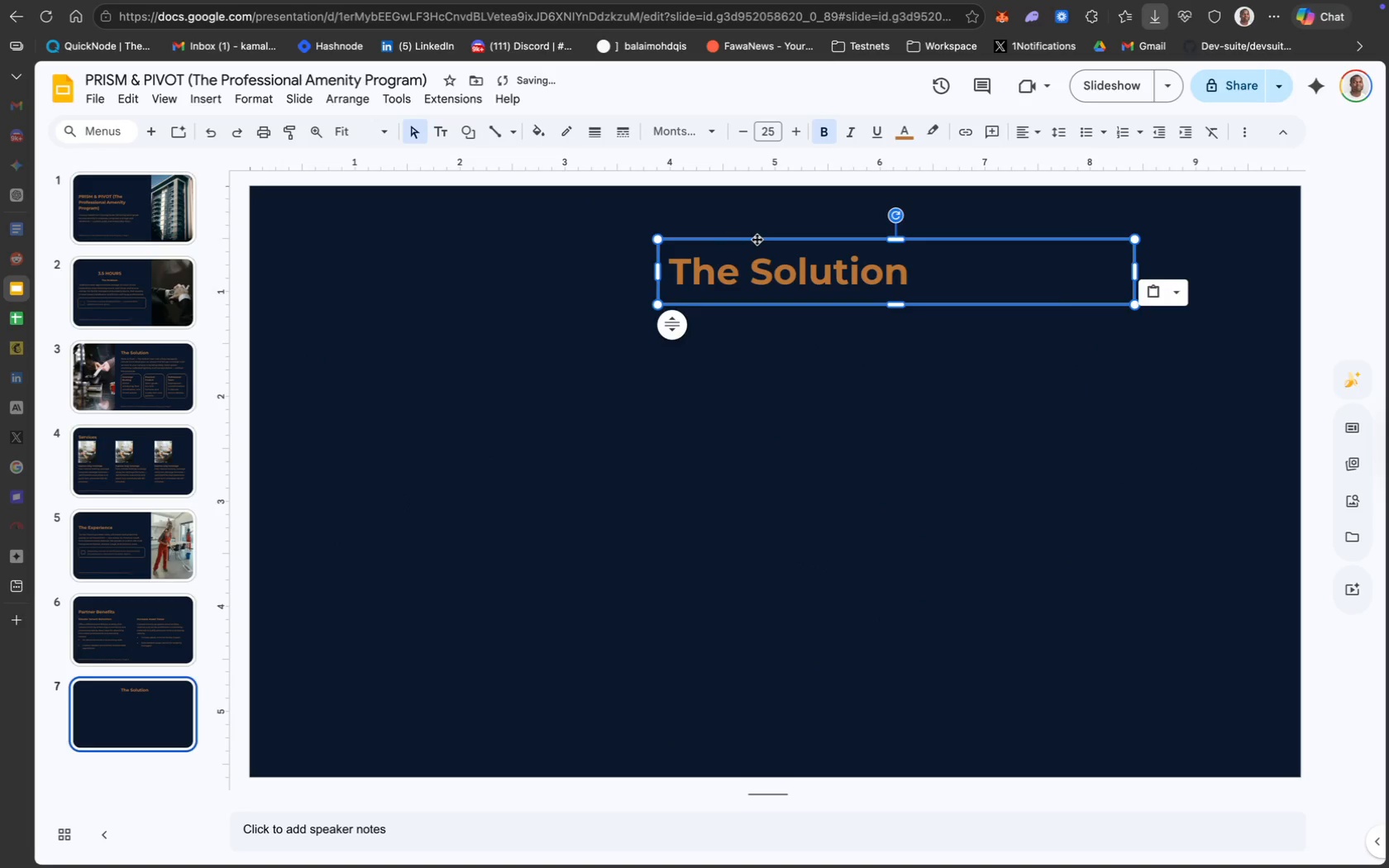 
left_click_drag(start_coordinate=[763, 240], to_coordinate=[394, 241])
 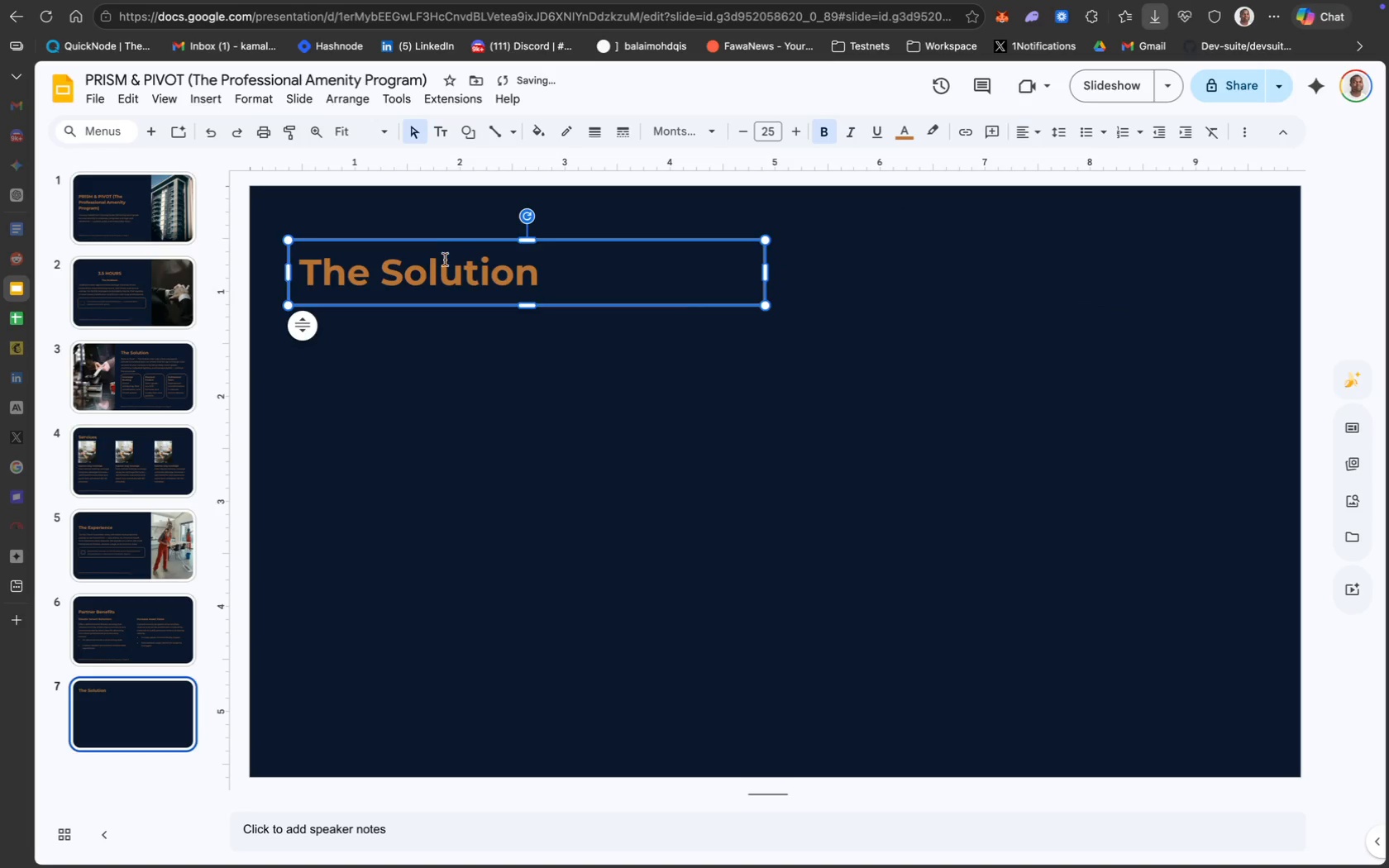 
double_click([454, 271])
 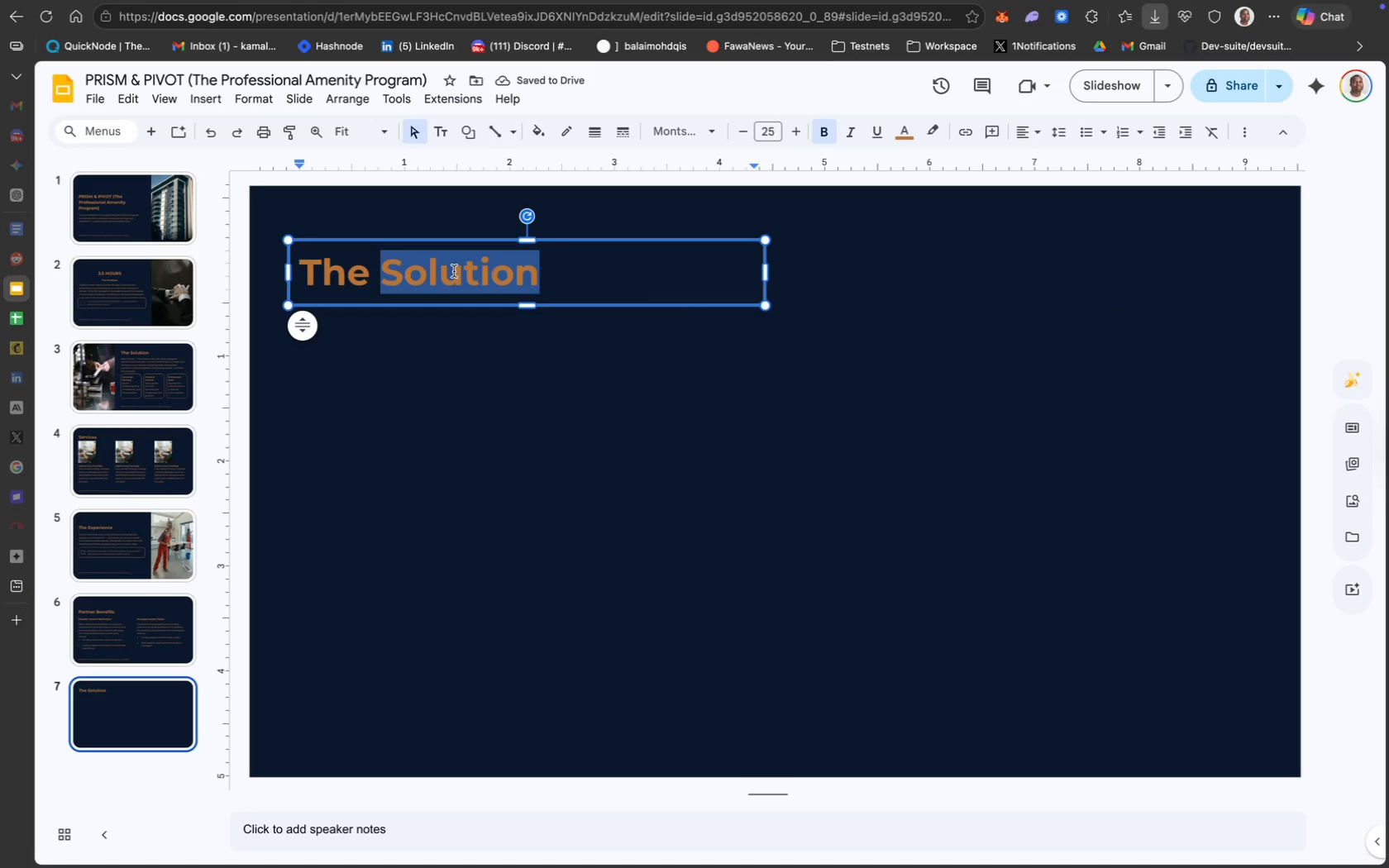 
key(Meta+A)
 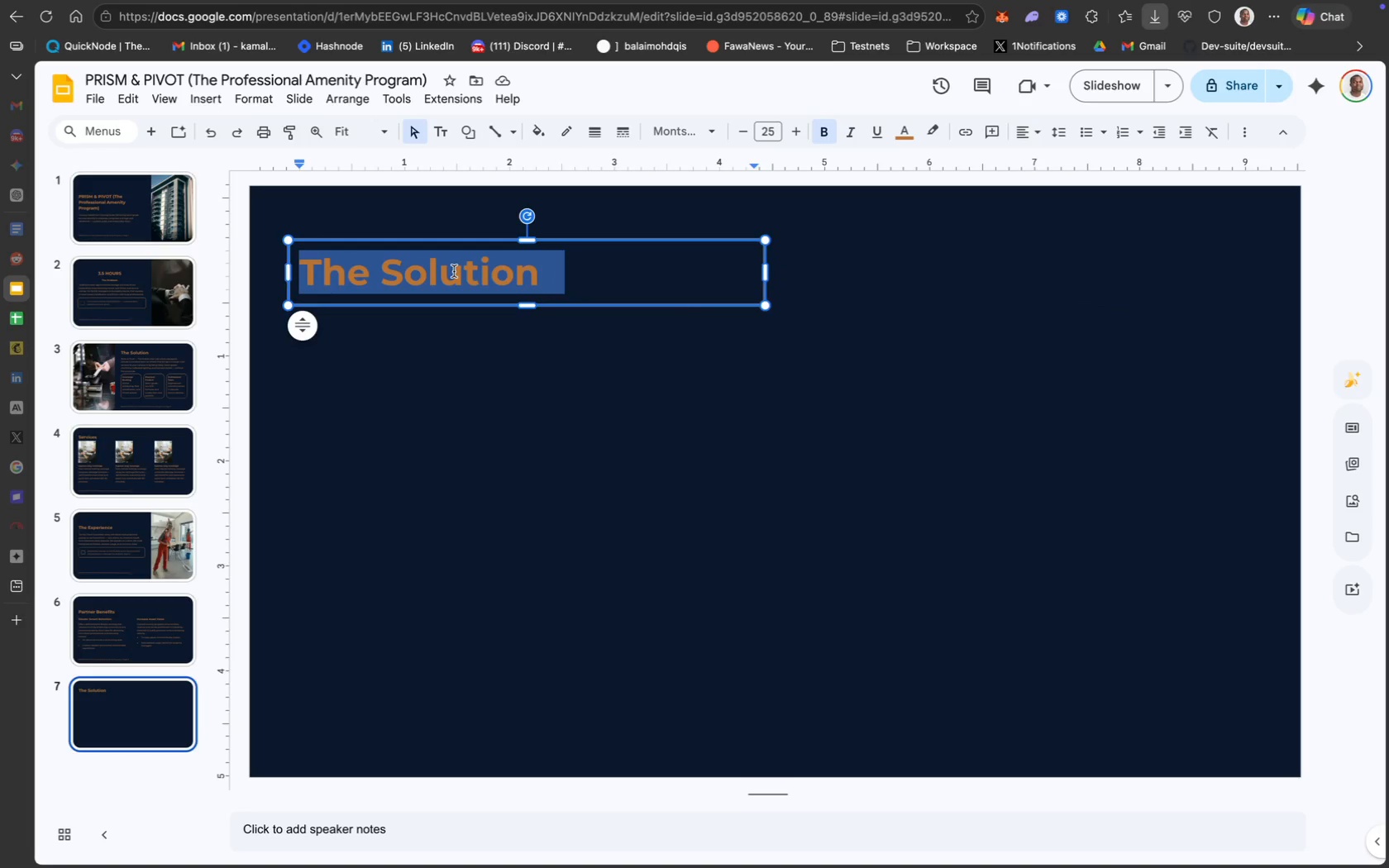 
type(Logis)
 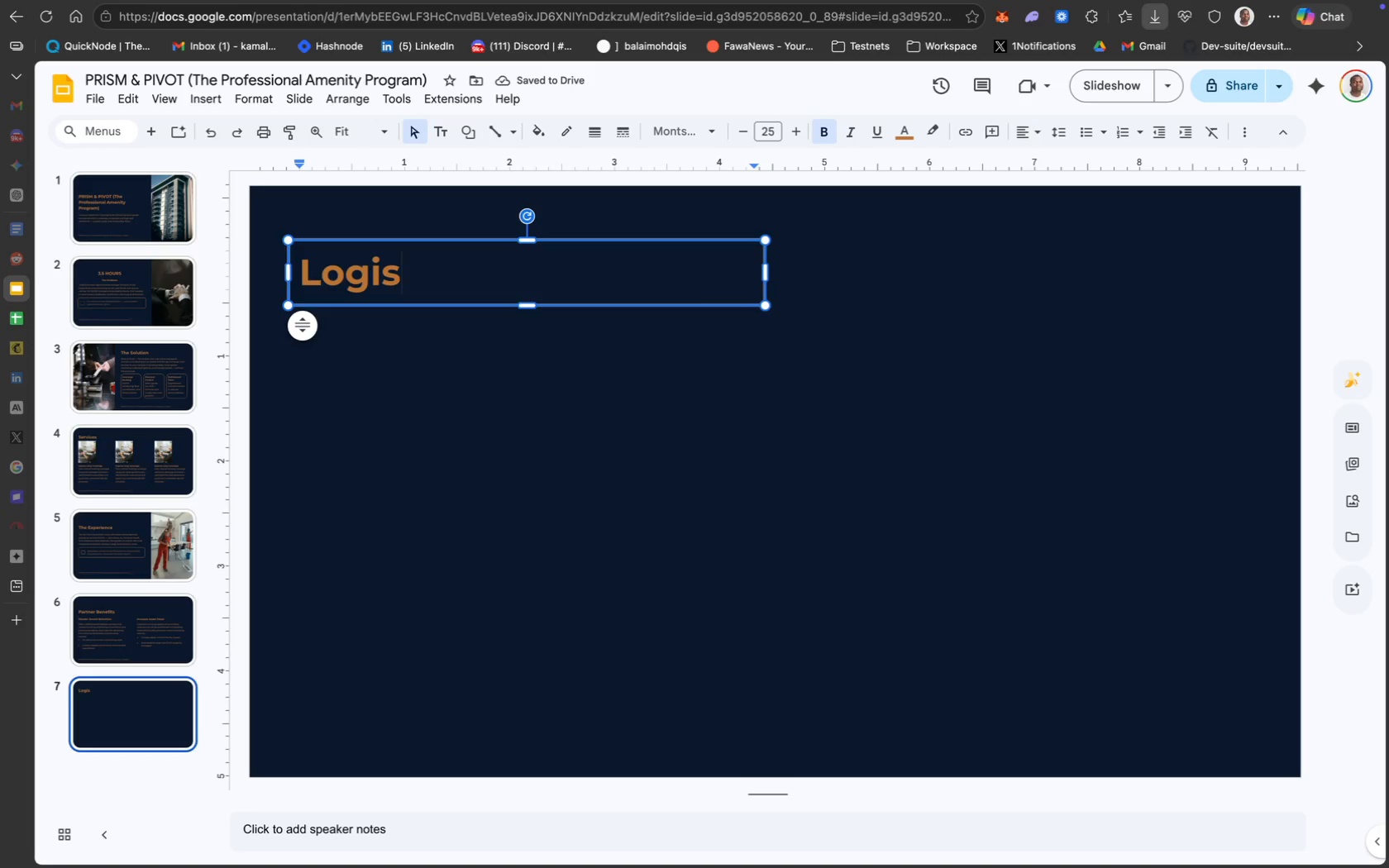 
wait(5.01)
 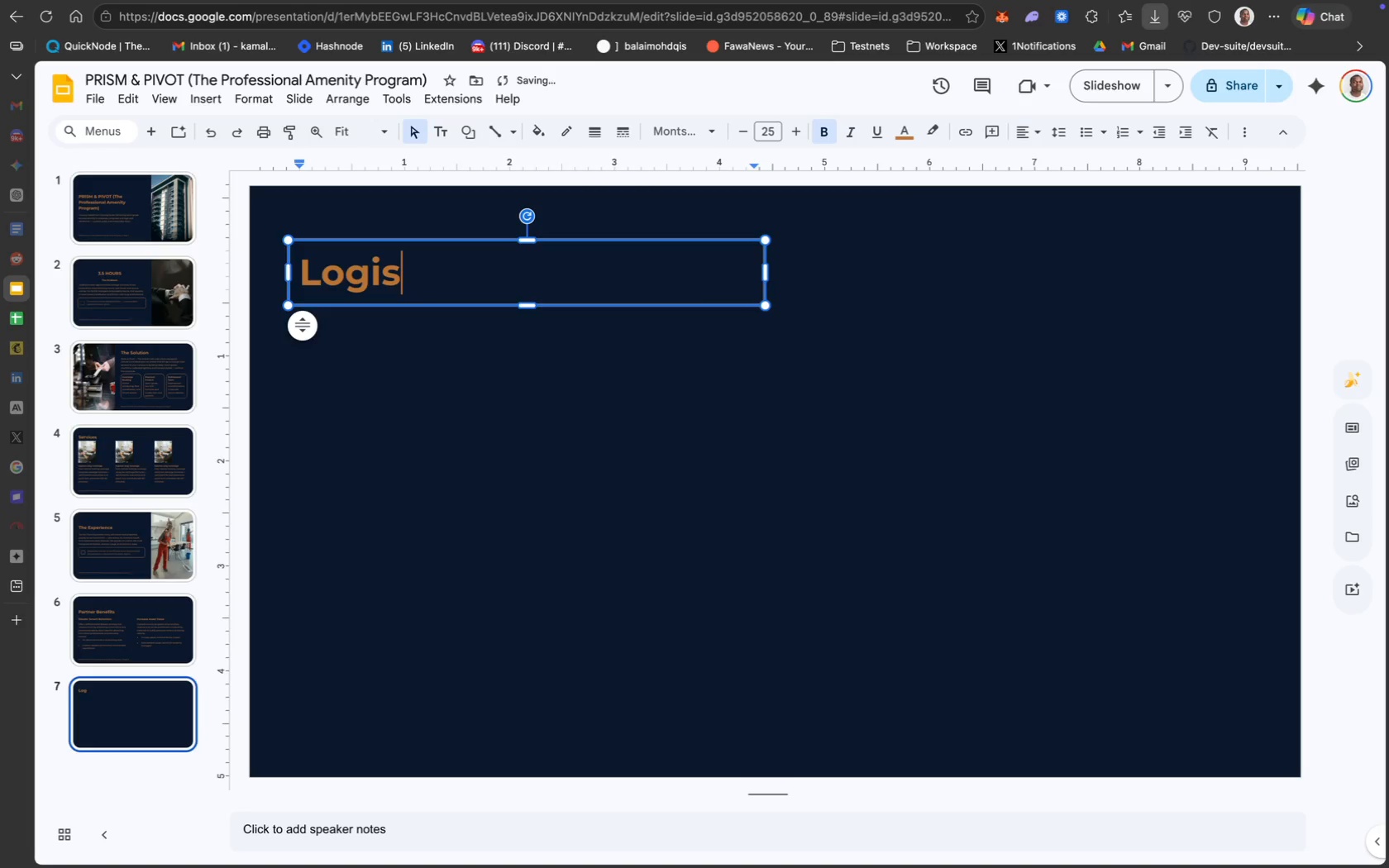 
type(tics -- The Footprint)
 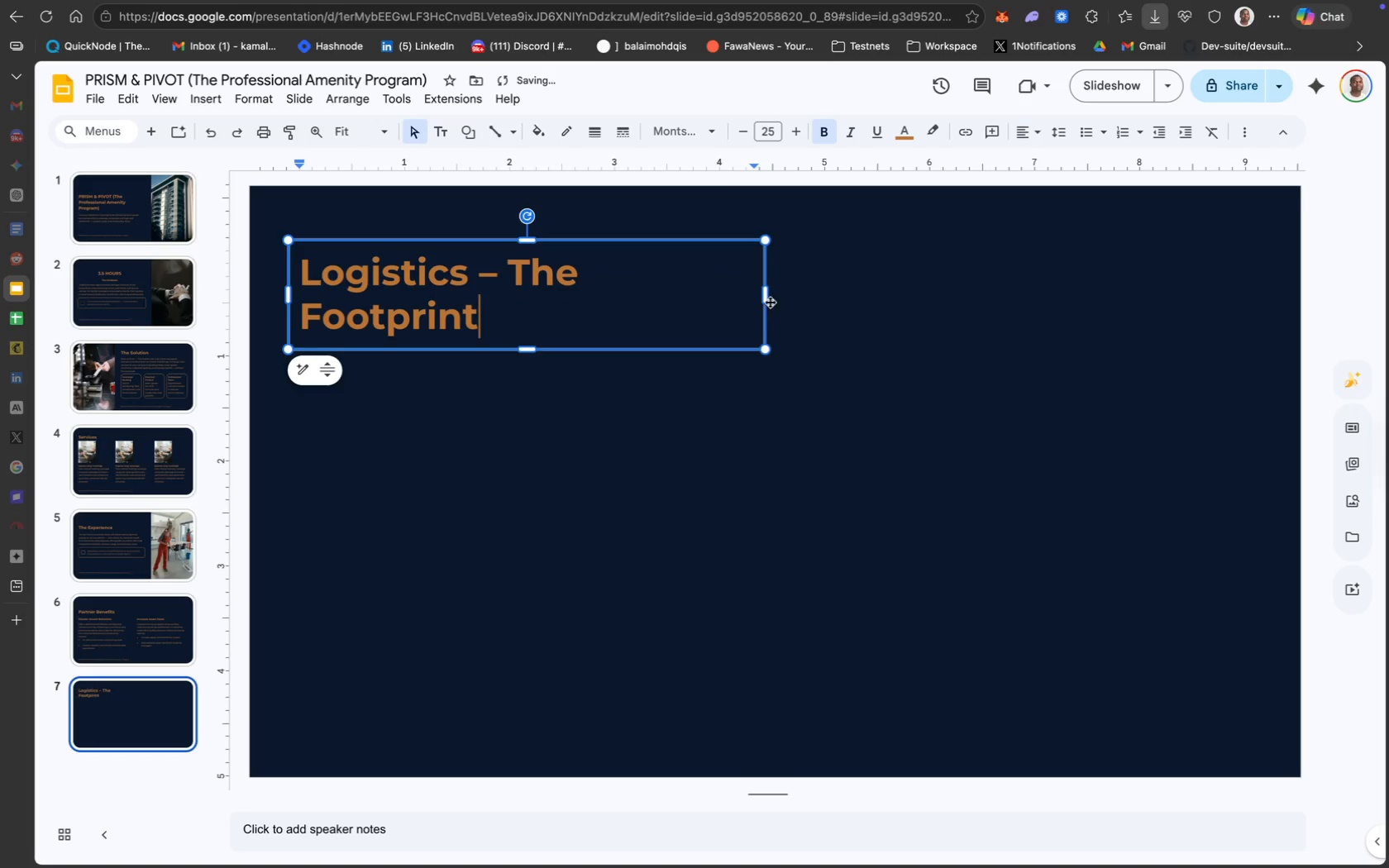 
left_click_drag(start_coordinate=[766, 293], to_coordinate=[817, 293])
 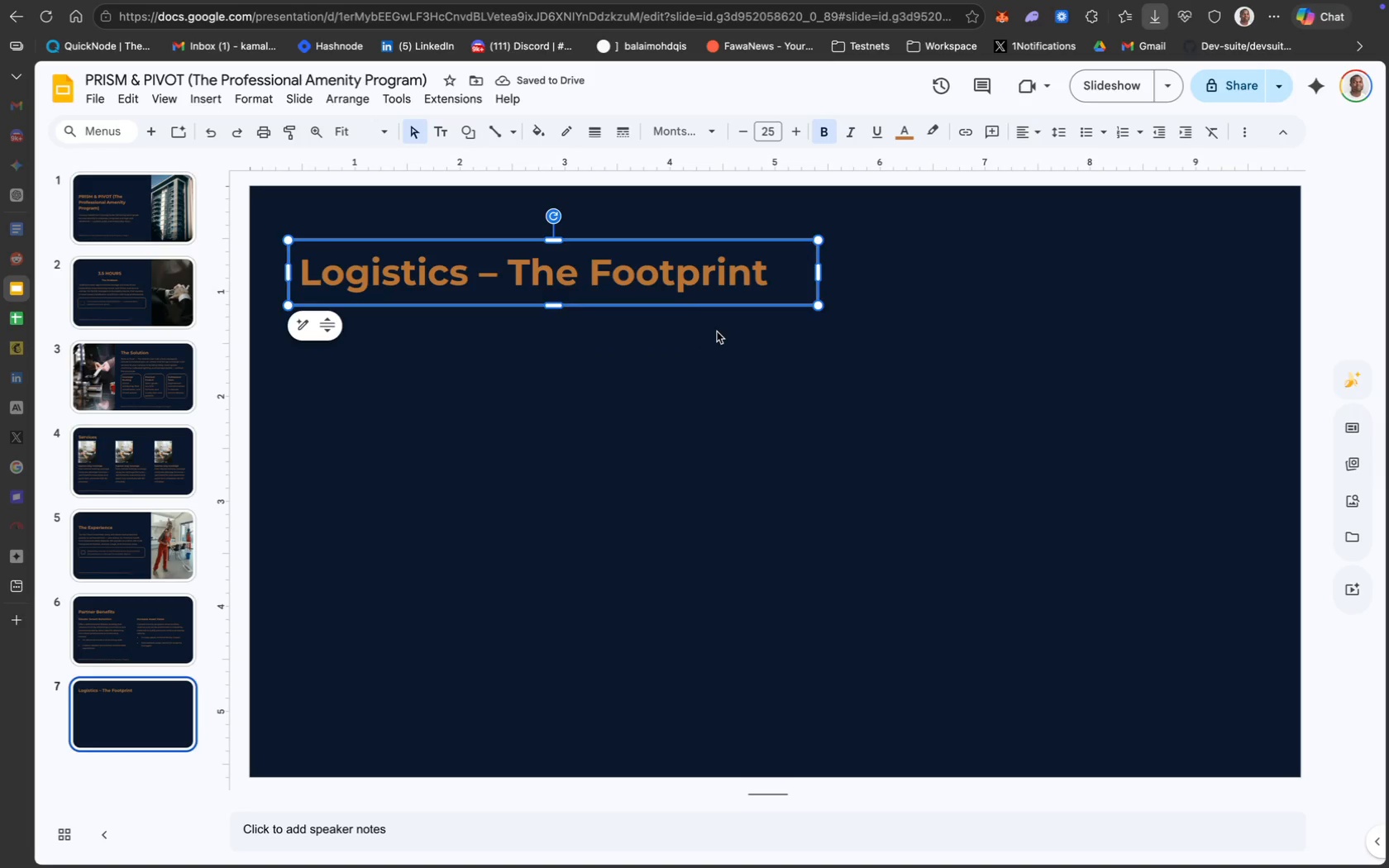 
wait(8.37)
 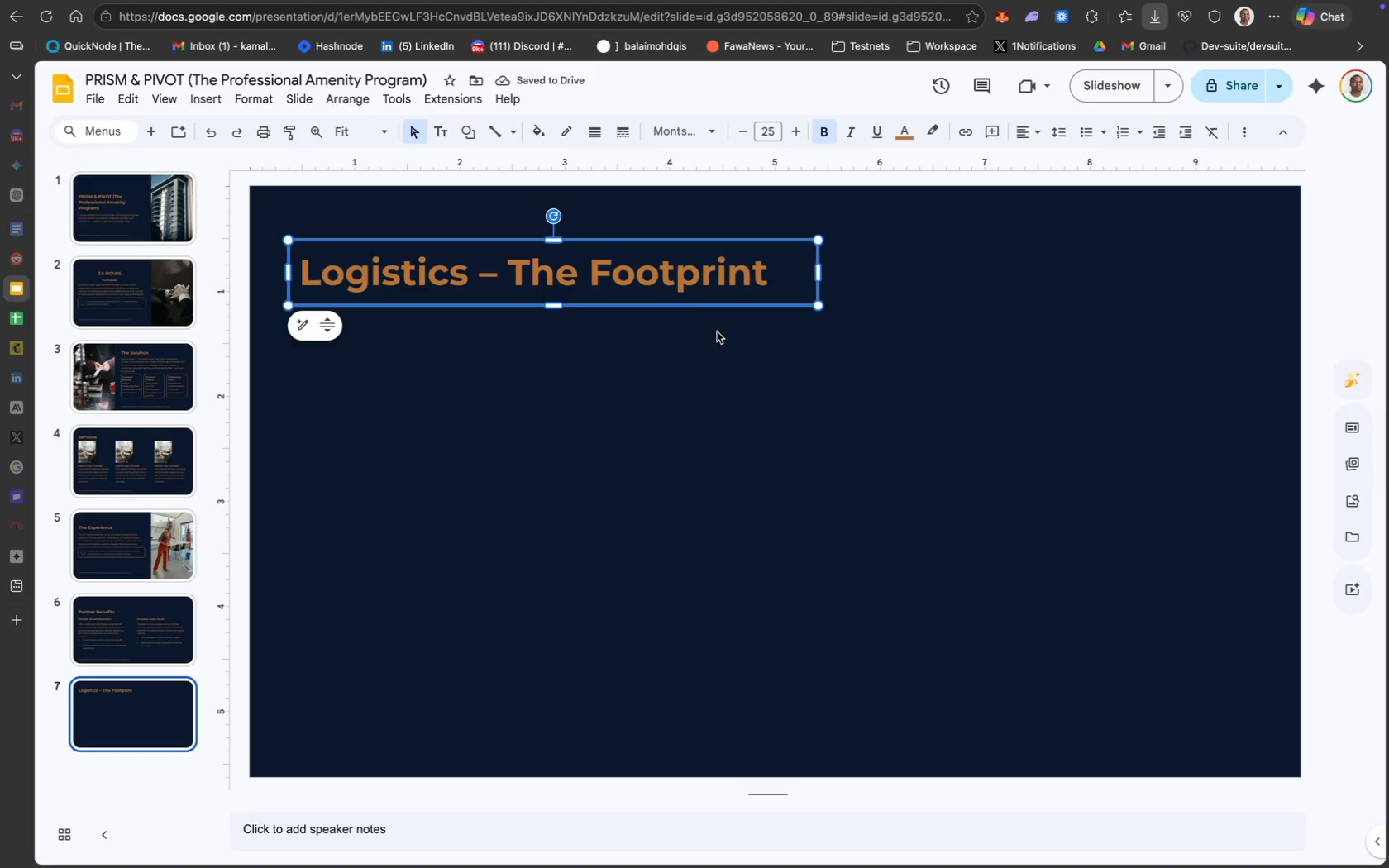 
left_click([453, 397])
 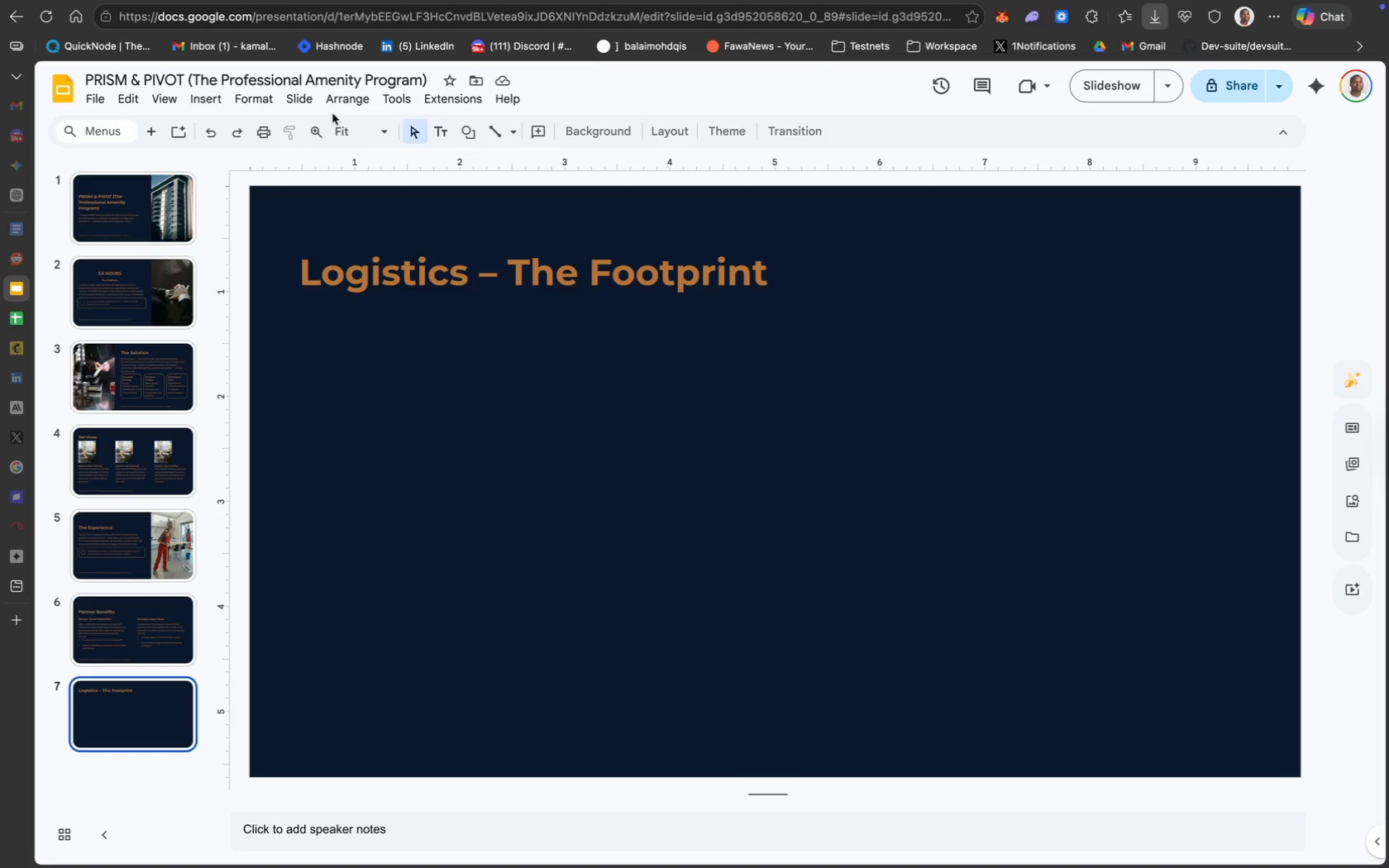 
left_click([220, 100])
 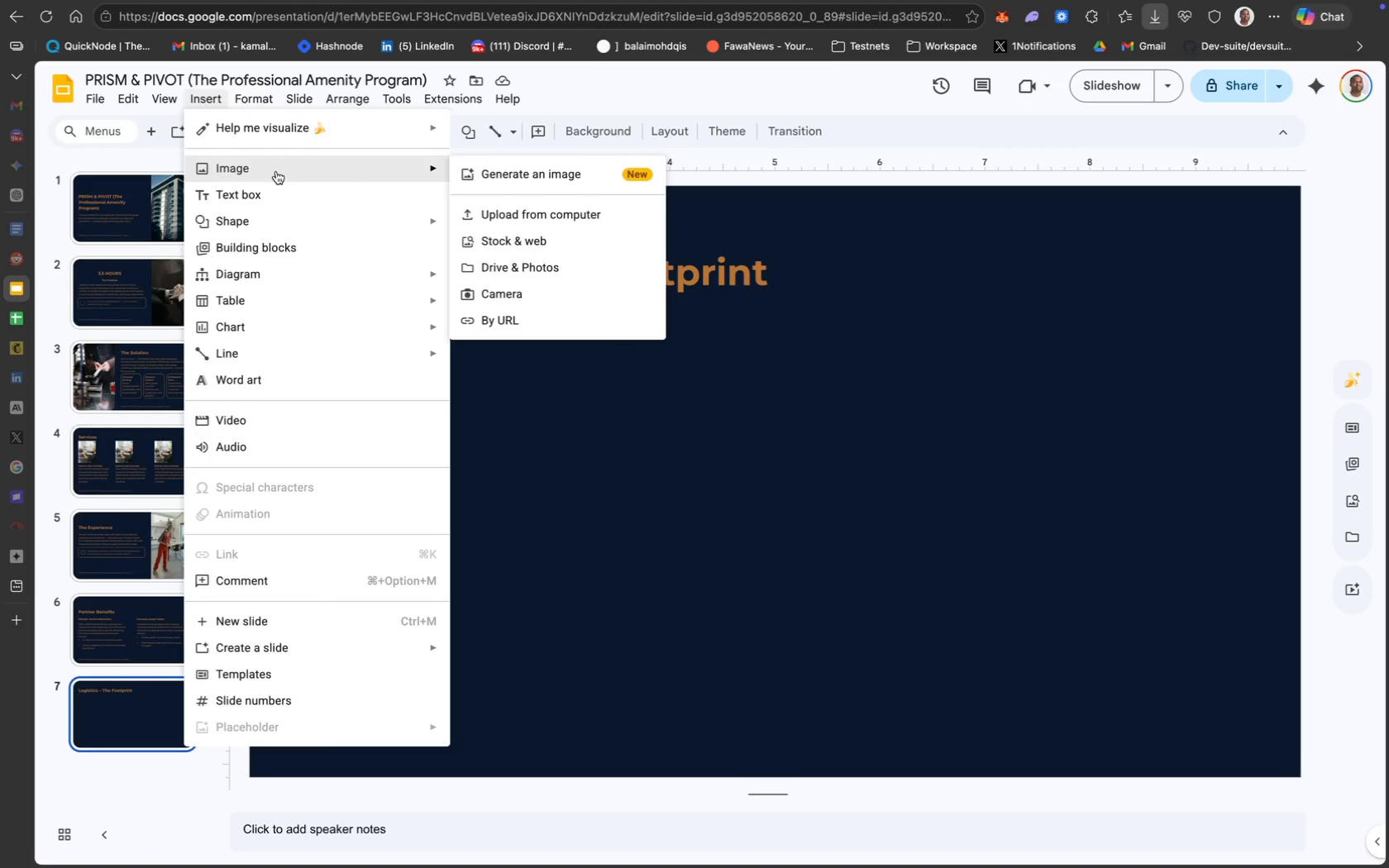 
left_click([537, 220])
 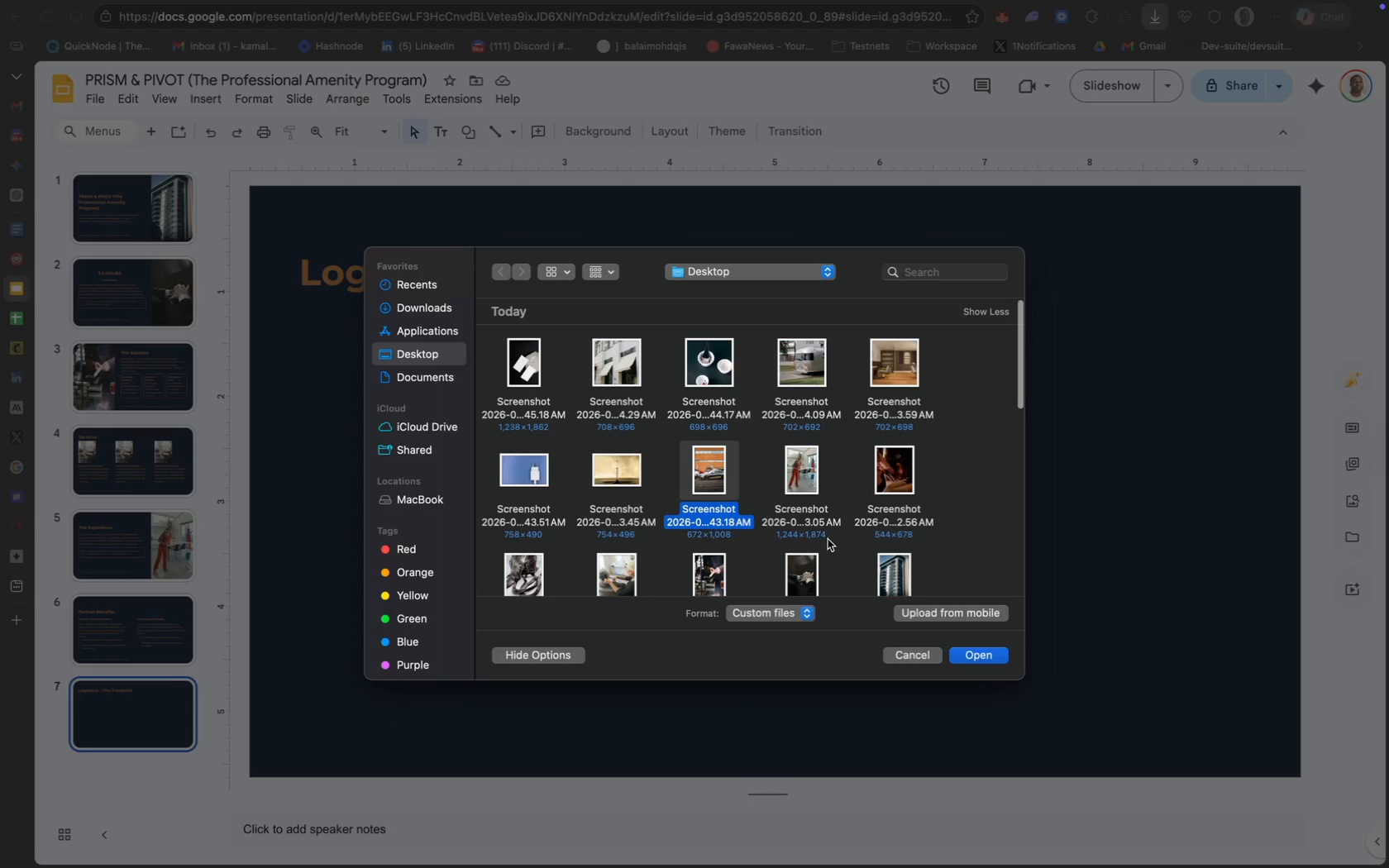 
left_click([967, 654])
 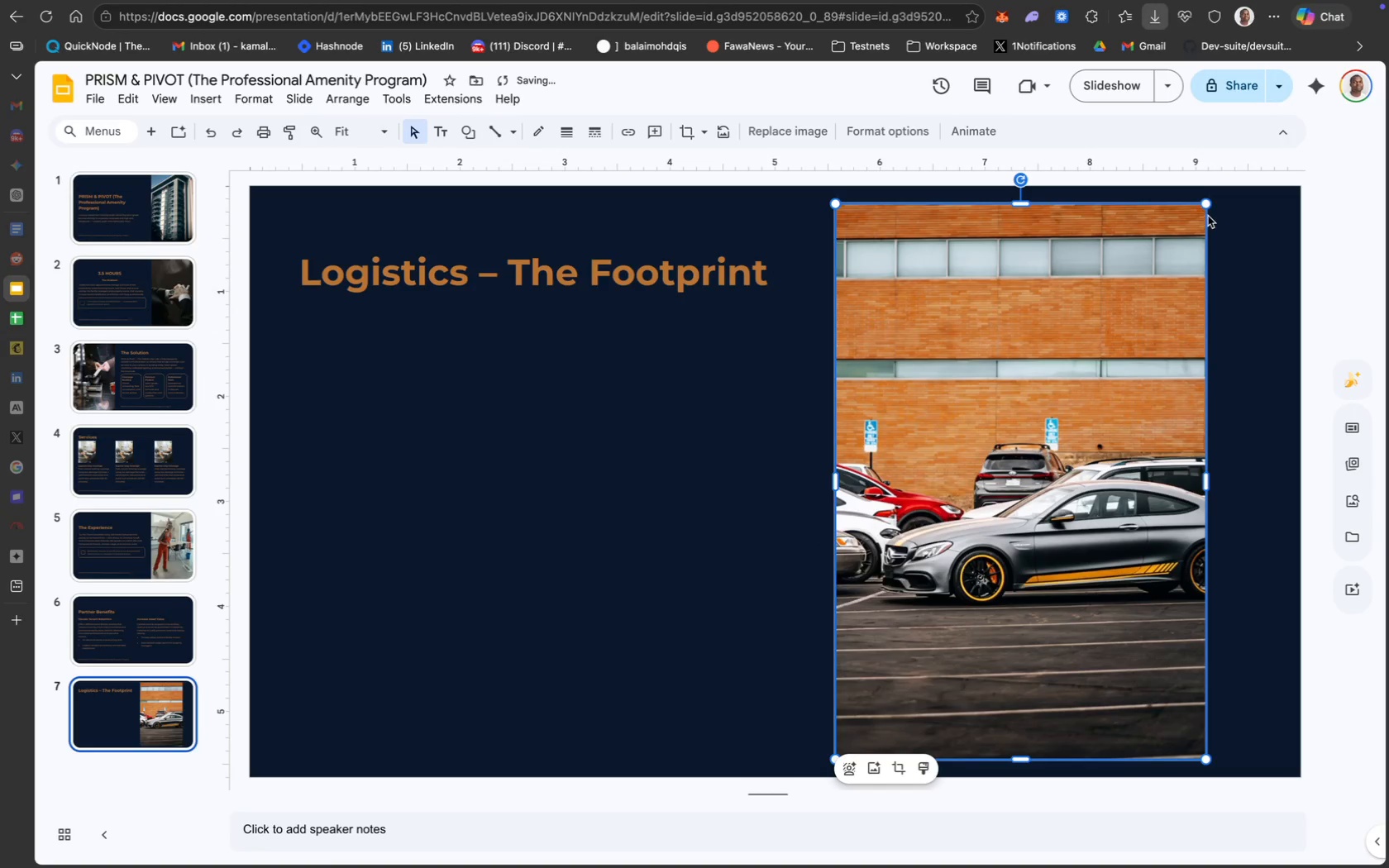 
left_click_drag(start_coordinate=[1205, 205], to_coordinate=[973, 475])
 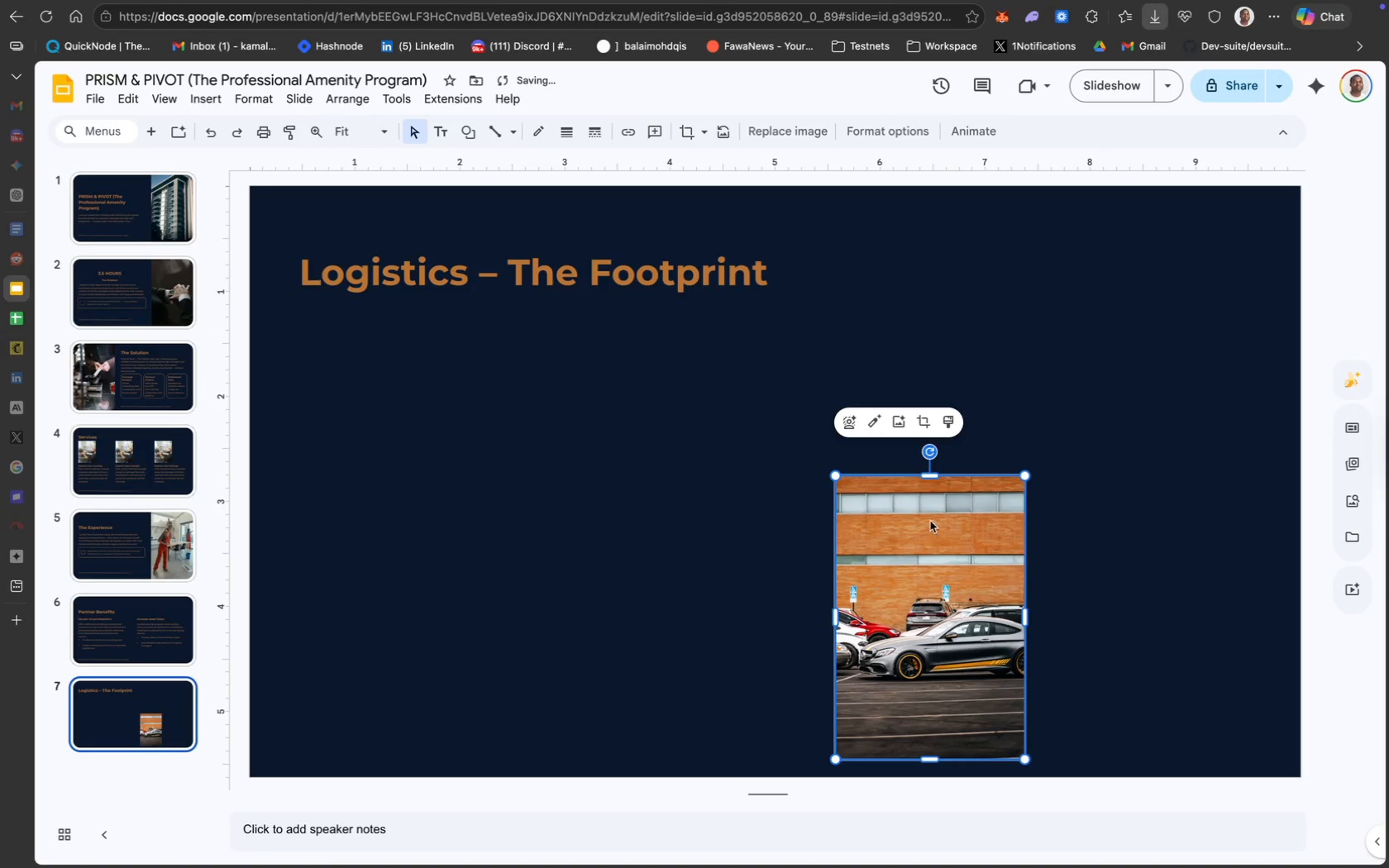 
left_click_drag(start_coordinate=[924, 530], to_coordinate=[697, 494])
 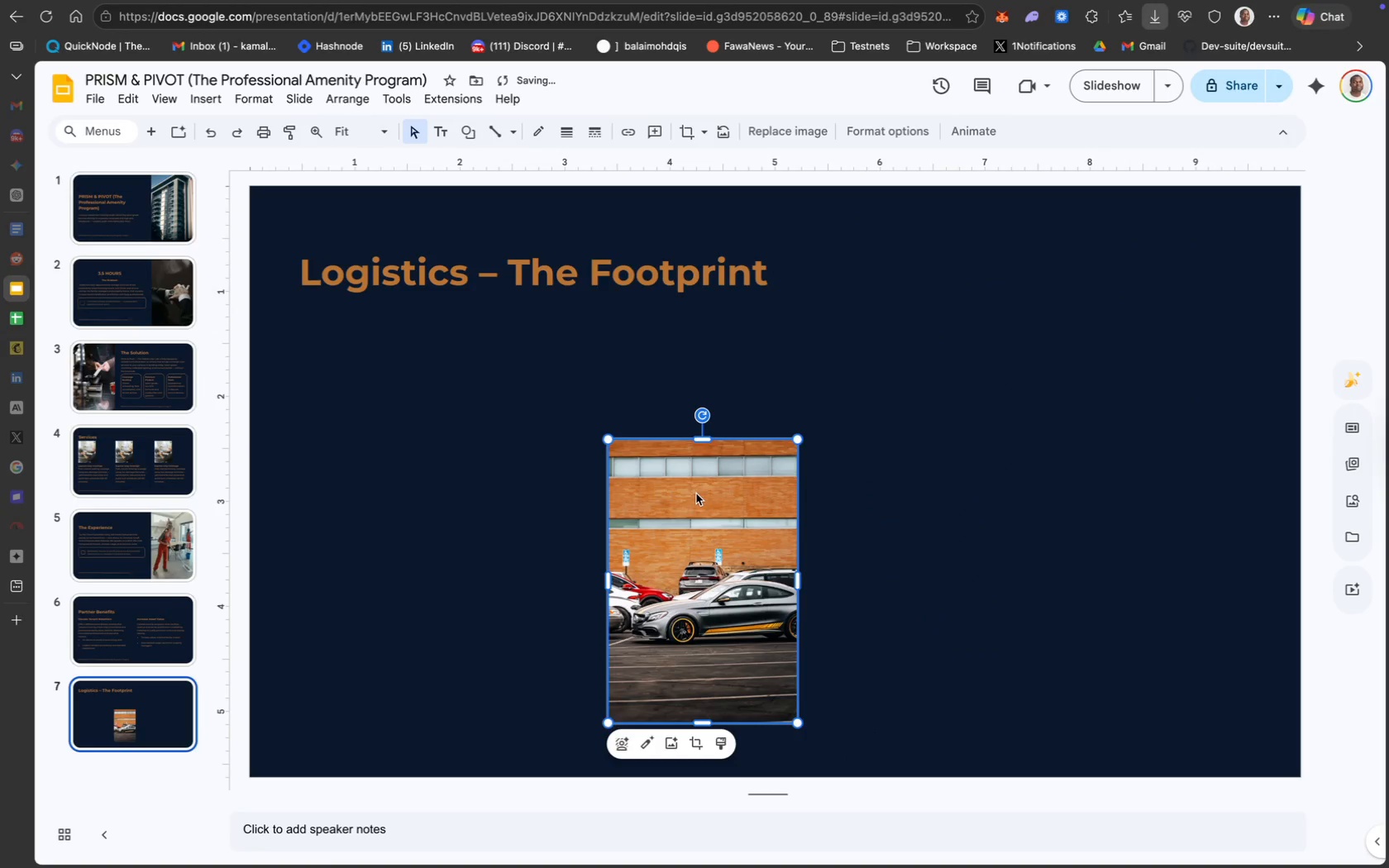 
left_click_drag(start_coordinate=[690, 497], to_coordinate=[523, 413])
 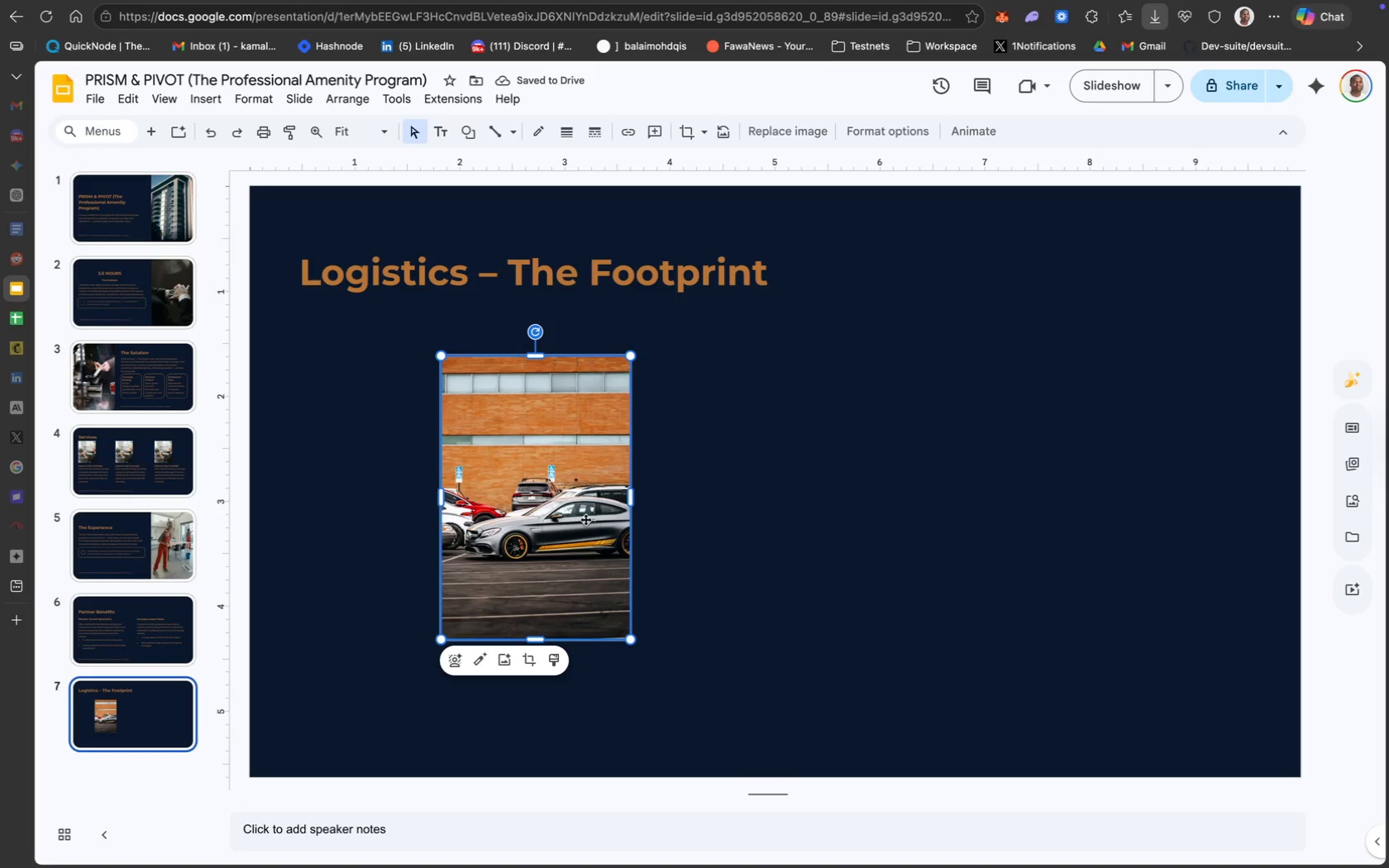 
left_click_drag(start_coordinate=[571, 504], to_coordinate=[434, 464])
 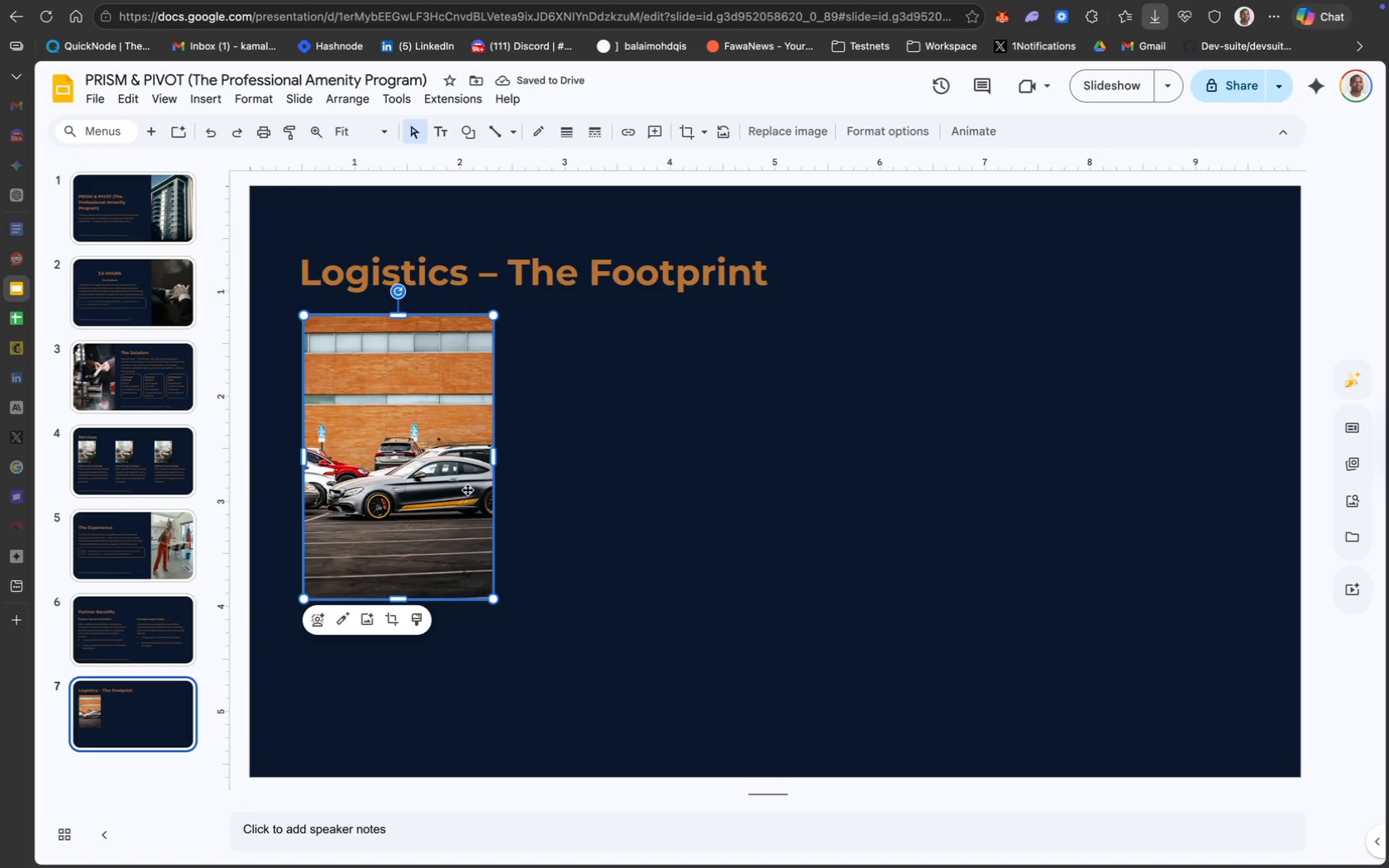 
wait(6.7)
 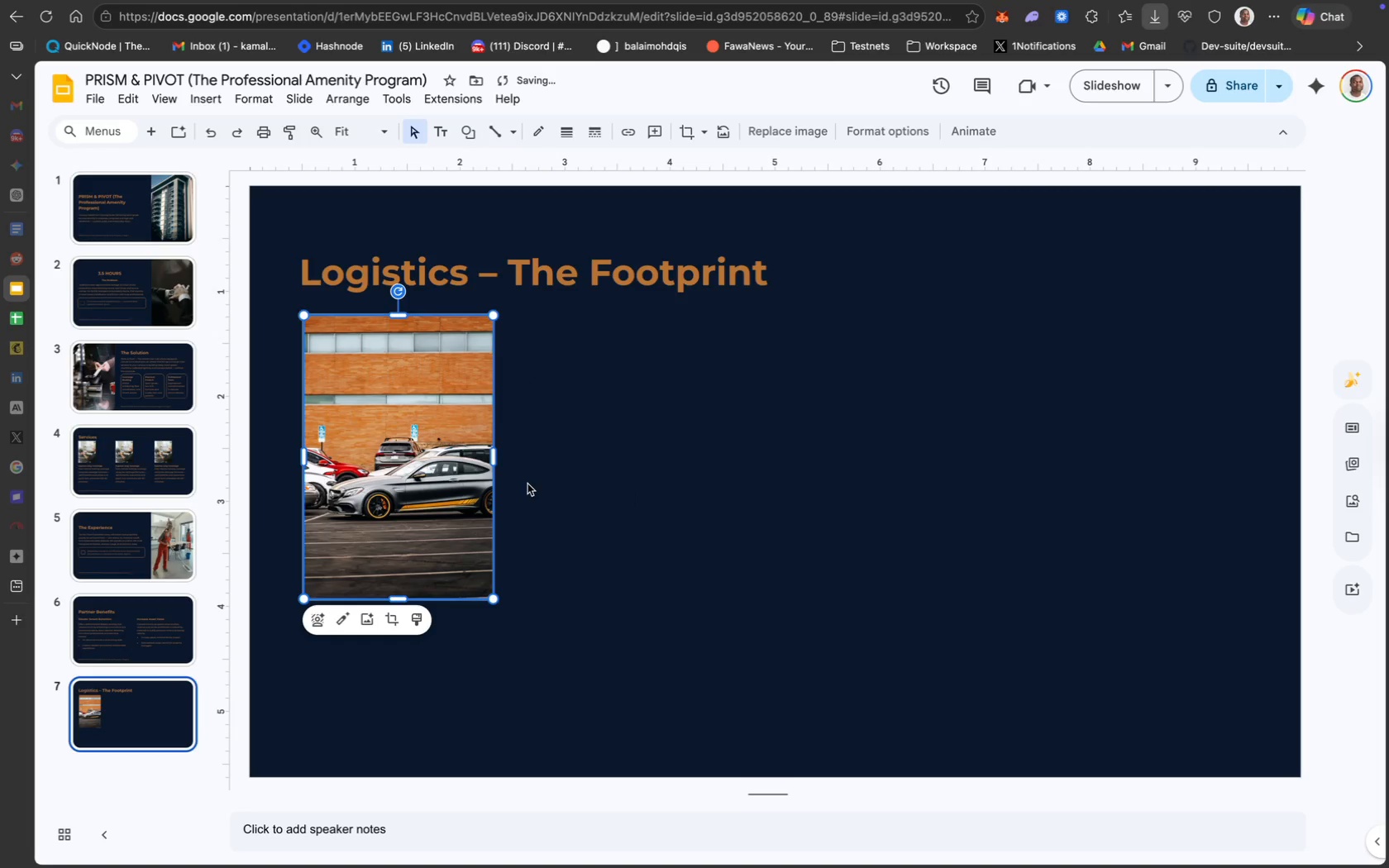 
left_click_drag(start_coordinate=[461, 493], to_coordinate=[799, 497])
 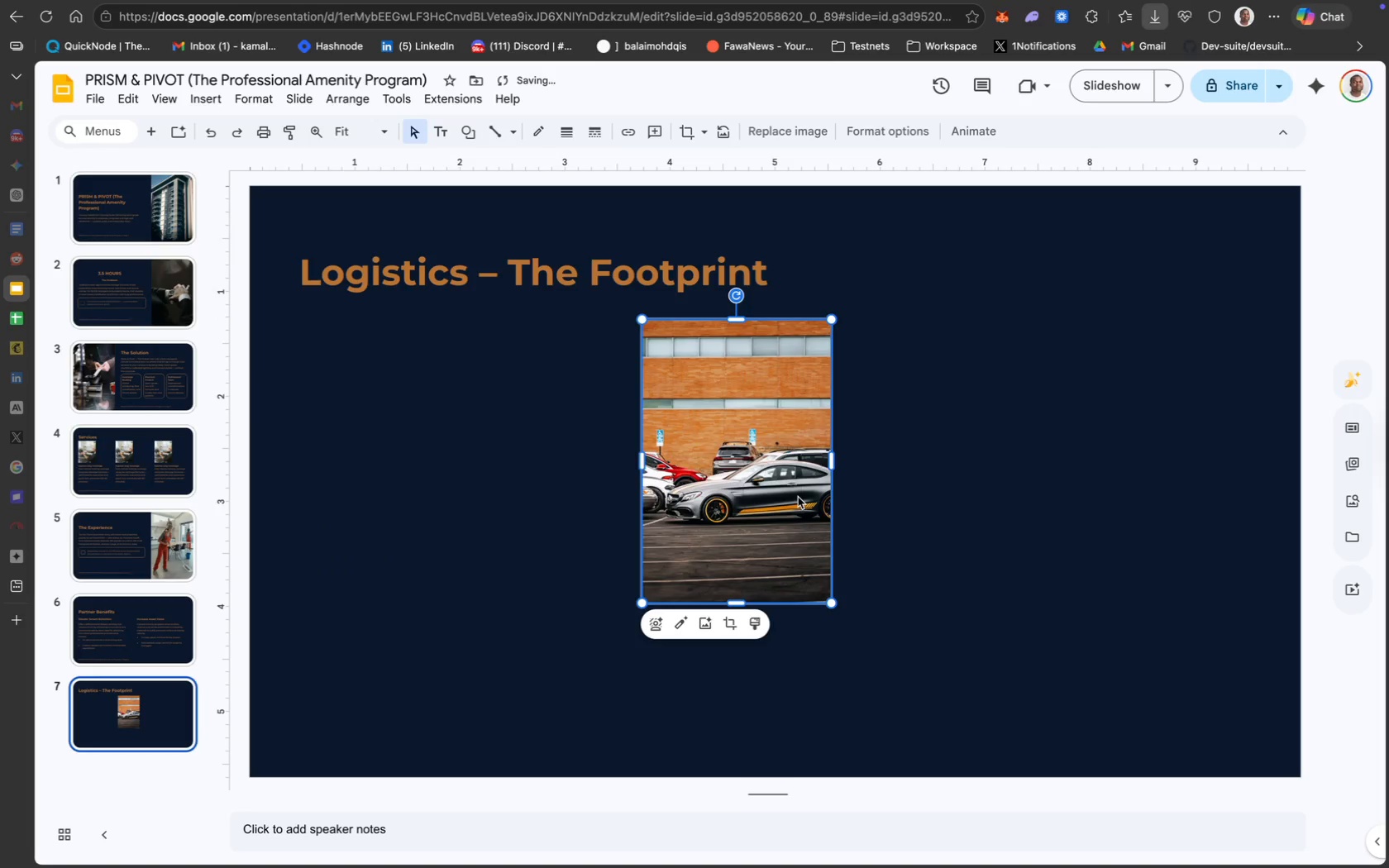 
left_click_drag(start_coordinate=[780, 498], to_coordinate=[1076, 507])
 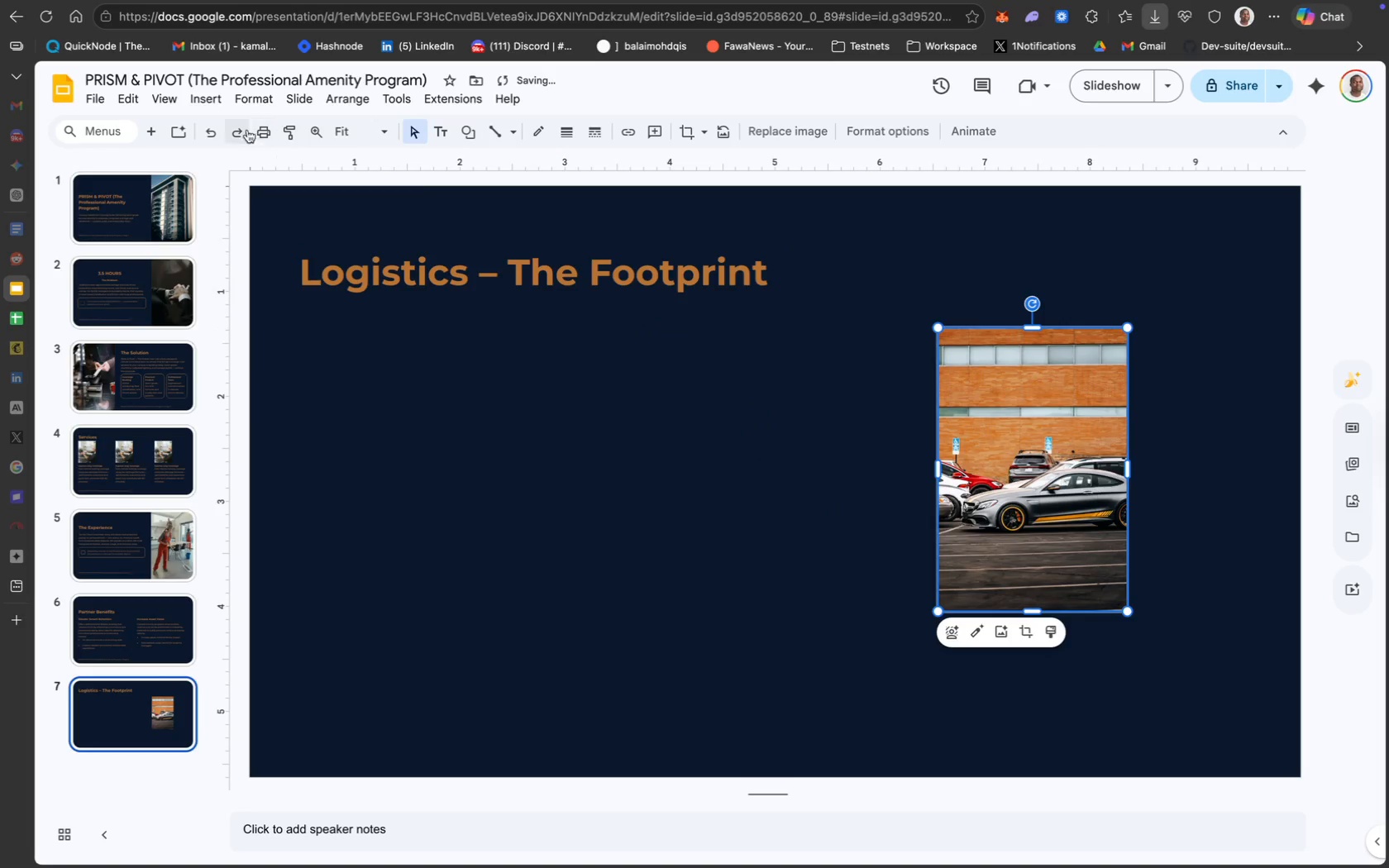 
left_click([217, 107])
 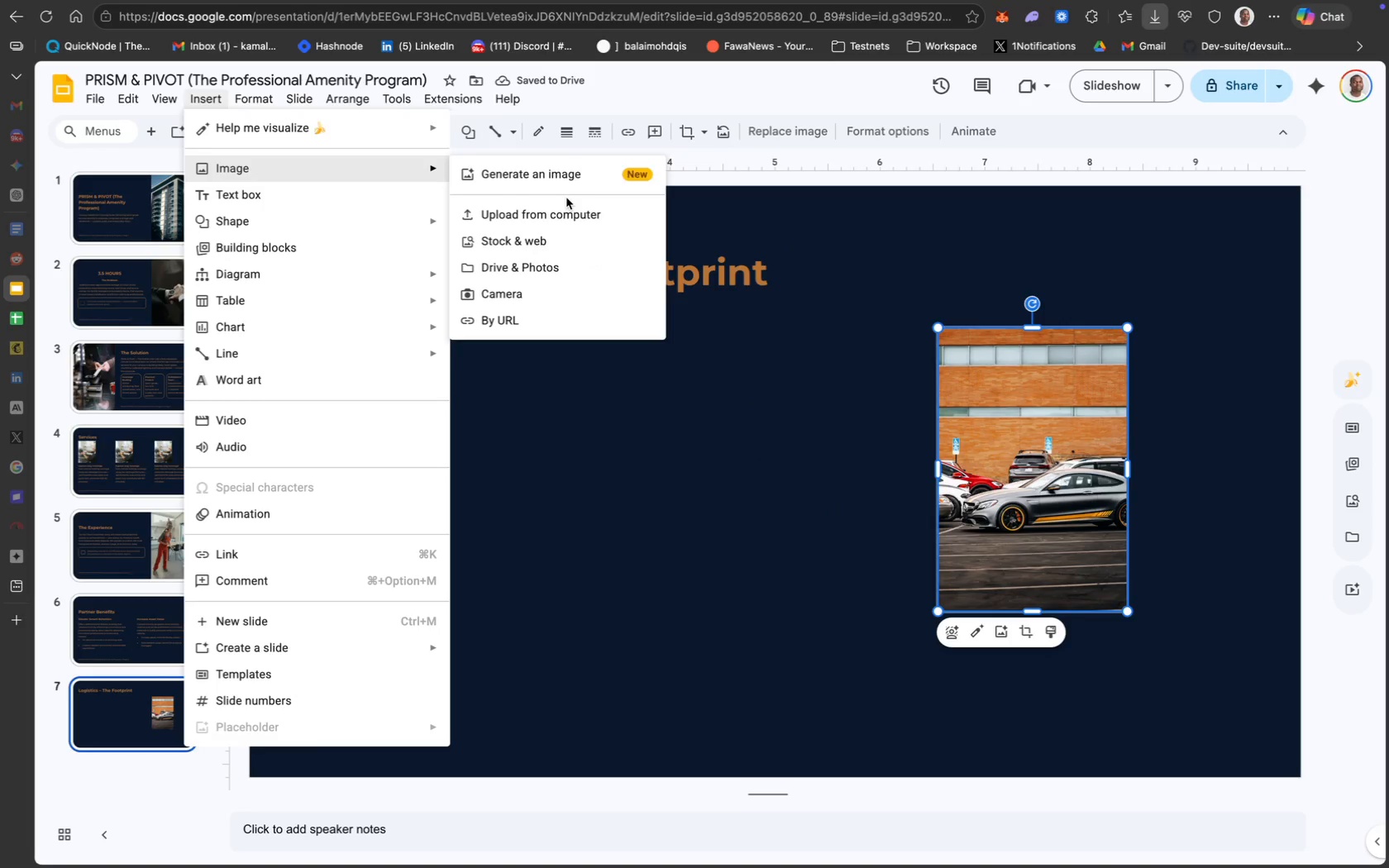 
left_click([569, 209])
 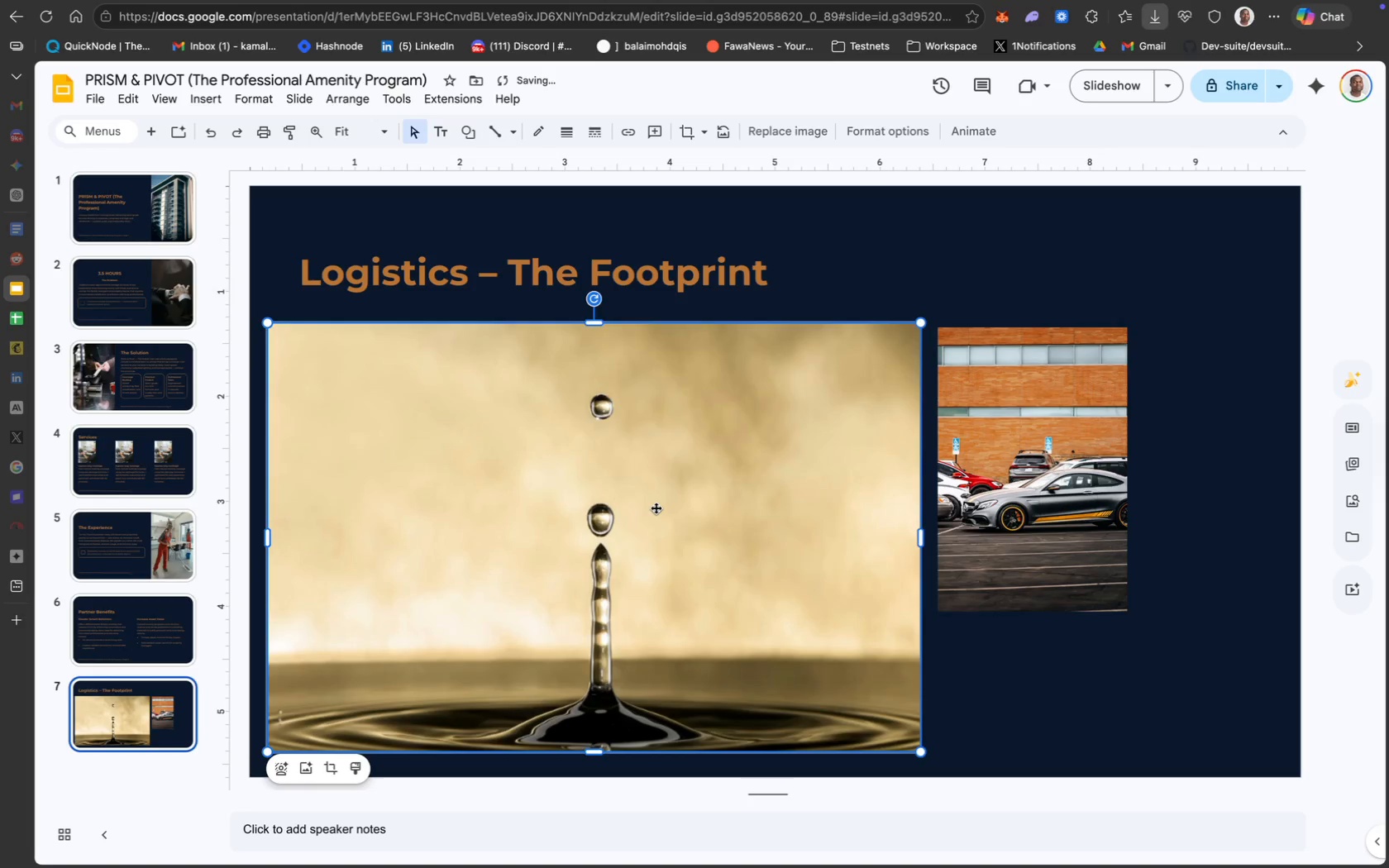 
wait(5.6)
 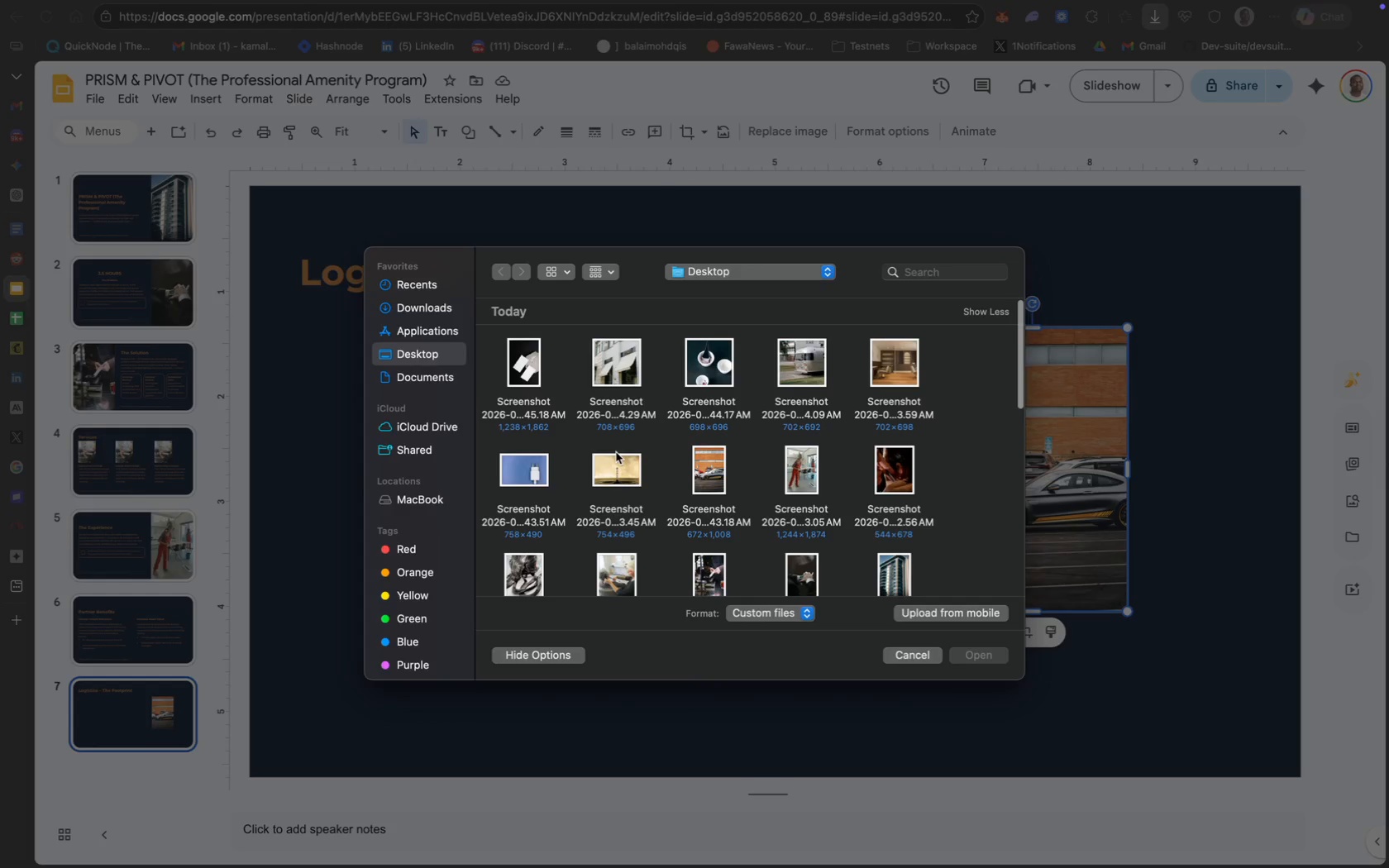 
left_click_drag(start_coordinate=[922, 324], to_coordinate=[558, 542])
 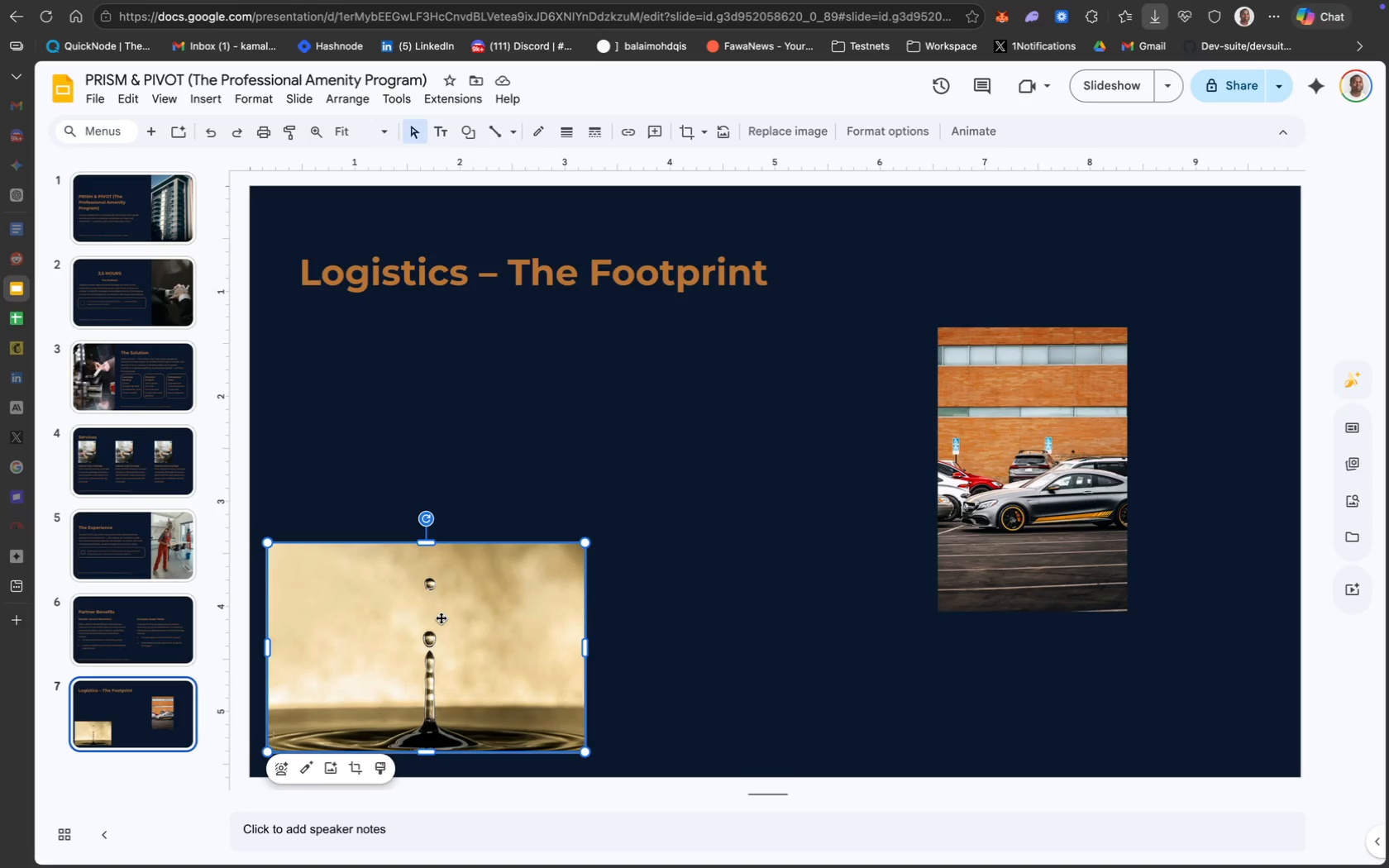 
wait(15.48)
 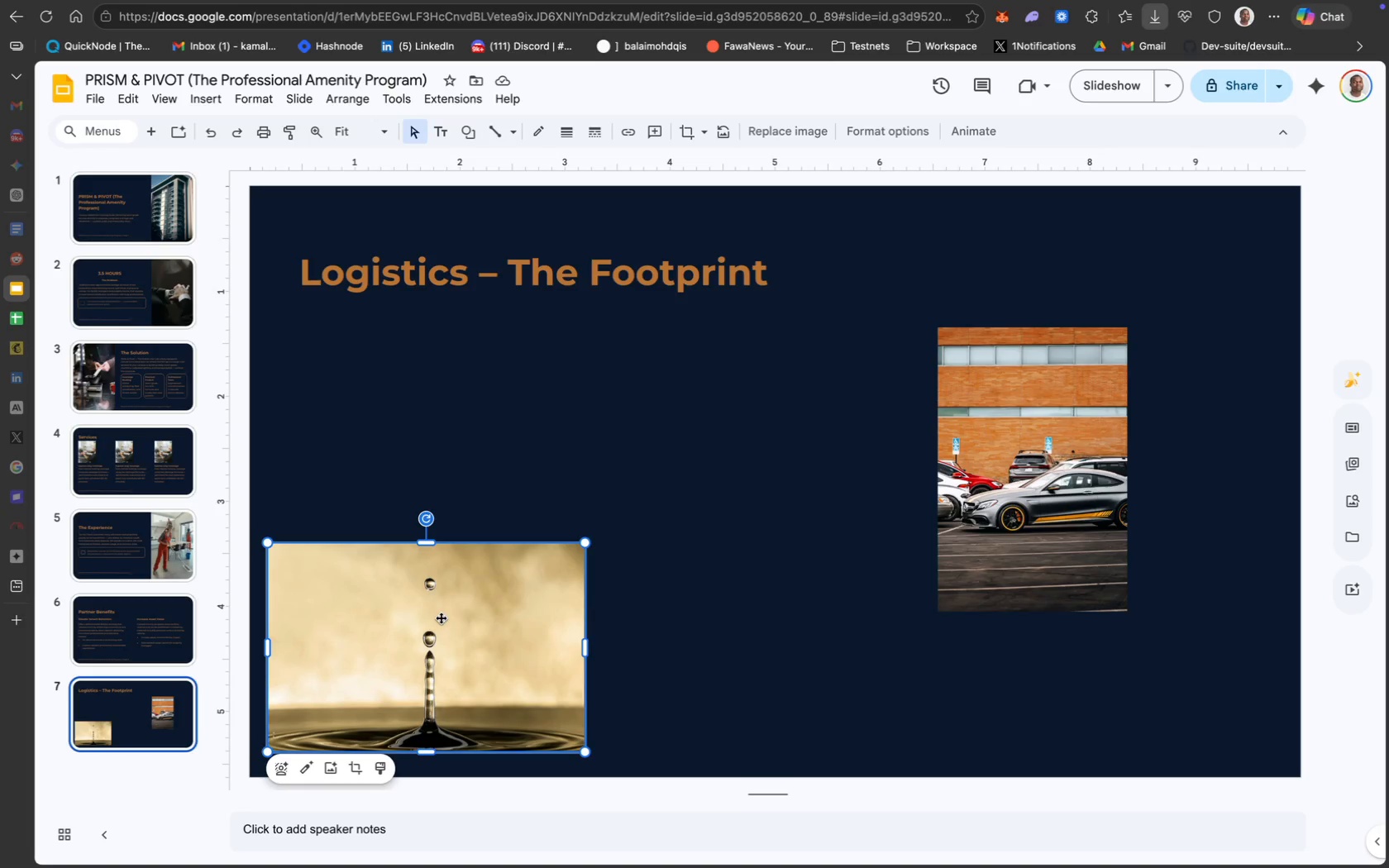 
left_click_drag(start_coordinate=[410, 651], to_coordinate=[427, 423])
 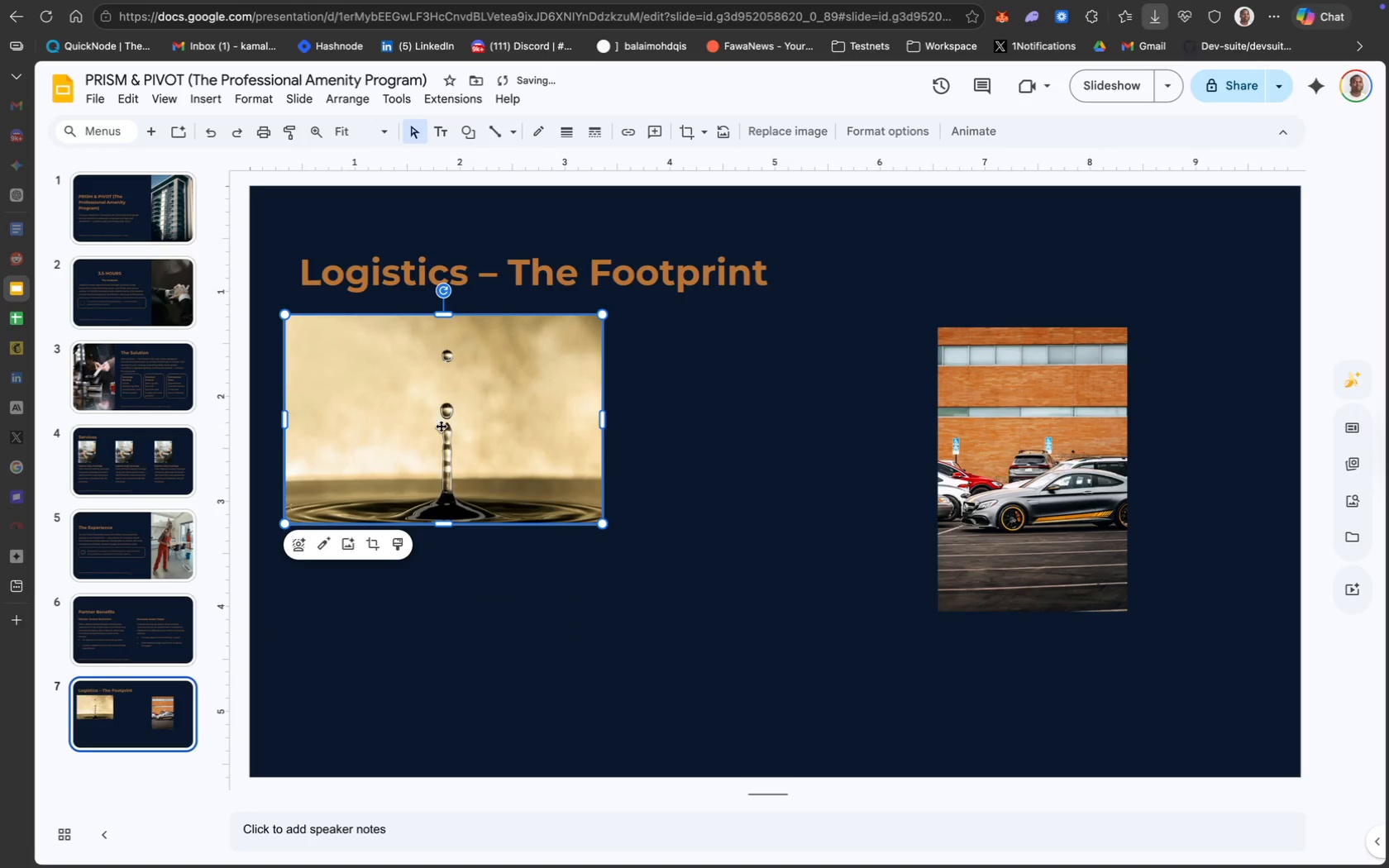 
left_click_drag(start_coordinate=[442, 426], to_coordinate=[461, 423])
 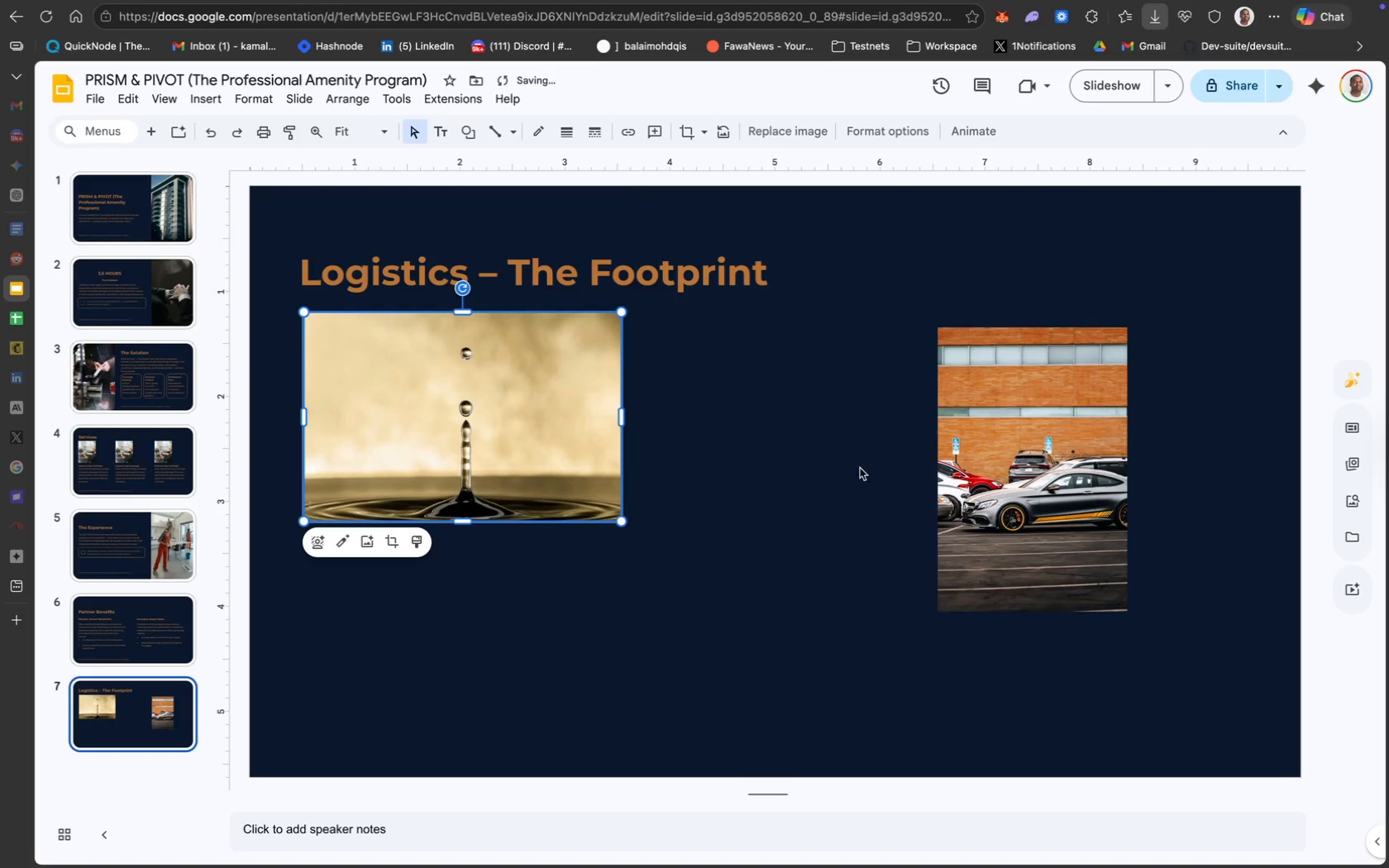 
left_click_drag(start_coordinate=[1009, 465], to_coordinate=[703, 451])
 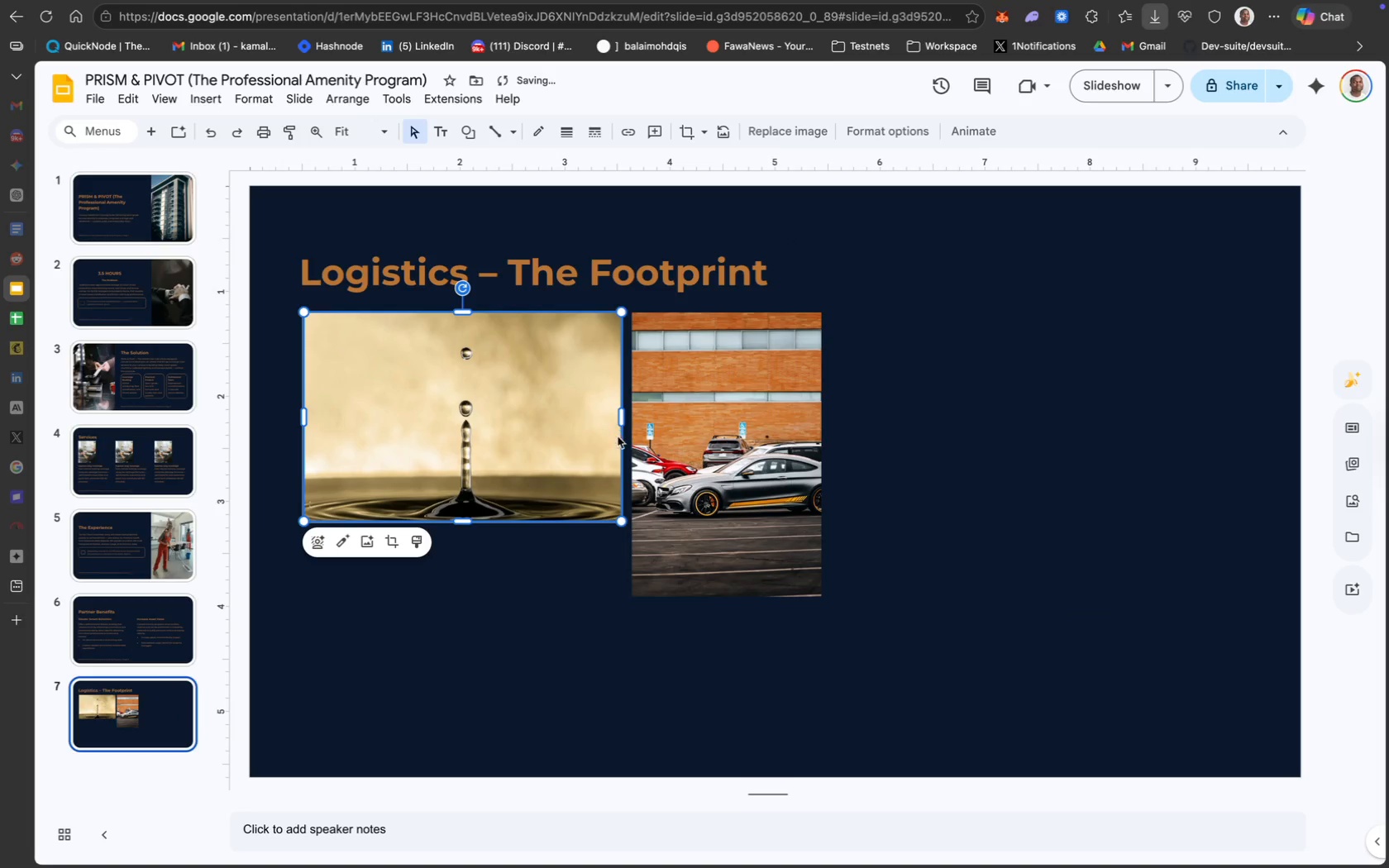 
left_click_drag(start_coordinate=[620, 423], to_coordinate=[606, 426])
 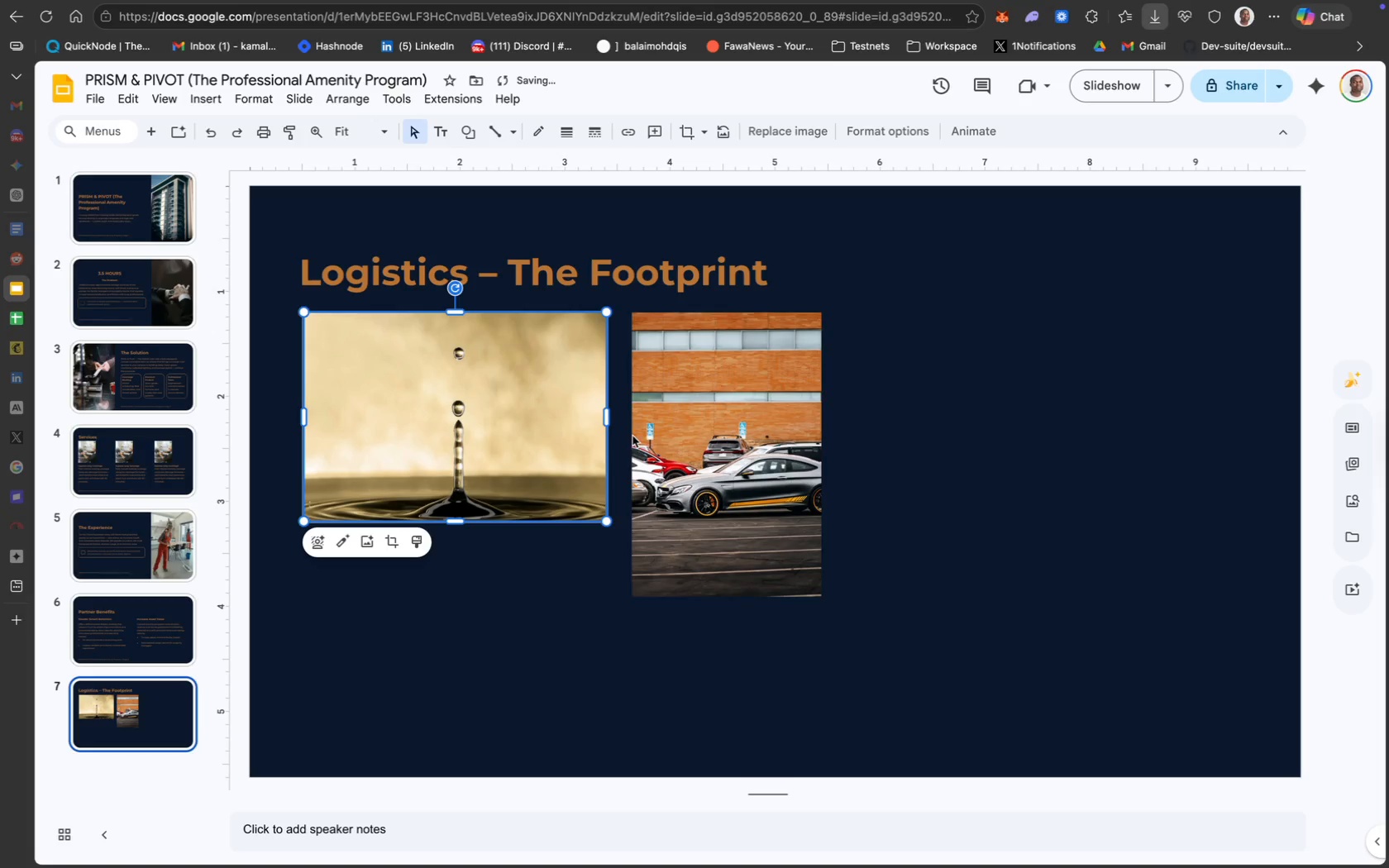 
left_click_drag(start_coordinate=[709, 432], to_coordinate=[695, 431])
 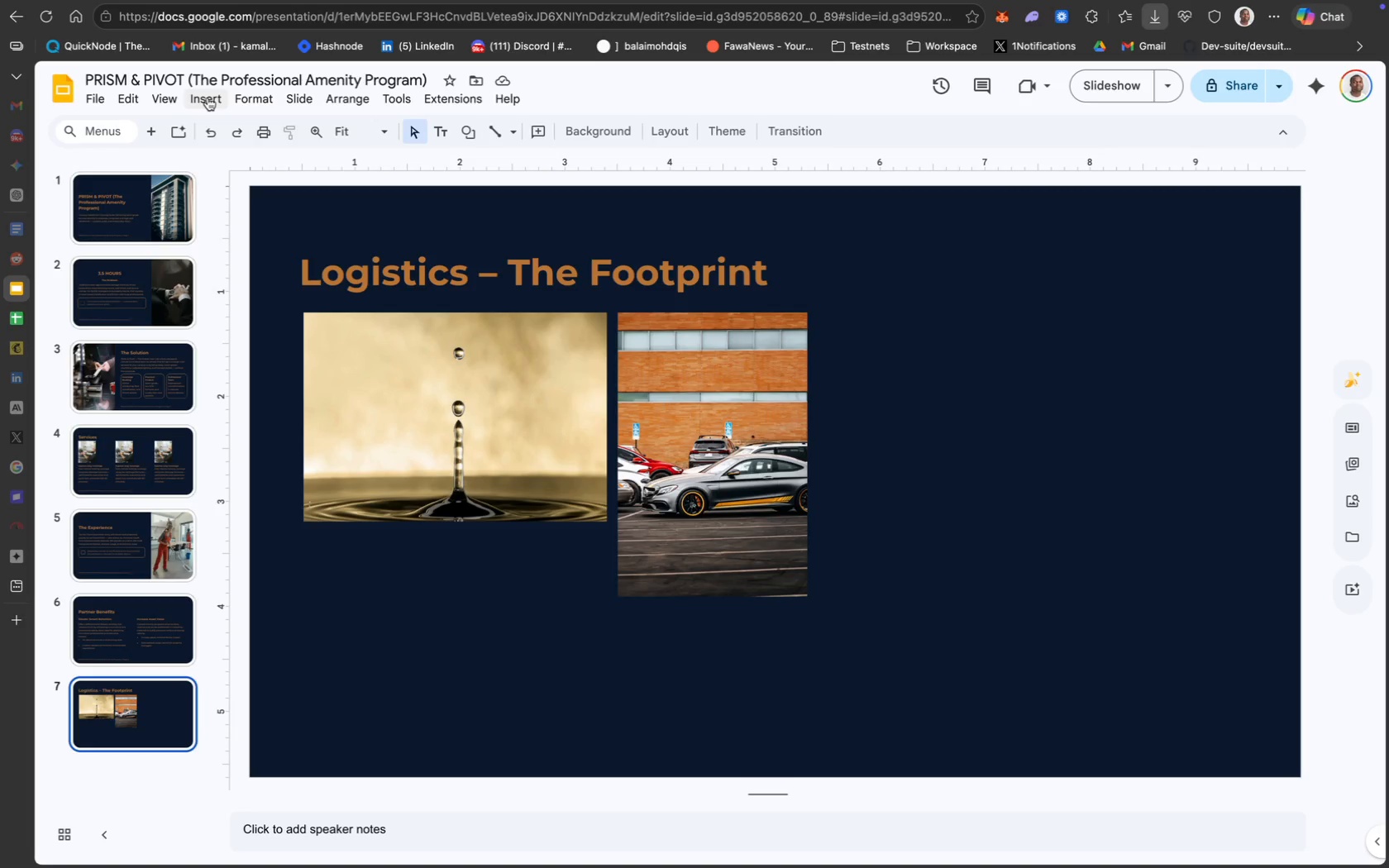 
wait(20.12)
 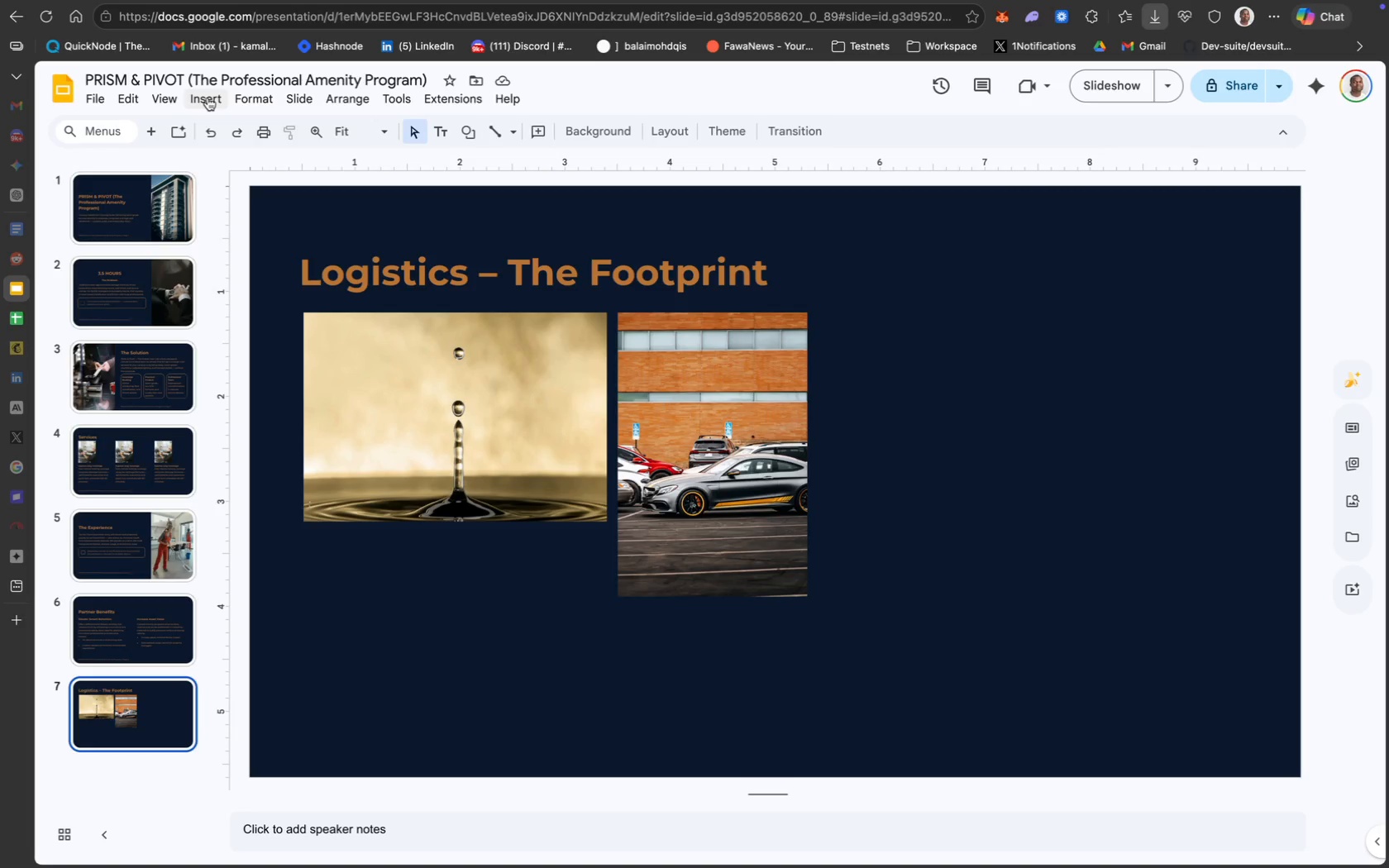 
left_click([516, 203])
 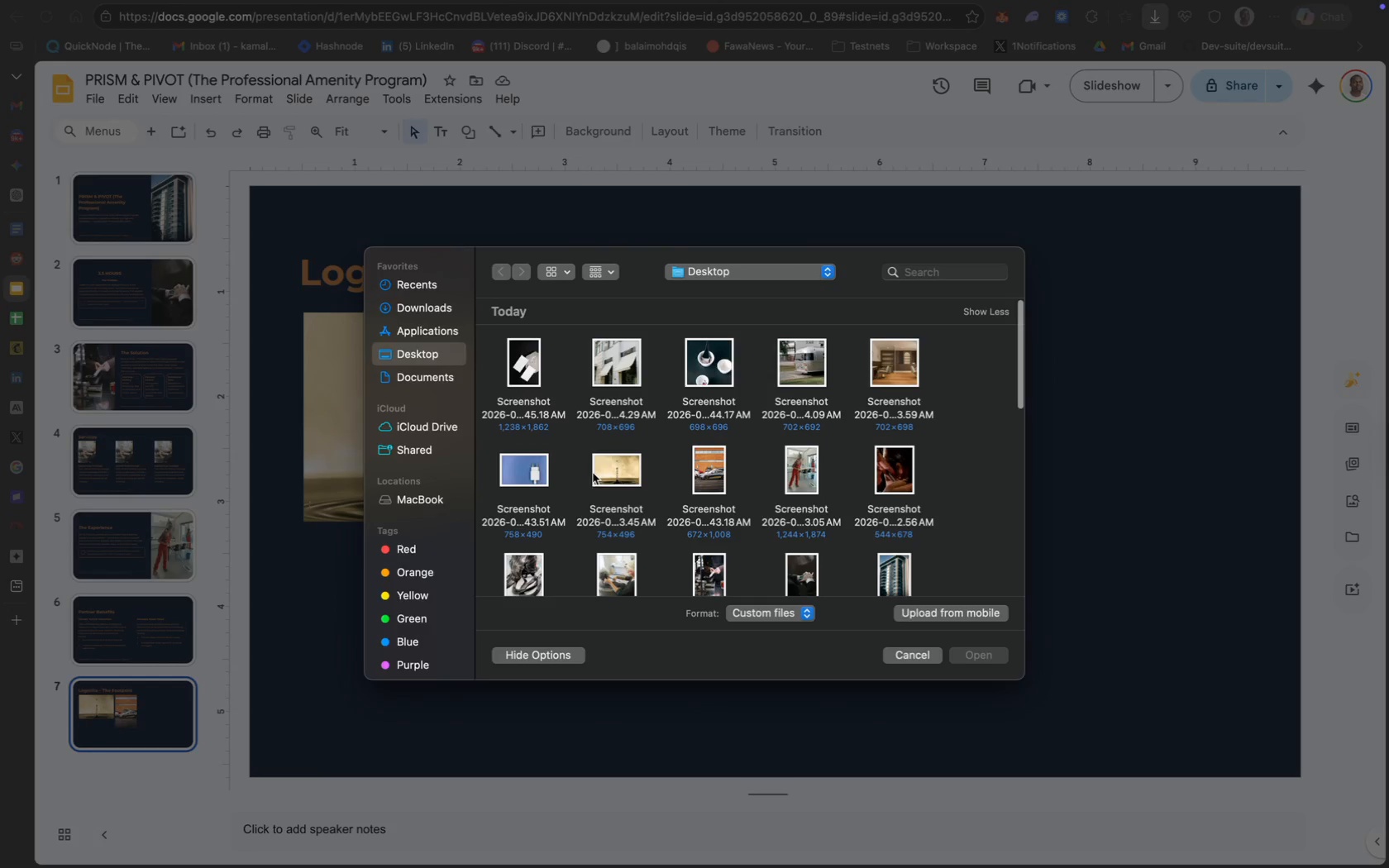 
left_click([538, 471])
 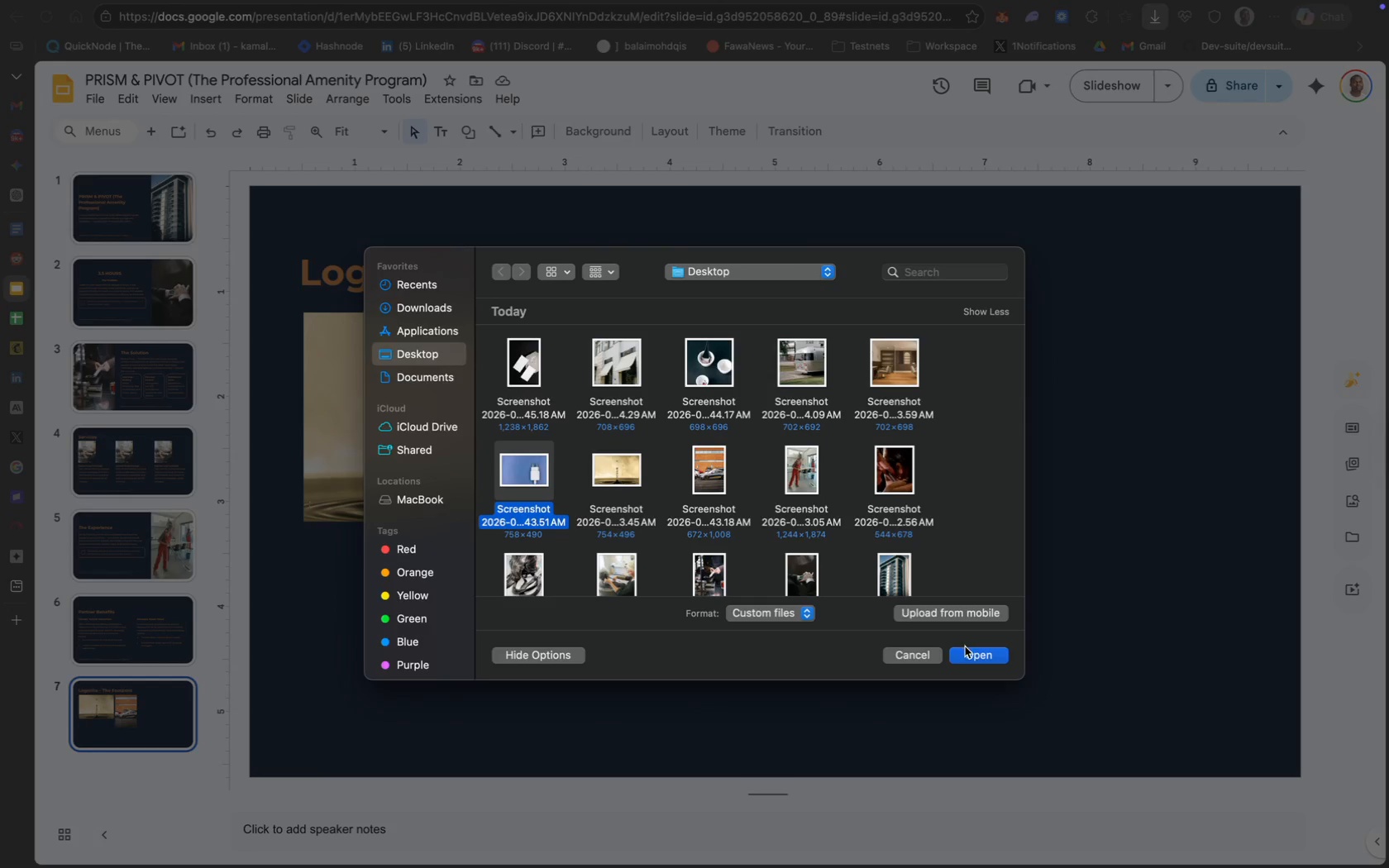 
left_click([974, 651])
 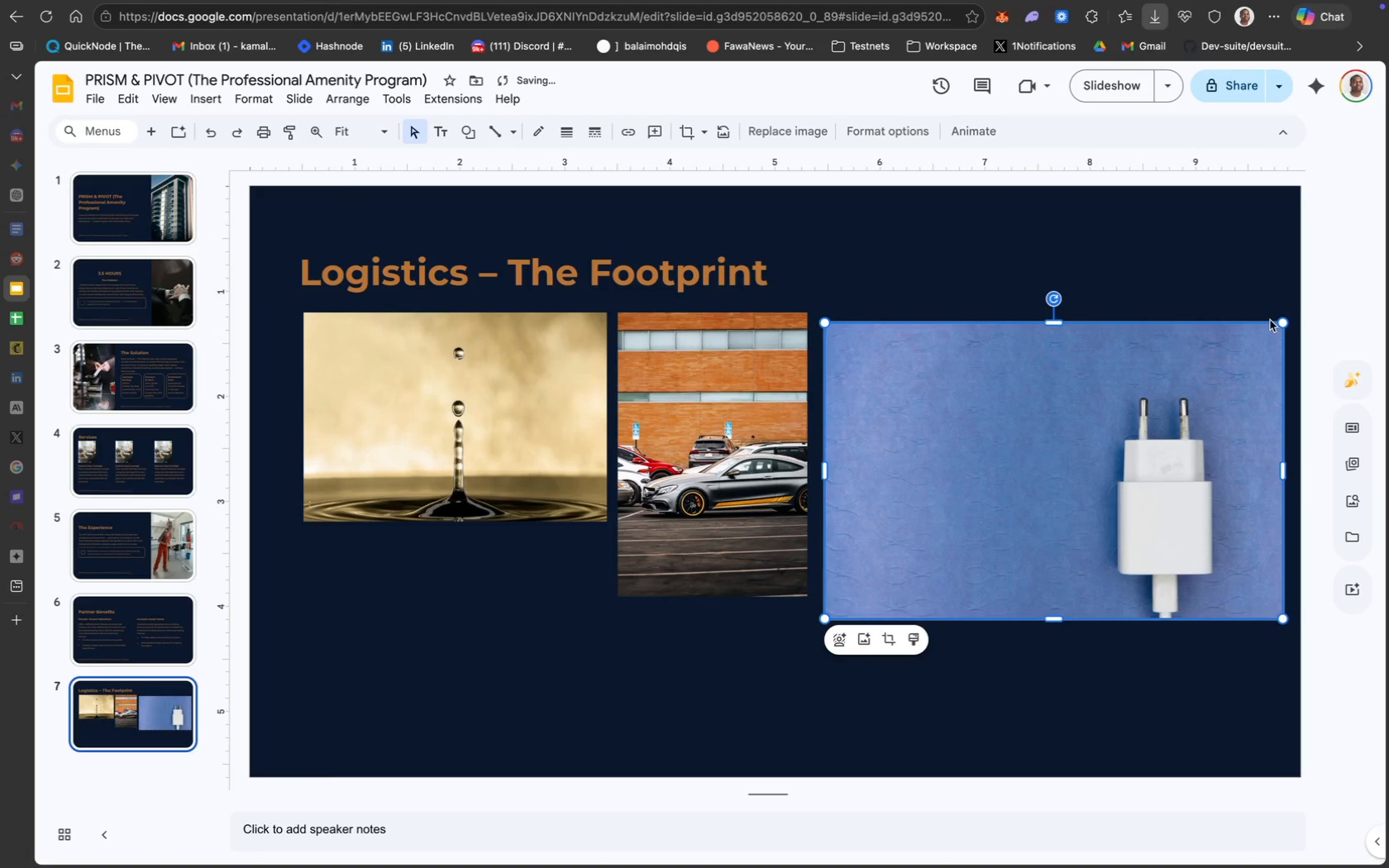 
left_click_drag(start_coordinate=[1283, 321], to_coordinate=[1108, 430])
 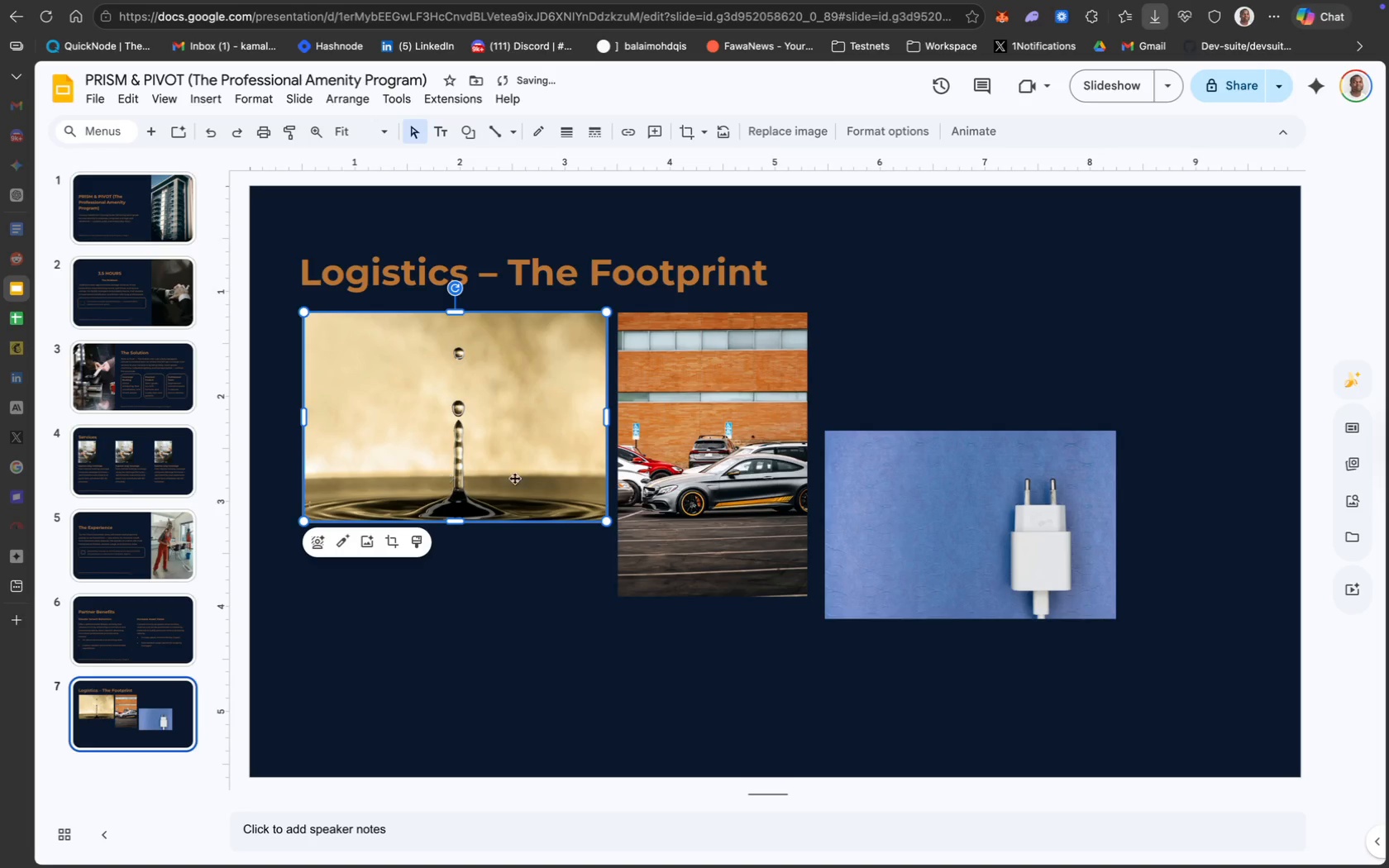 
left_click([938, 498])
 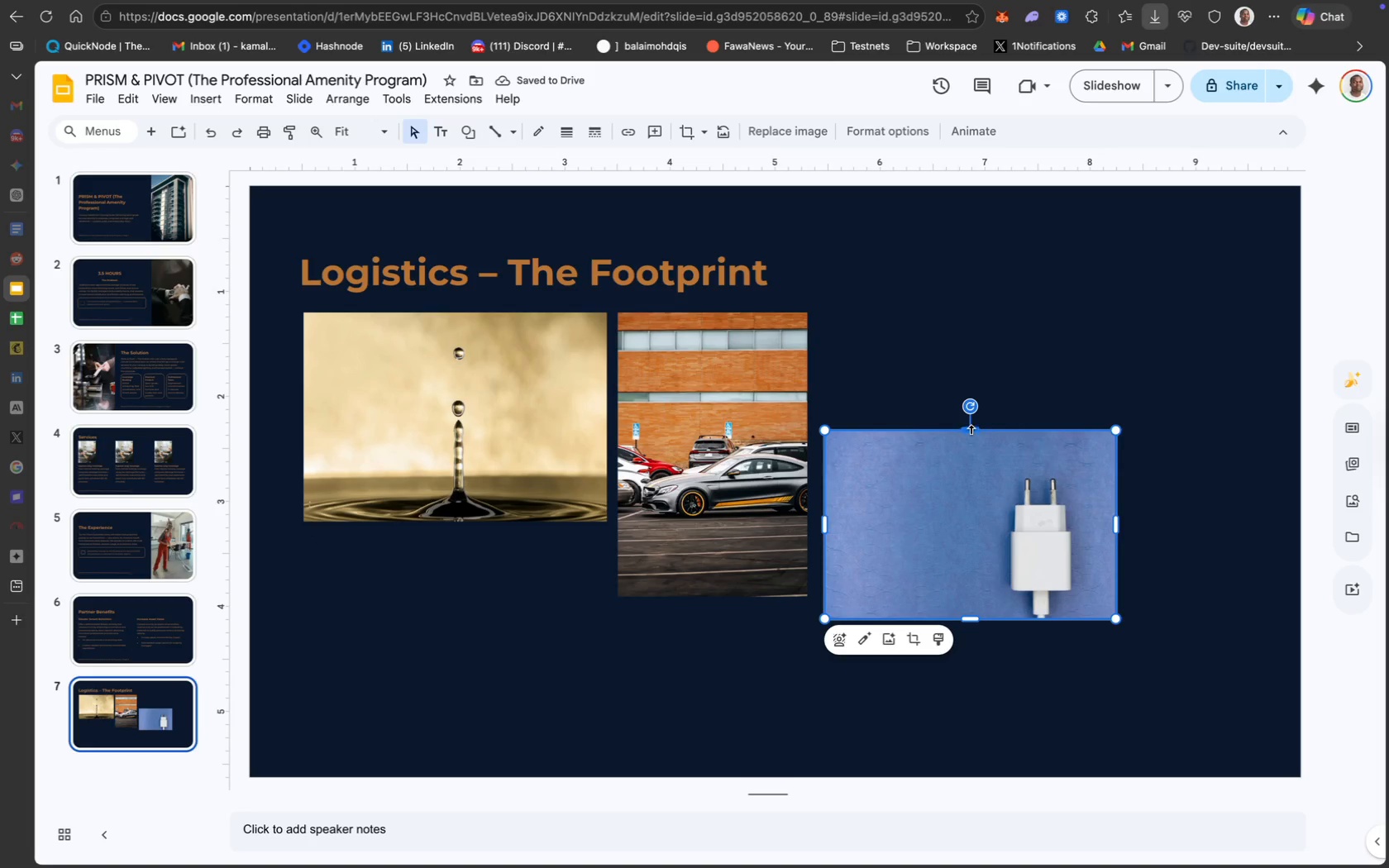 
left_click_drag(start_coordinate=[971, 427], to_coordinate=[971, 413])
 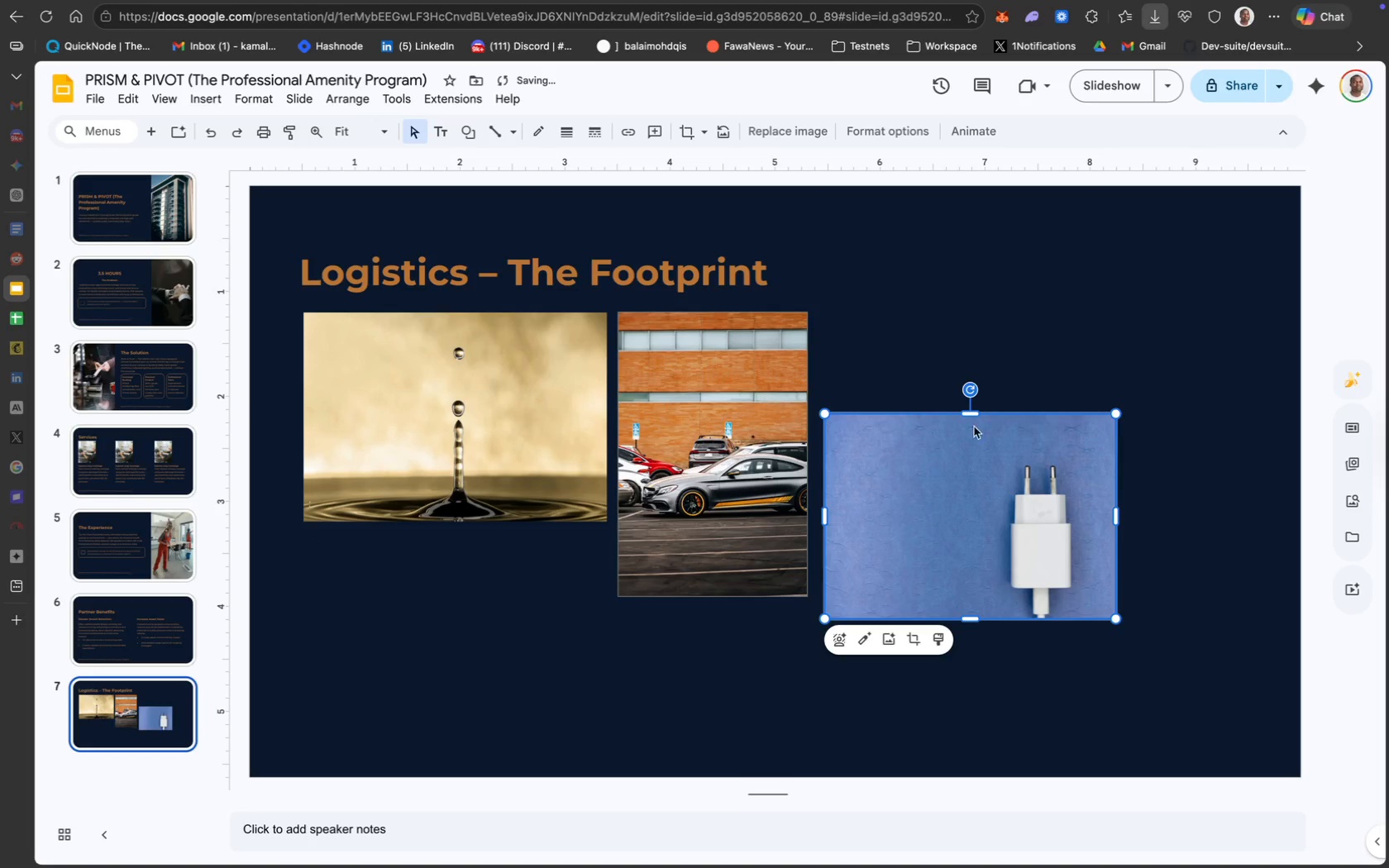 
left_click_drag(start_coordinate=[1100, 482], to_coordinate=[580, 606])
 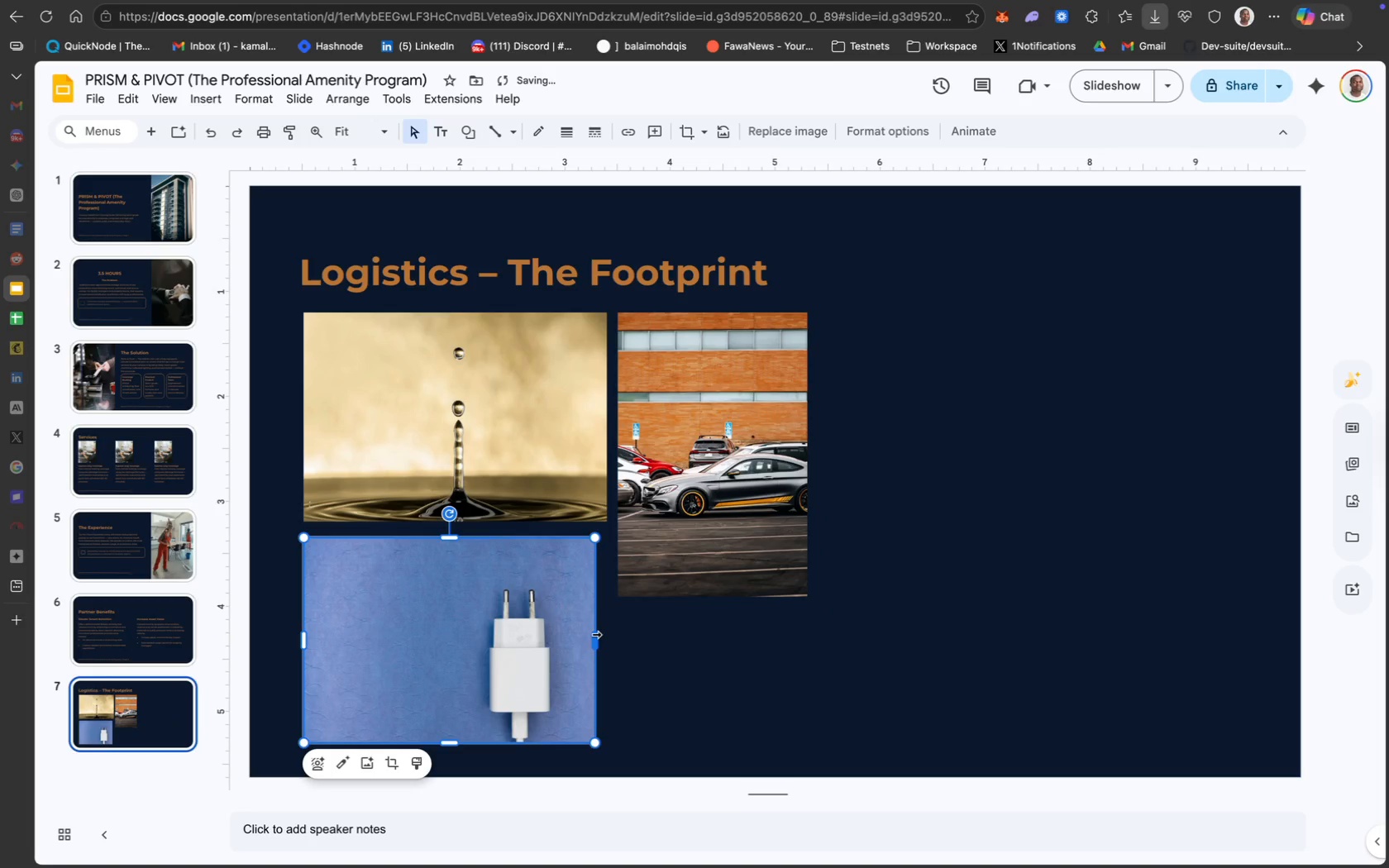 
left_click_drag(start_coordinate=[594, 636], to_coordinate=[604, 635])
 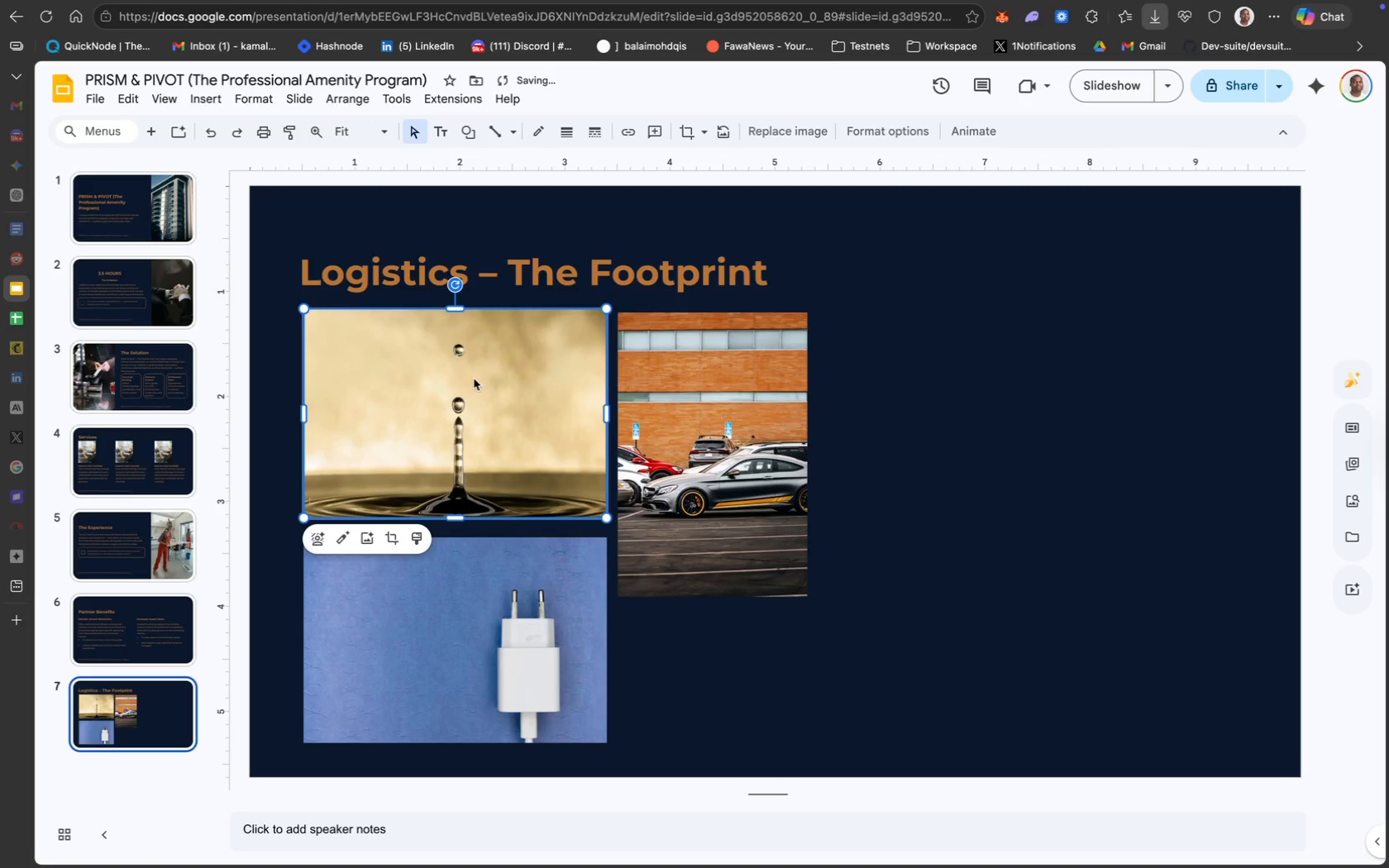 
left_click_drag(start_coordinate=[449, 565], to_coordinate=[450, 557])
 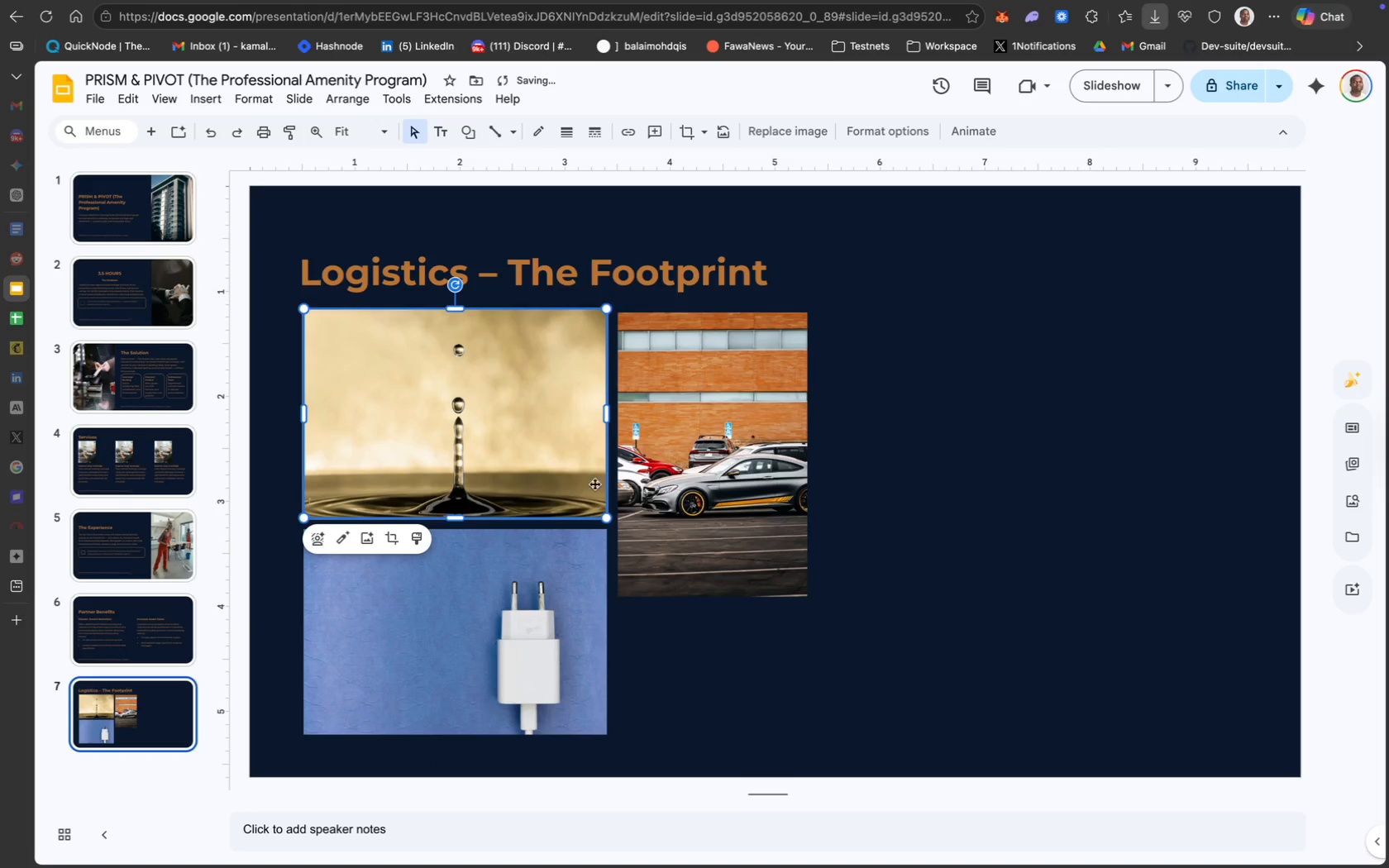 
left_click([712, 532])
 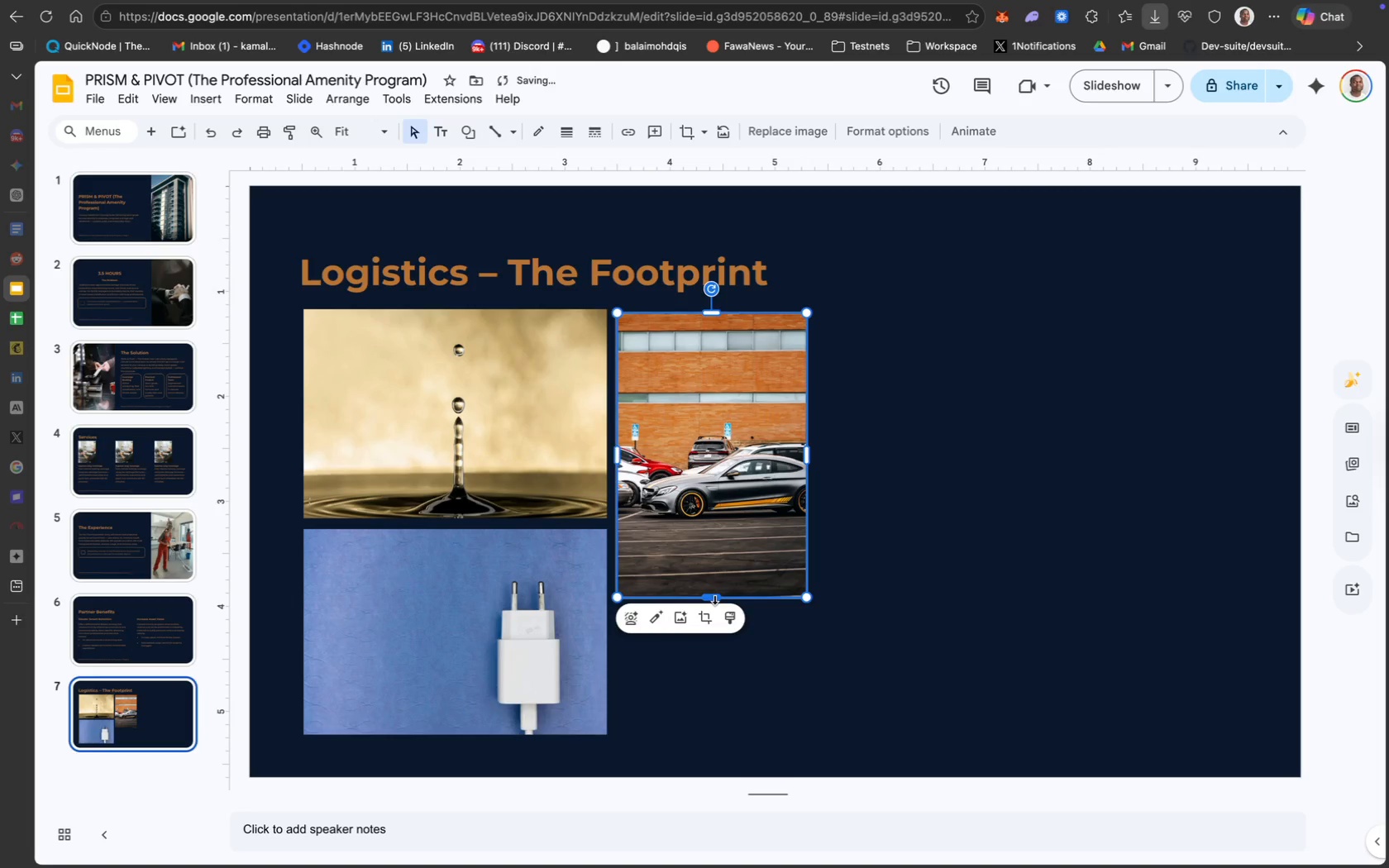 
wait(6.52)
 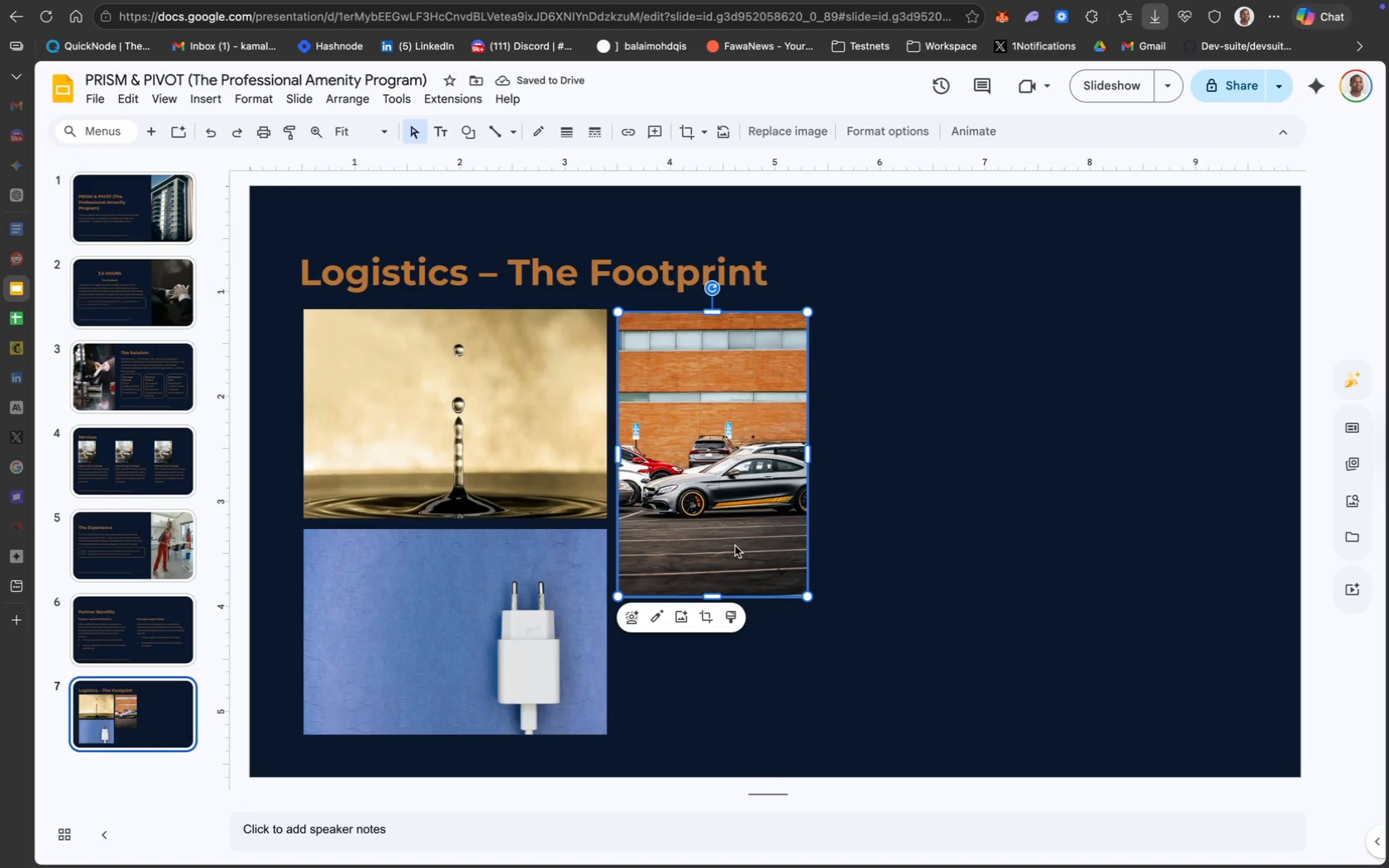 
left_click_drag(start_coordinate=[714, 599], to_coordinate=[718, 727])
 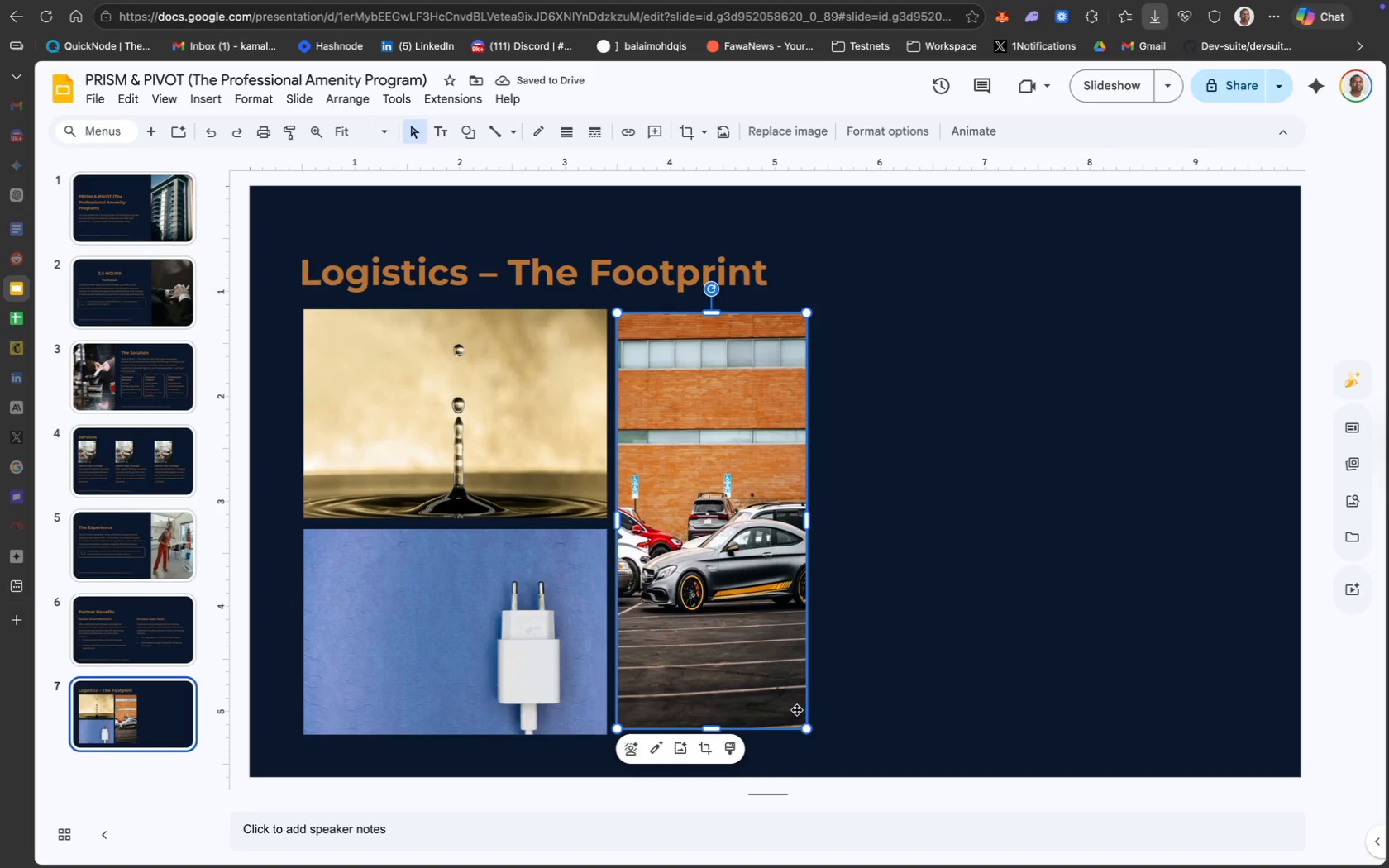 
wait(6.16)
 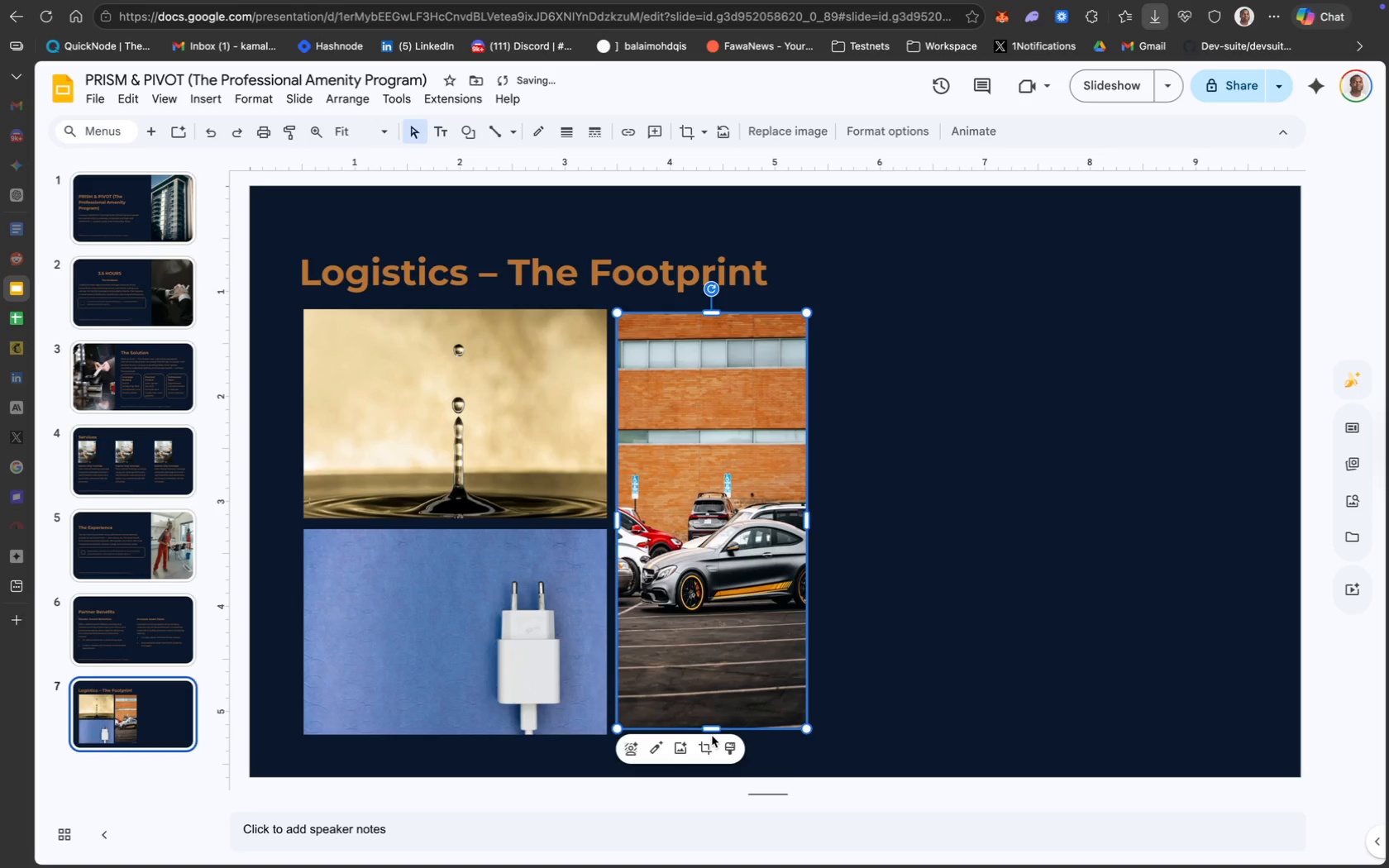 
left_click_drag(start_coordinate=[714, 730], to_coordinate=[714, 734])
 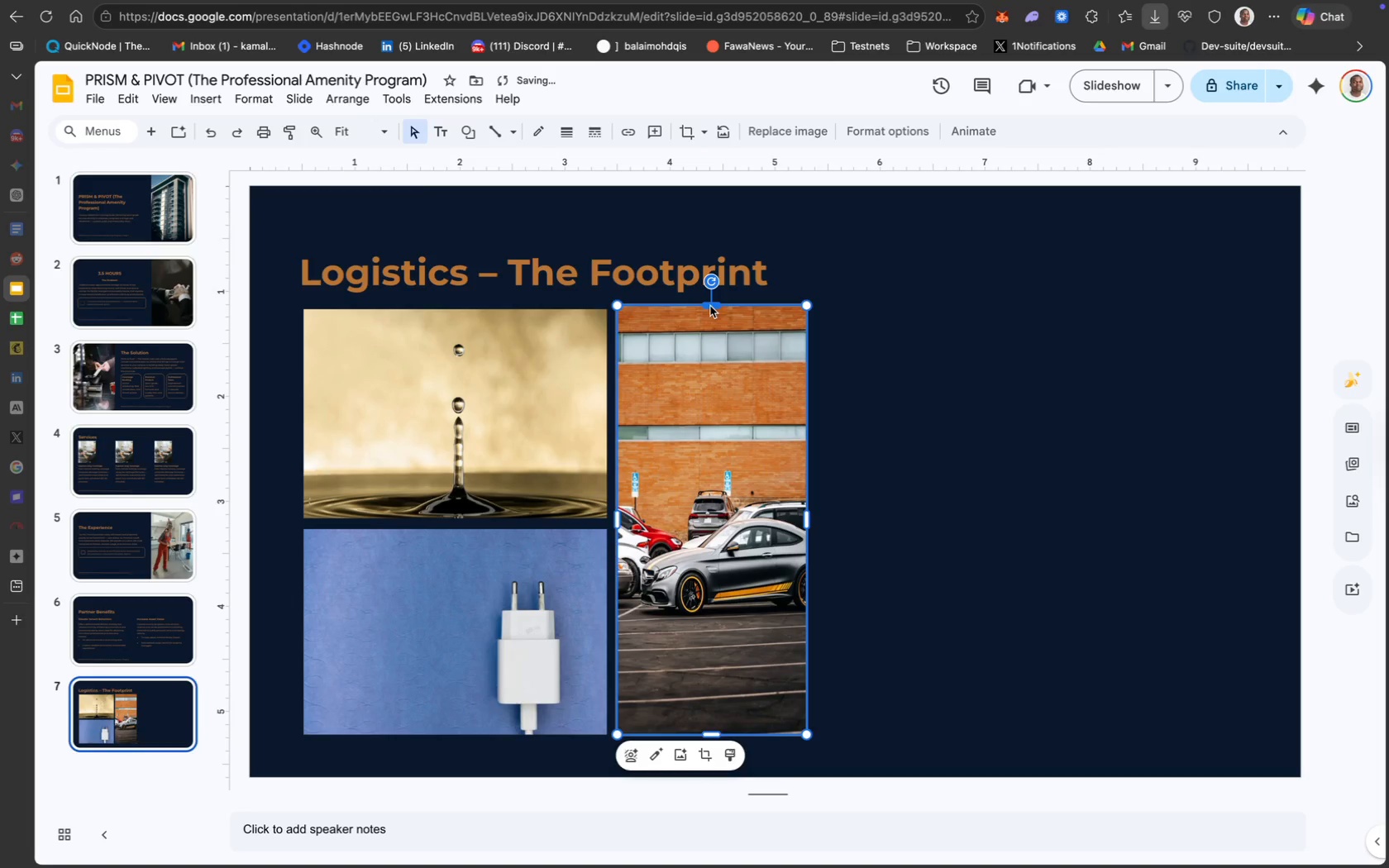 
wait(5.94)
 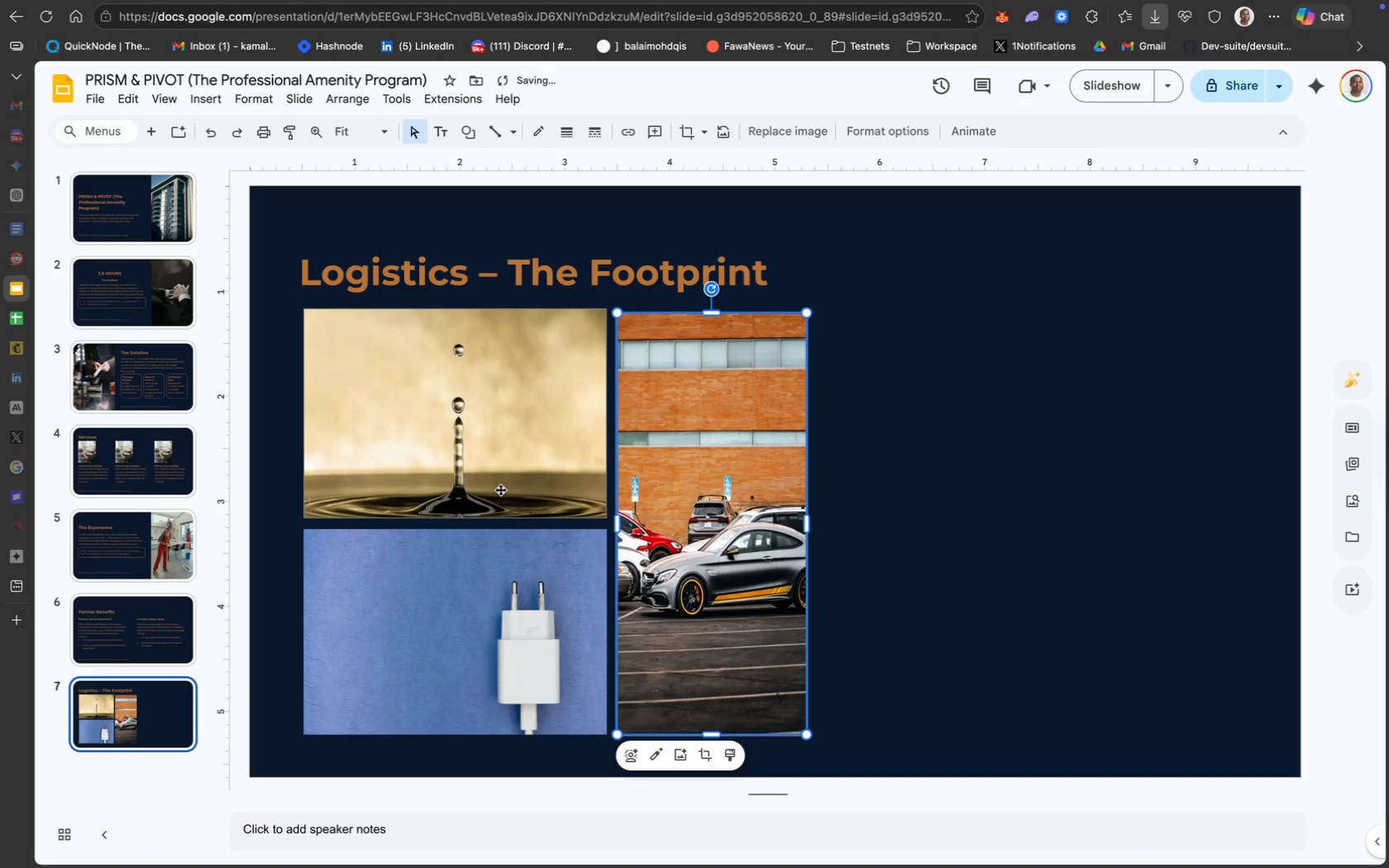 
left_click([663, 493])
 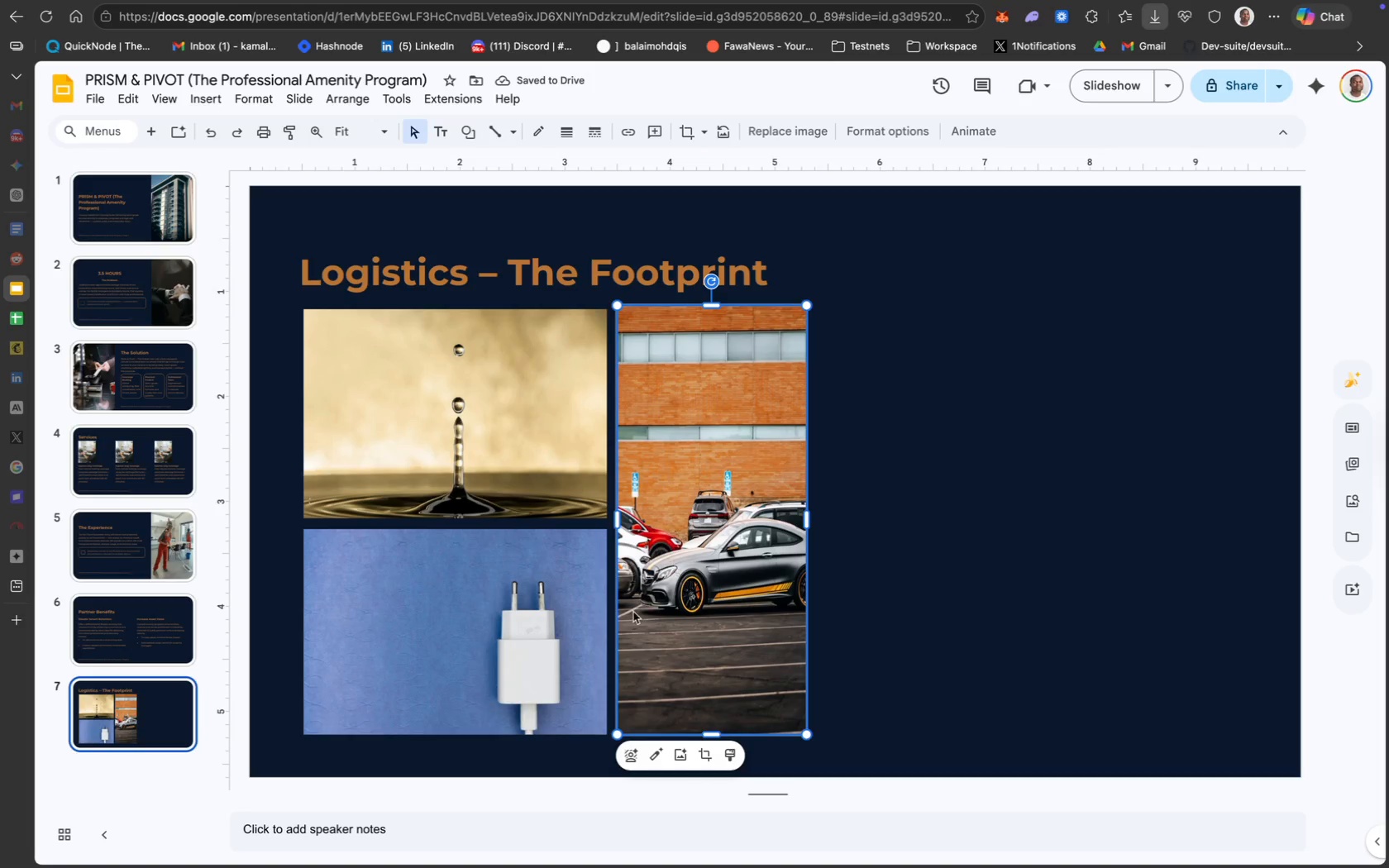 
left_click([566, 657])
 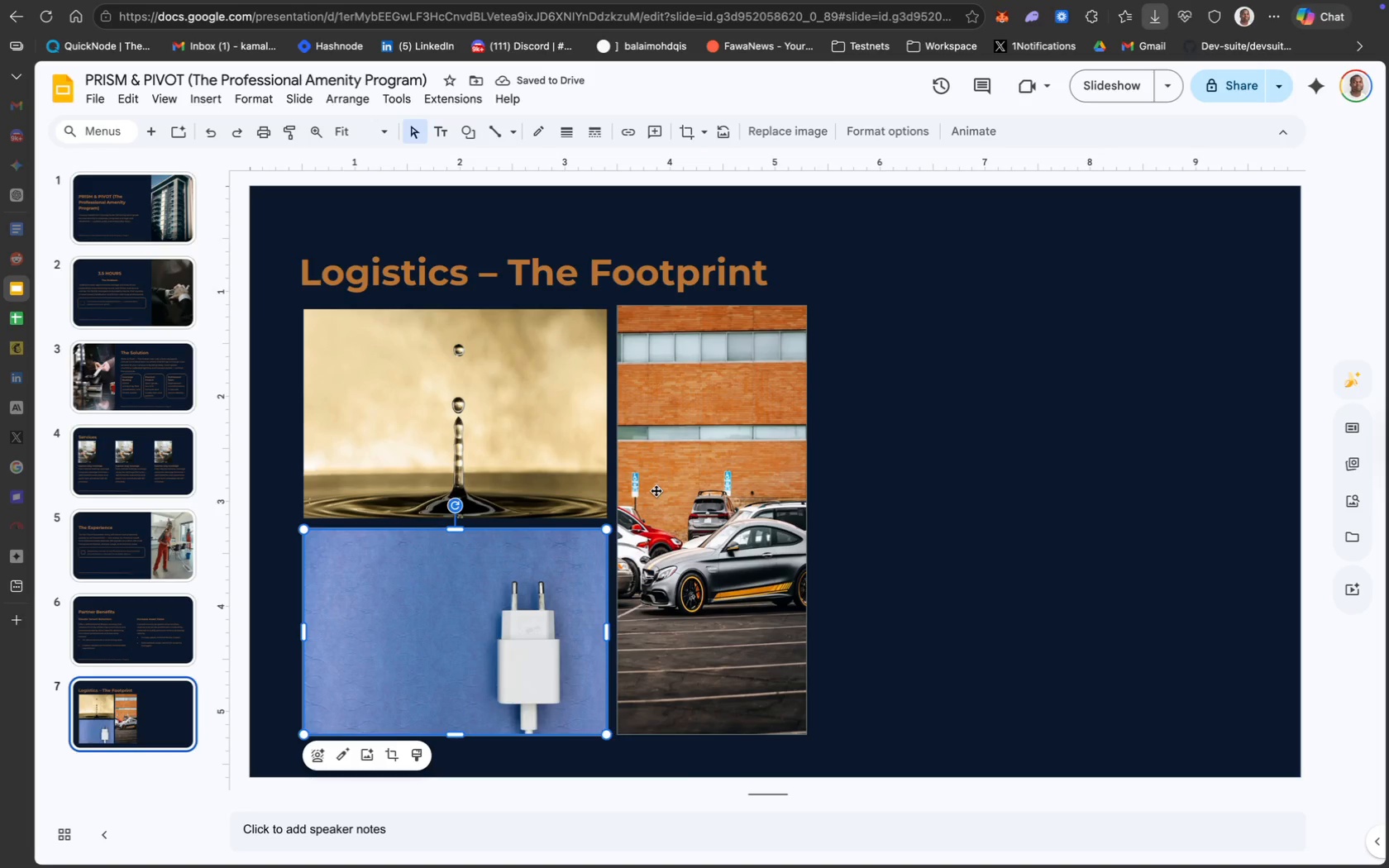 
left_click([721, 393])
 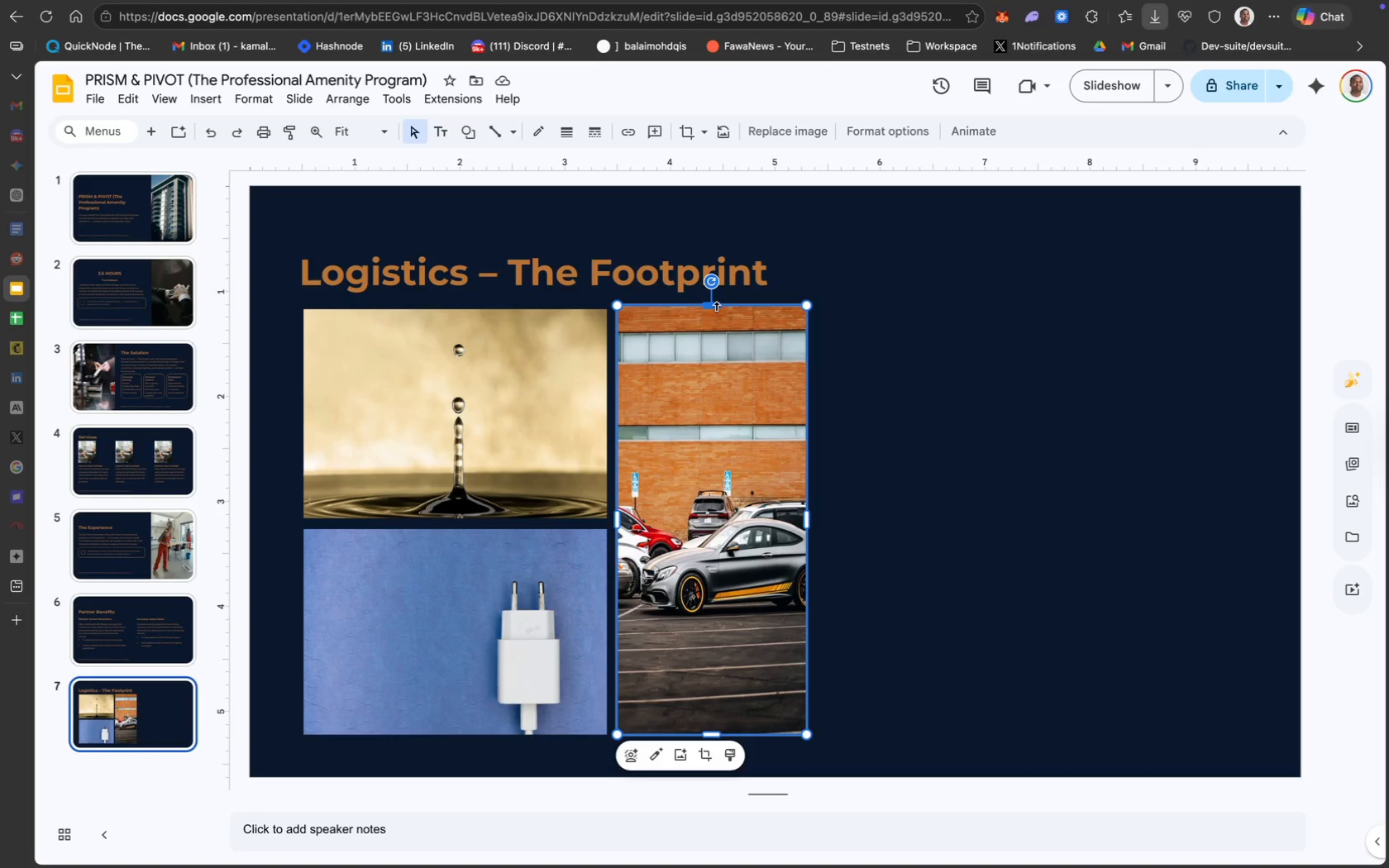 
left_click_drag(start_coordinate=[715, 307], to_coordinate=[715, 311])
 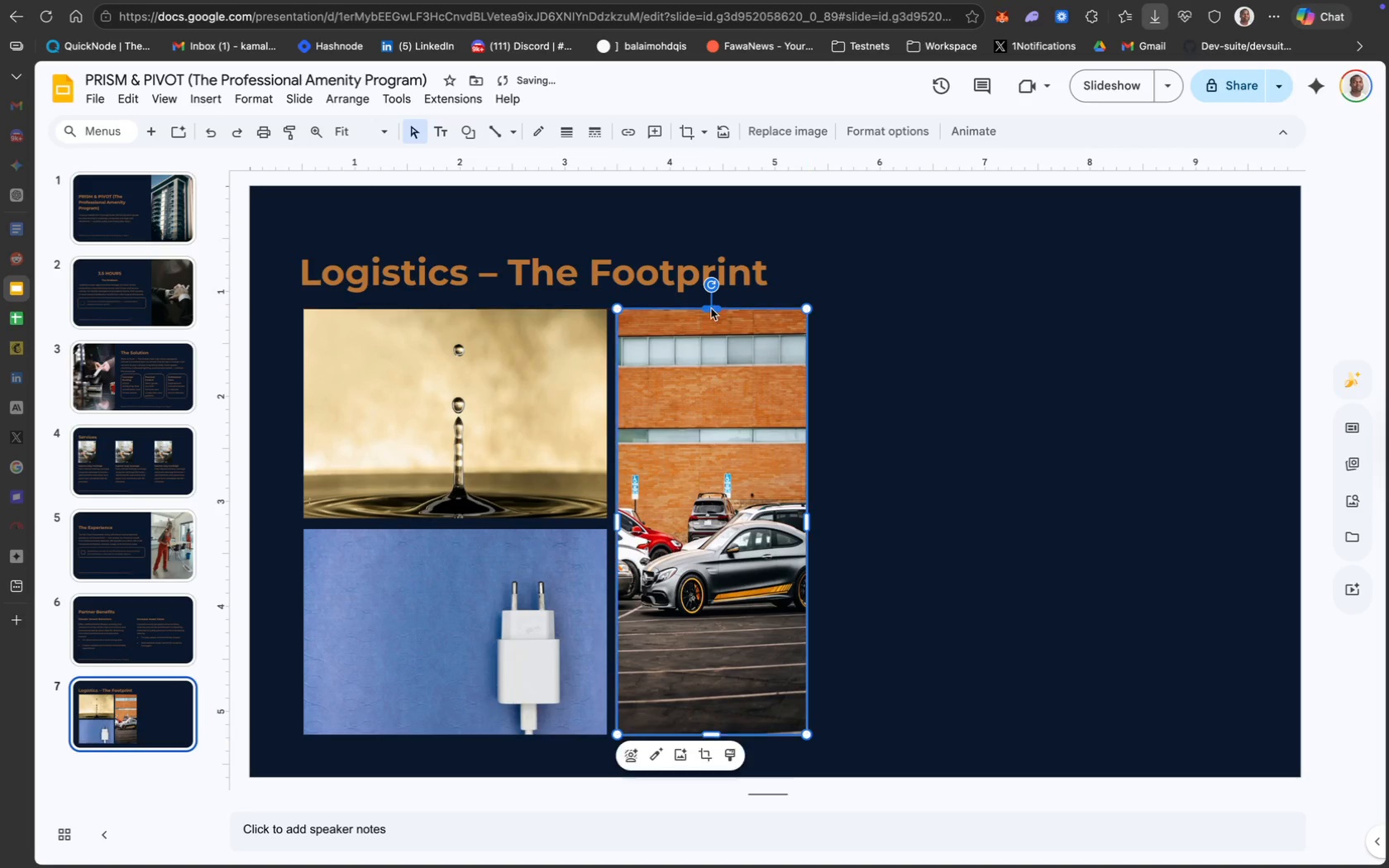 
left_click([494, 403])
 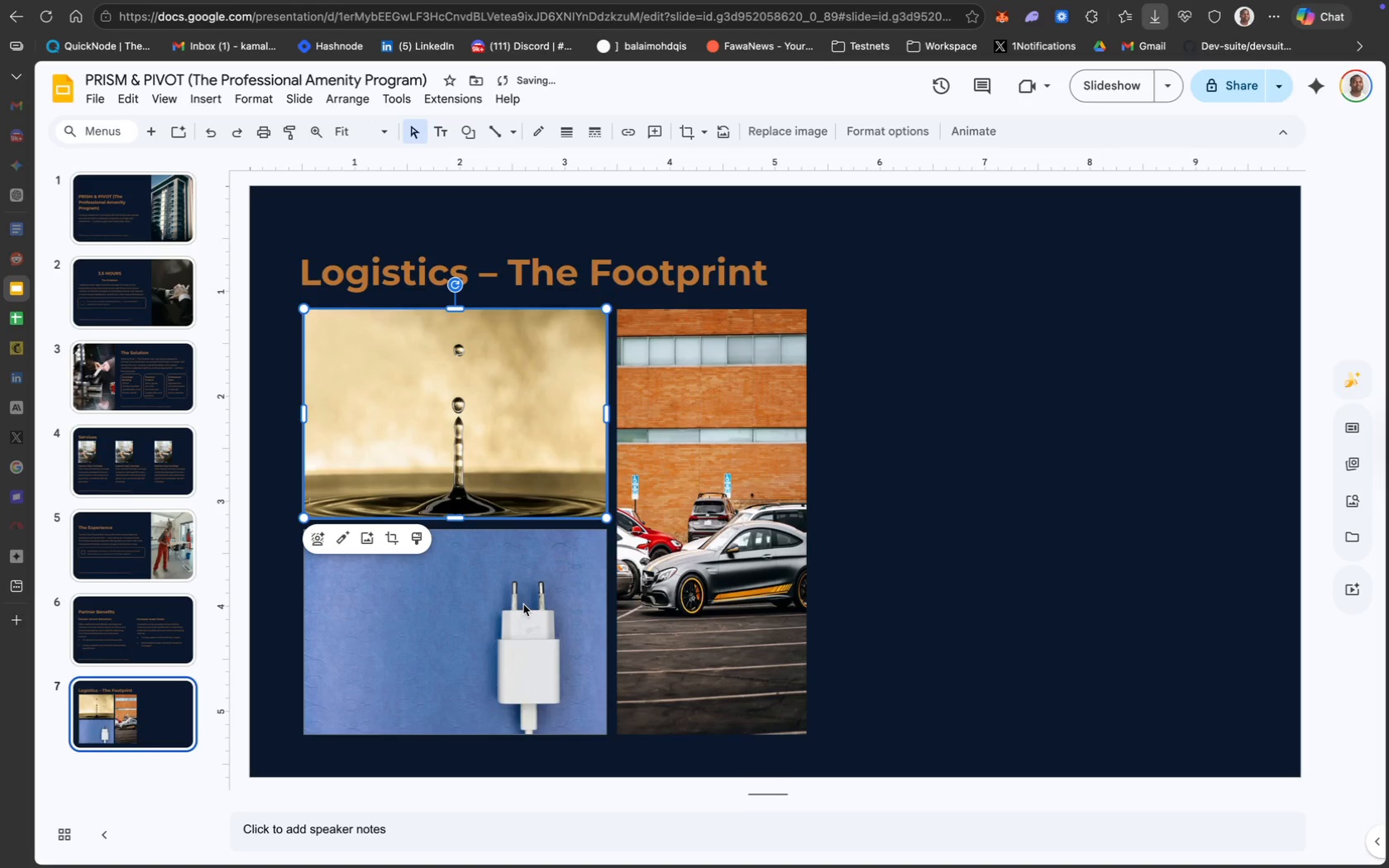 
hold_key(key=ShiftLeft, duration=1.82)
left_click([695, 566])
 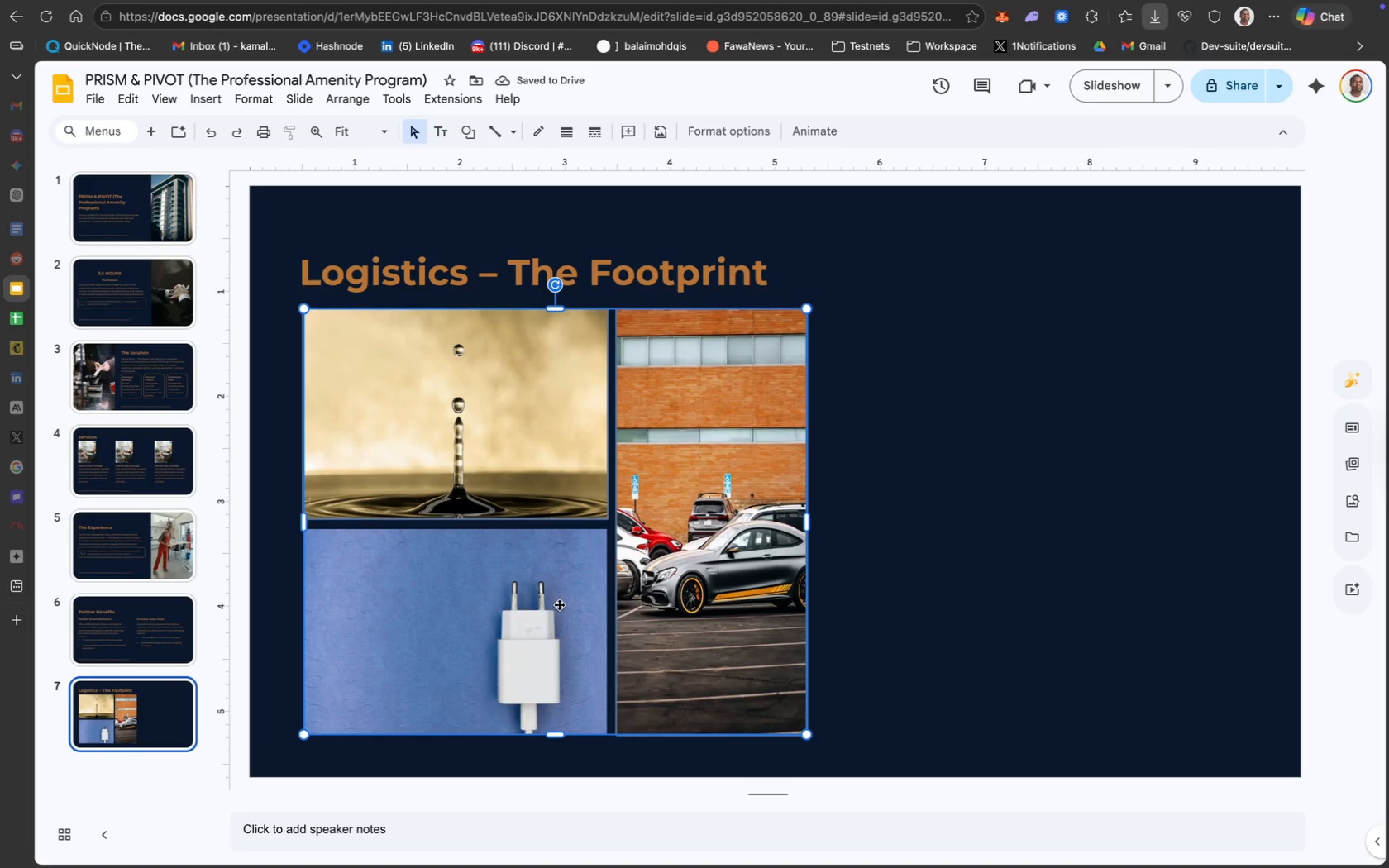 
left_click([551, 606])
 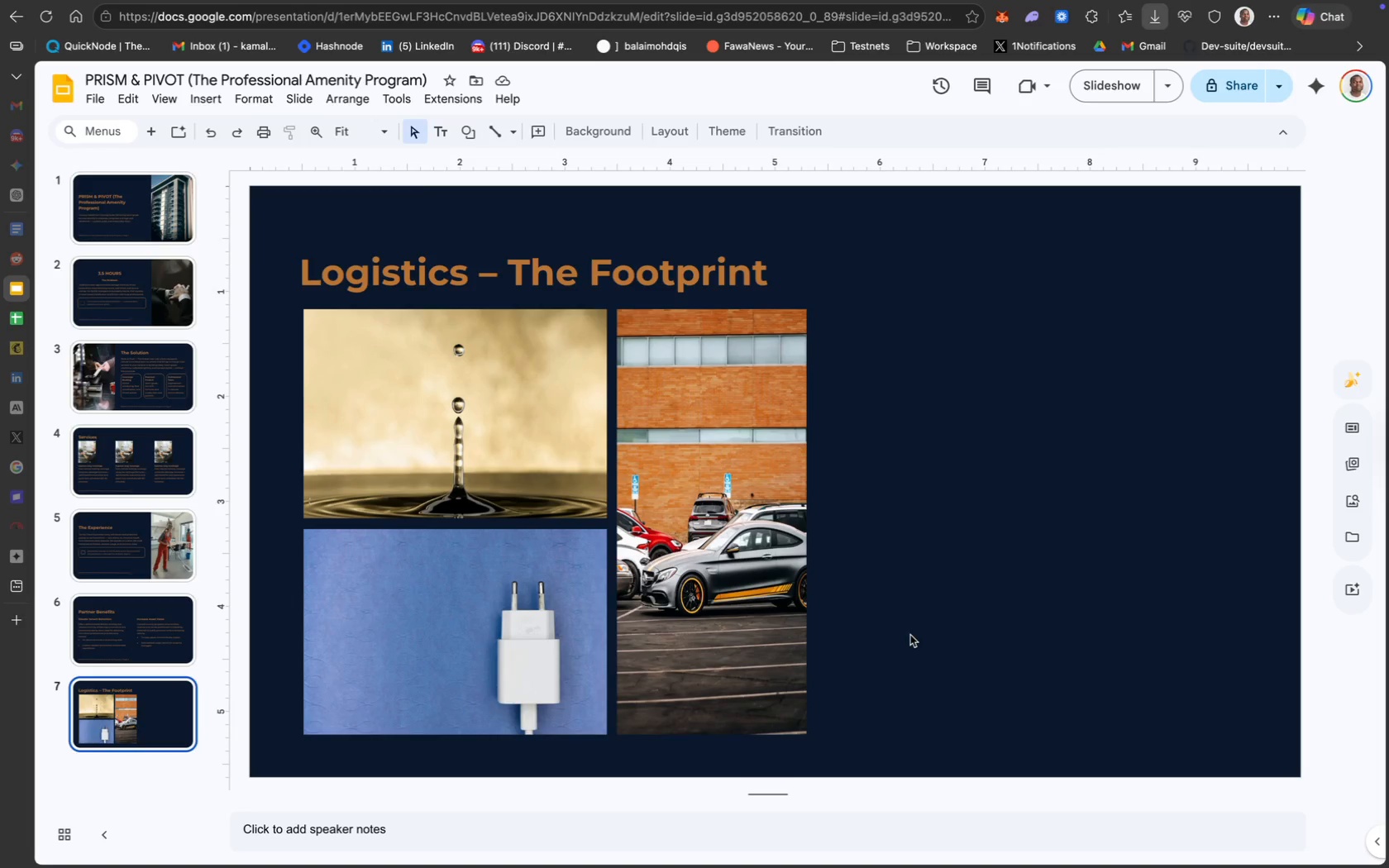 
wait(56.27)
 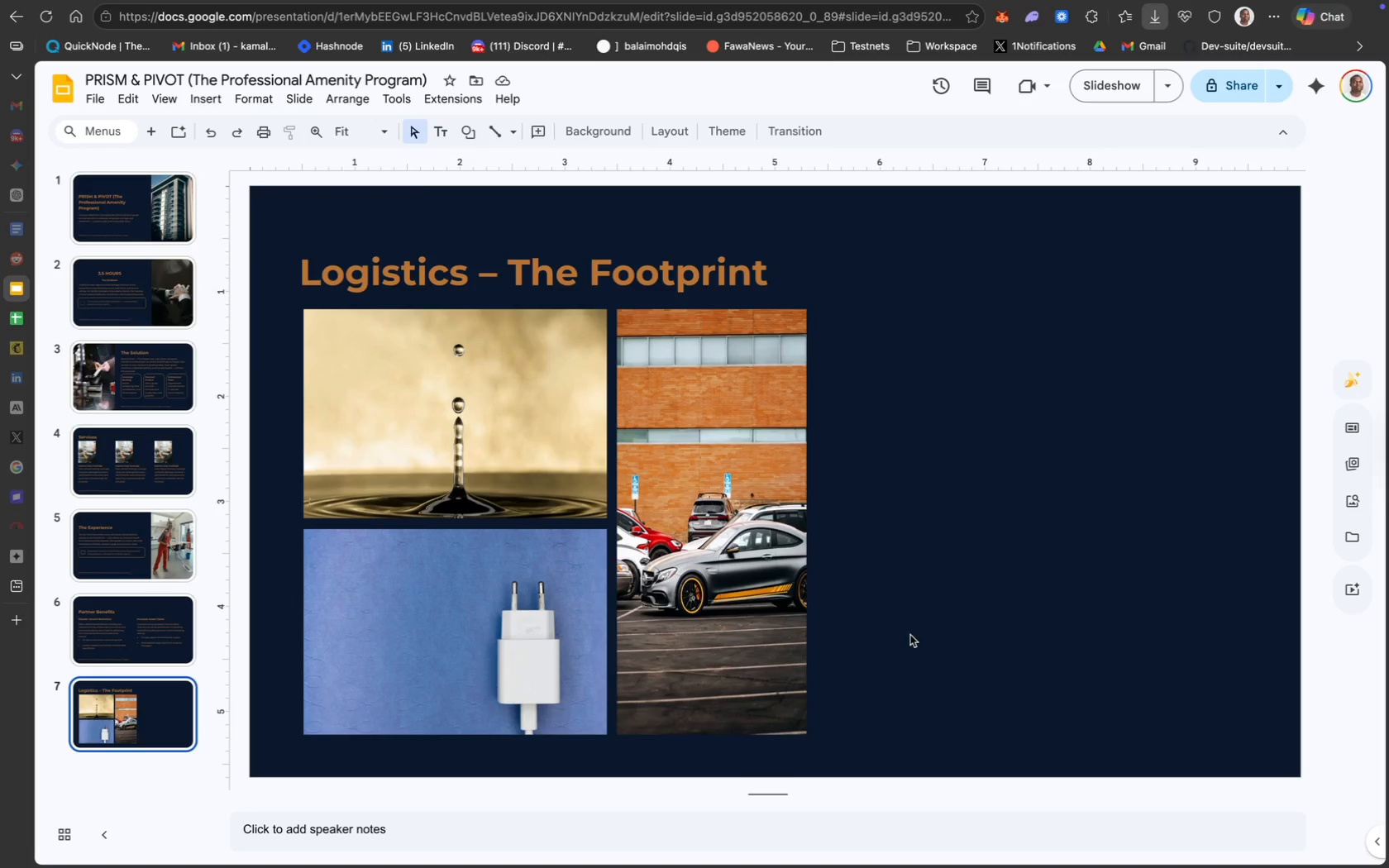 
left_click_drag(start_coordinate=[925, 388], to_coordinate=[887, 369])
 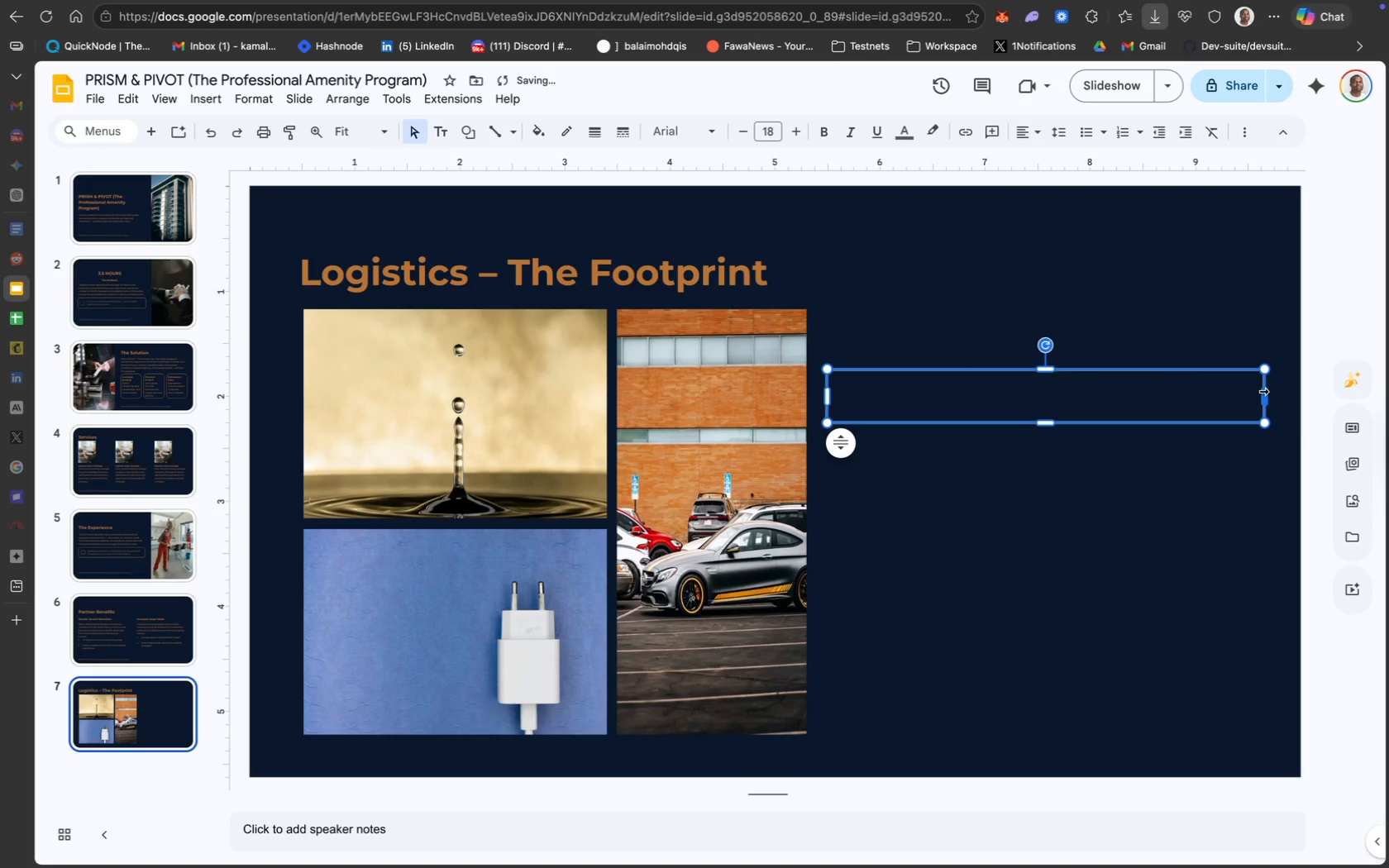 
left_click_drag(start_coordinate=[1263, 391], to_coordinate=[1248, 389])
 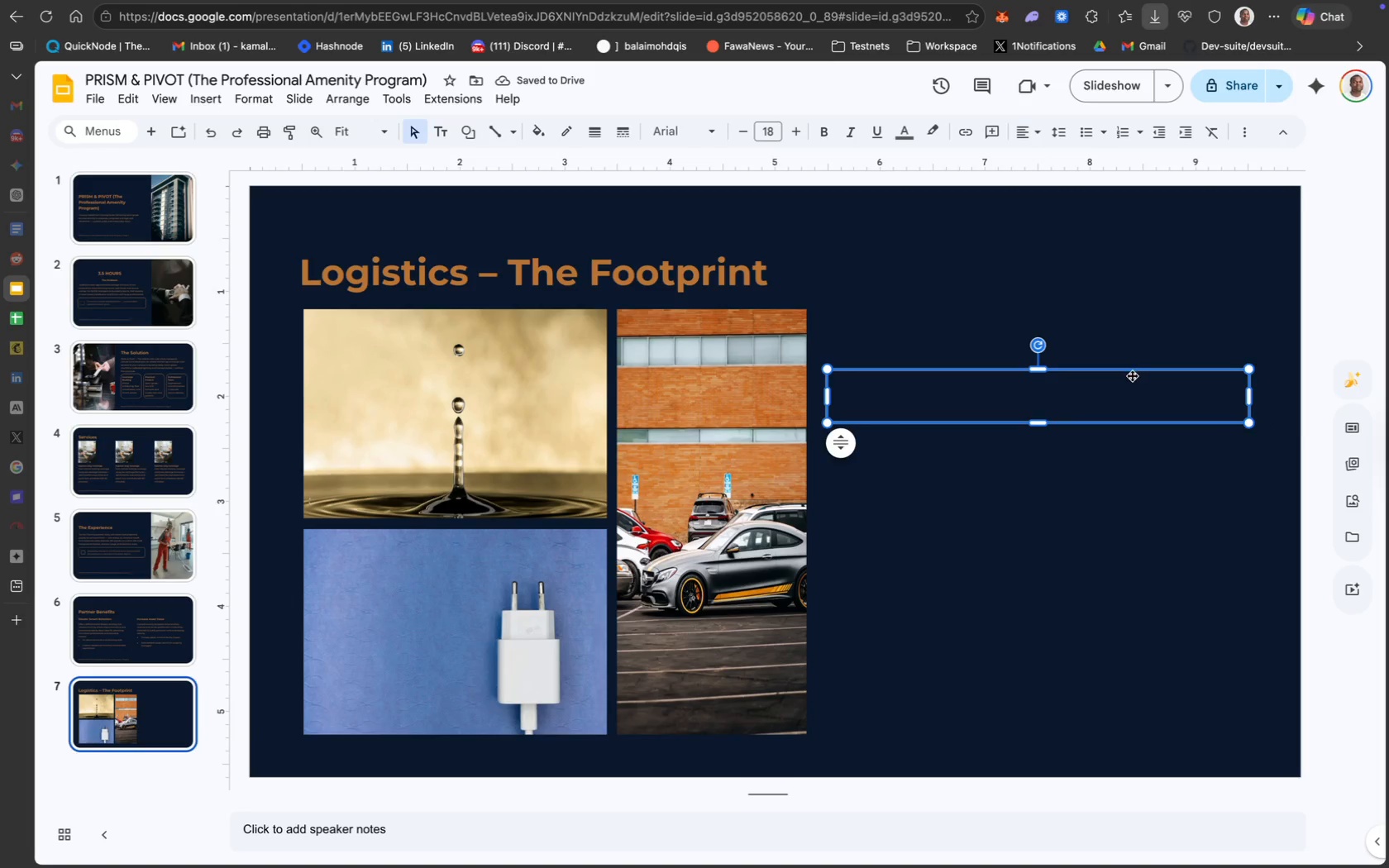 
double_click([1053, 379])
 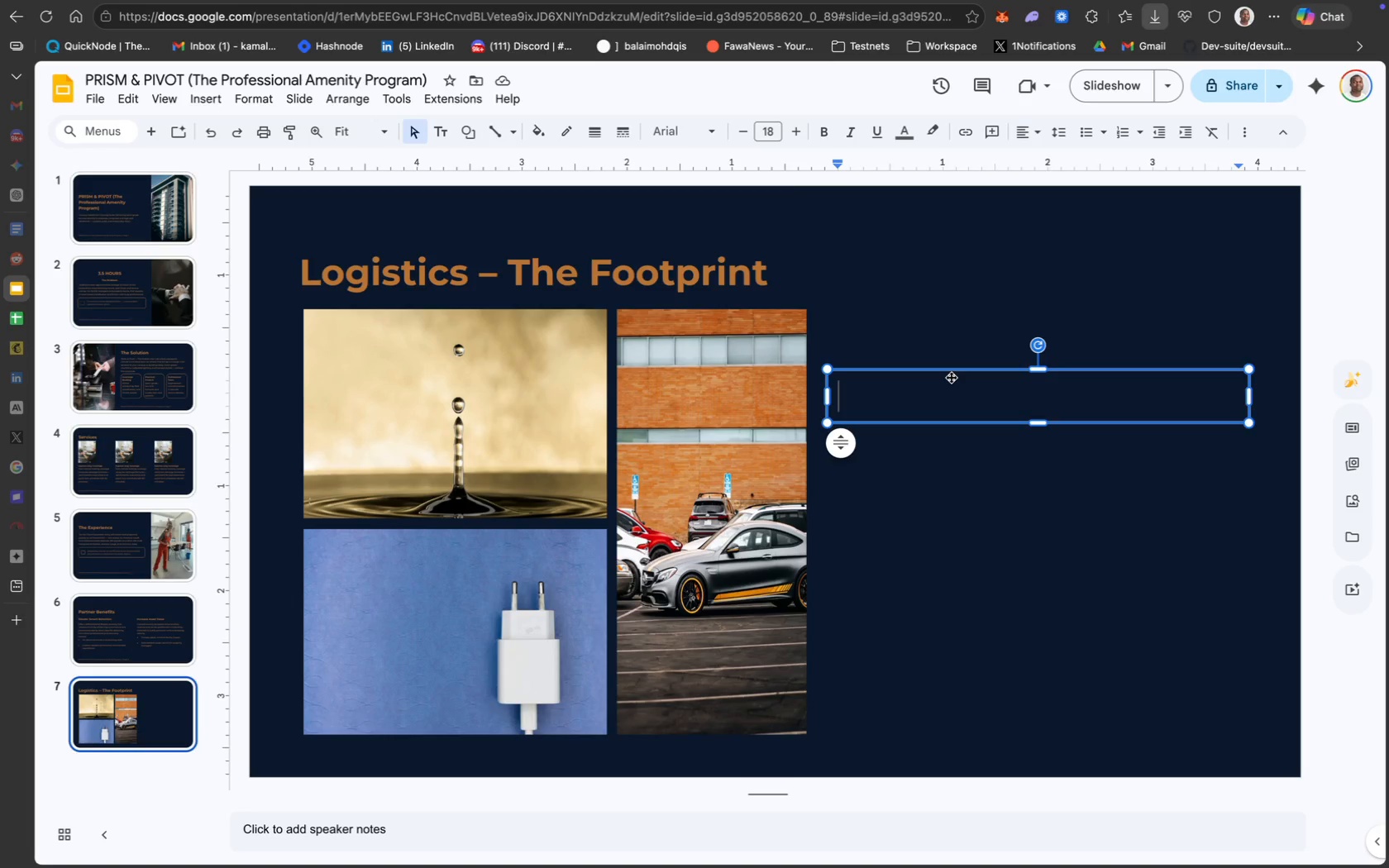 
wait(5.79)
 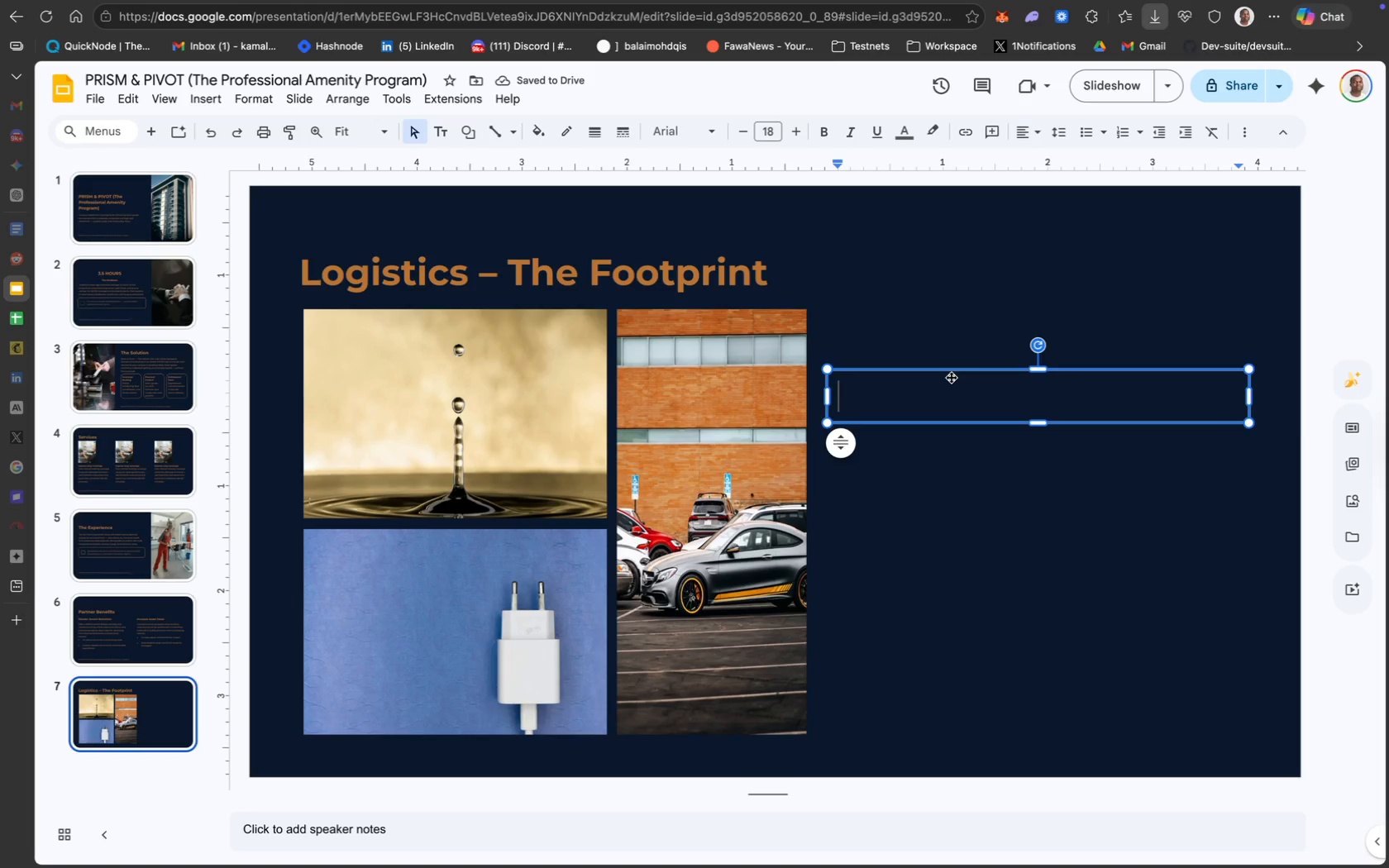 
key(CapsLock)
 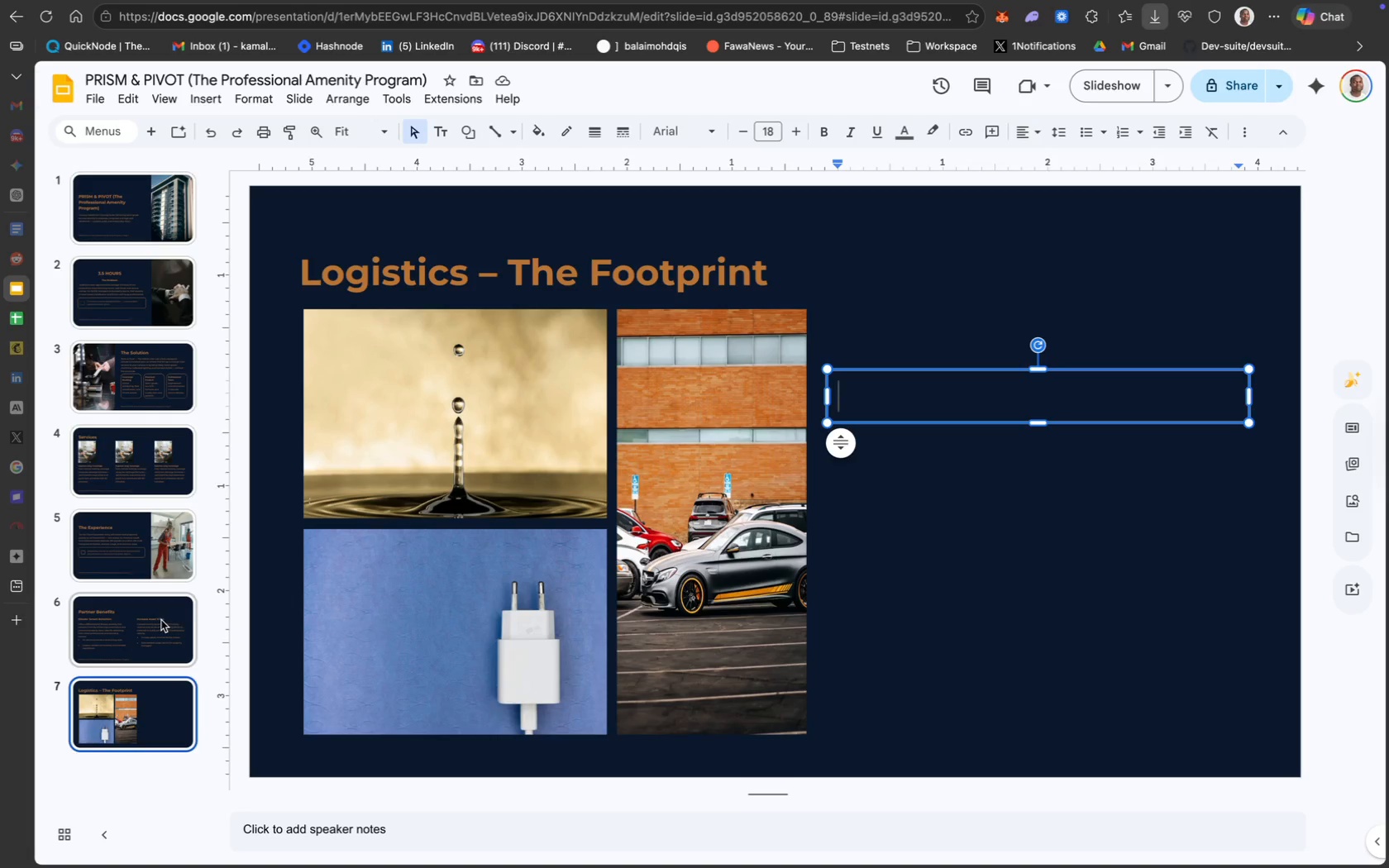 
left_click([946, 374])
 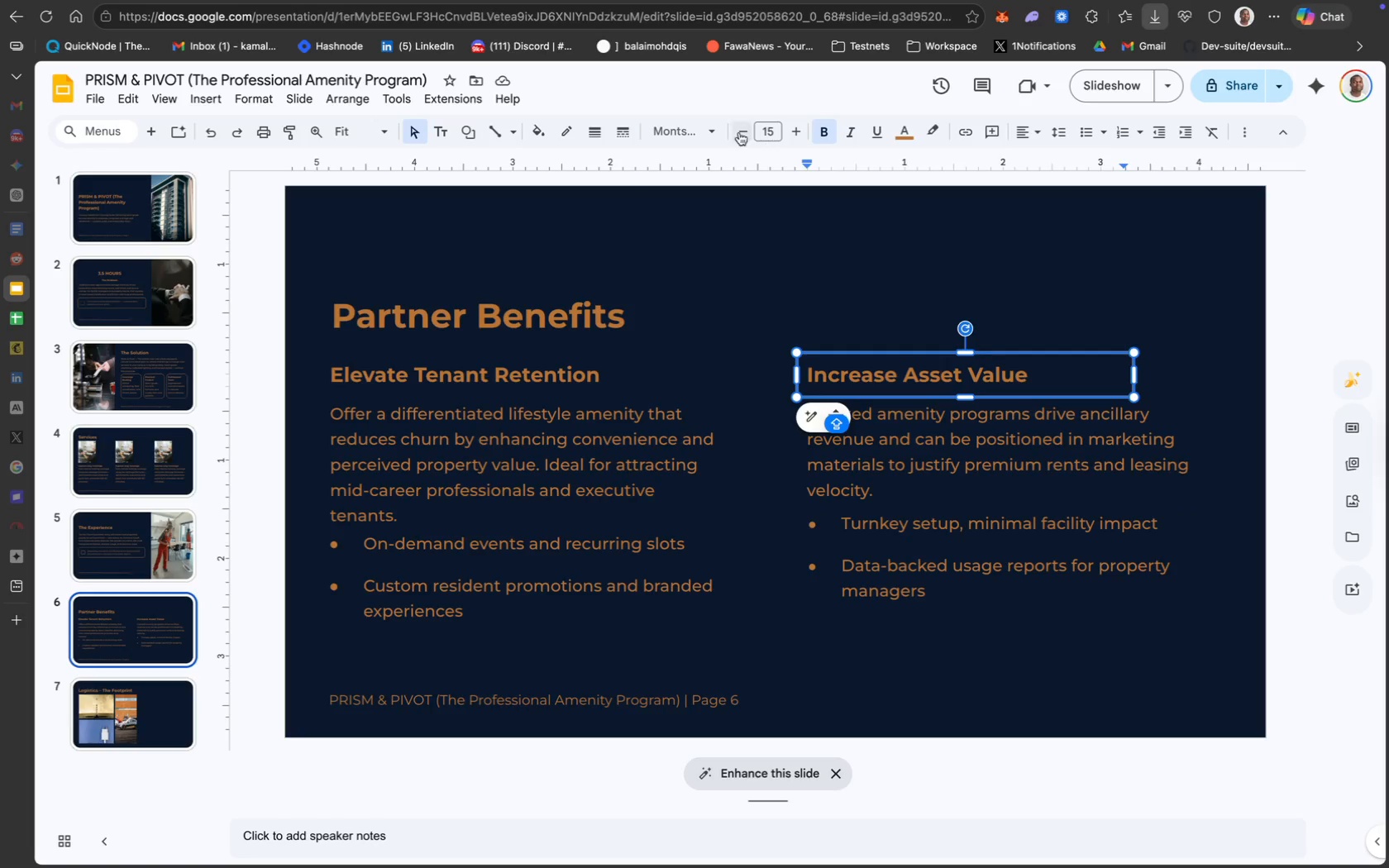 
left_click([718, 133])
 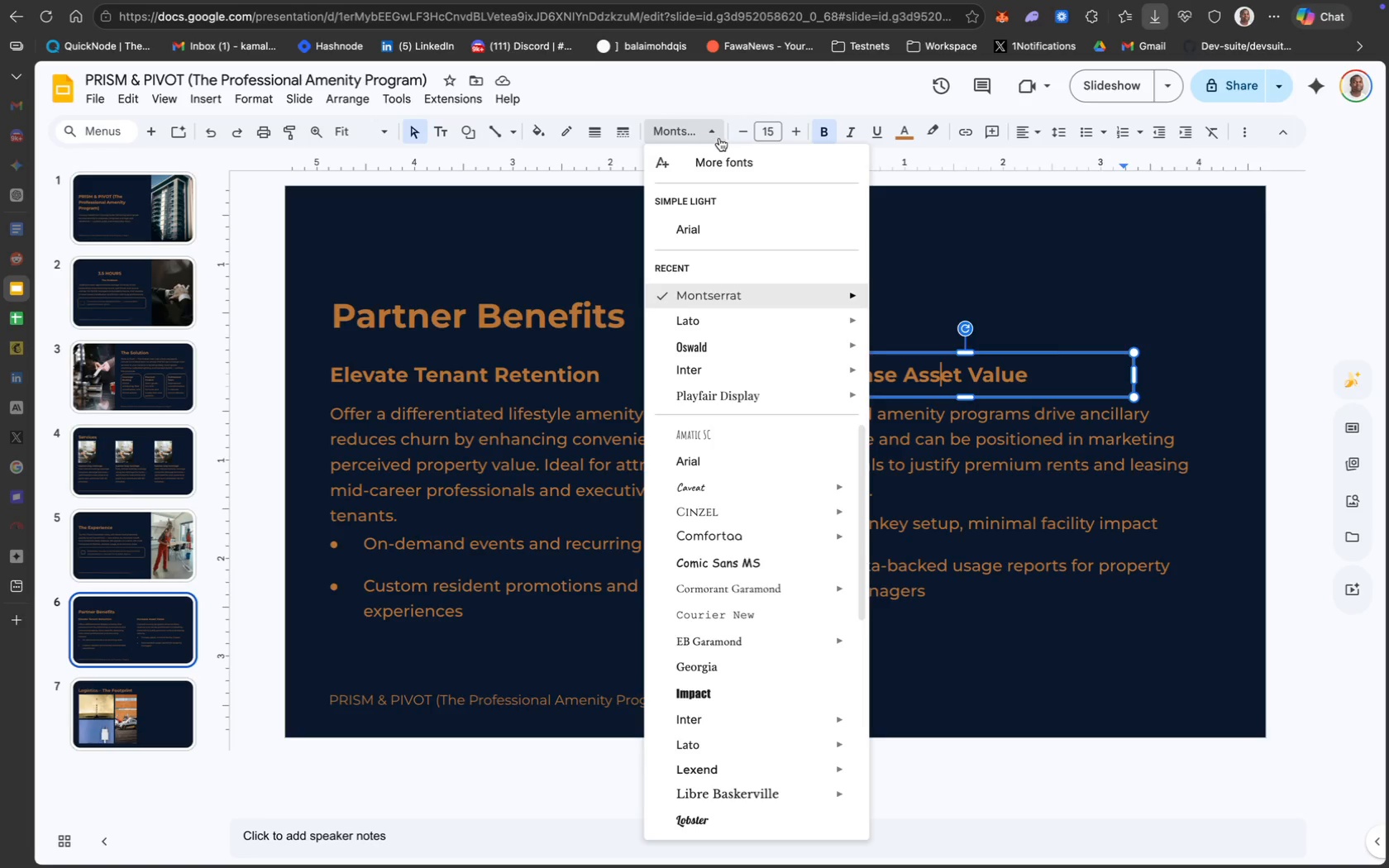 
mouse_move([745, 293])
 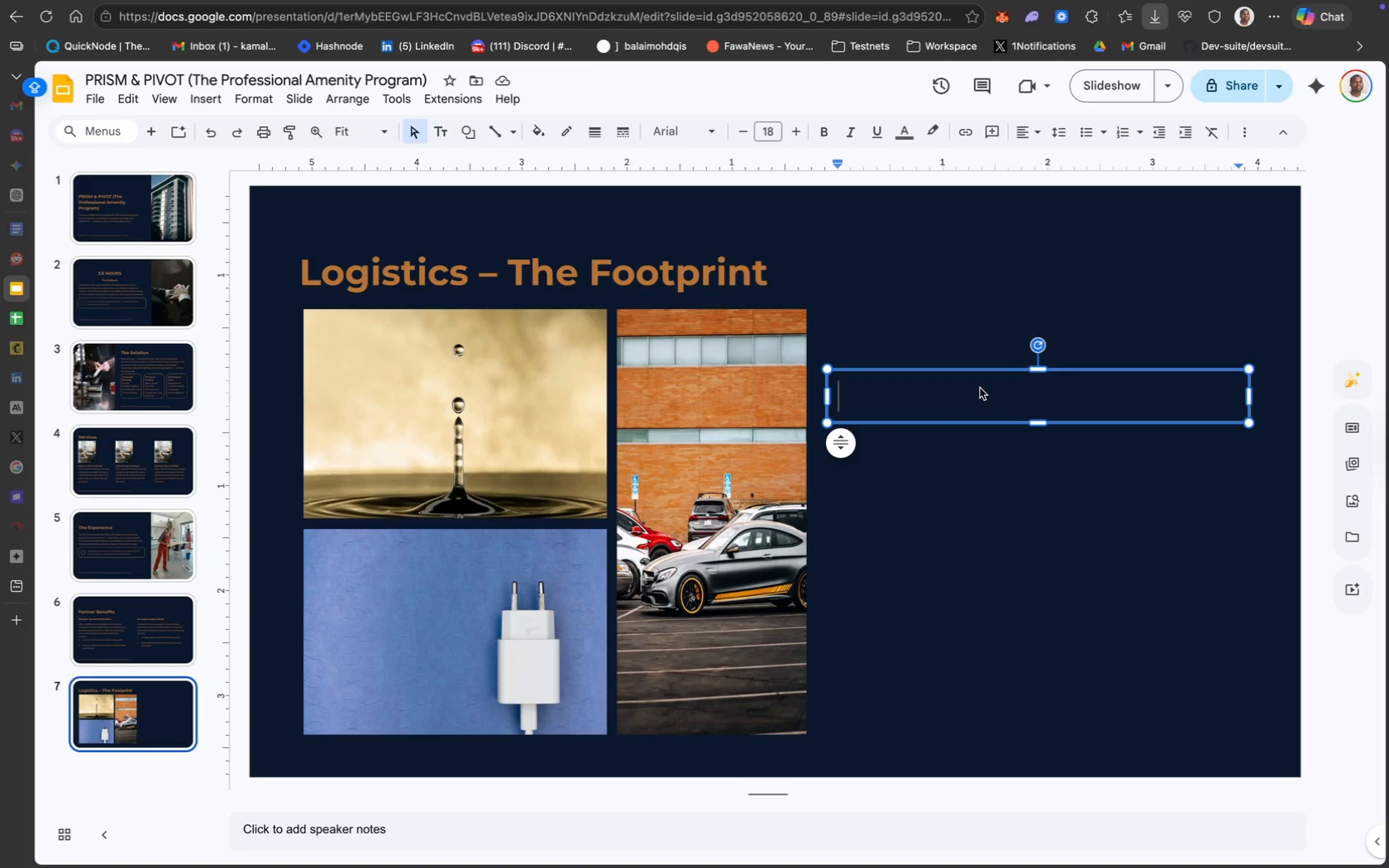 
wait(7.01)
 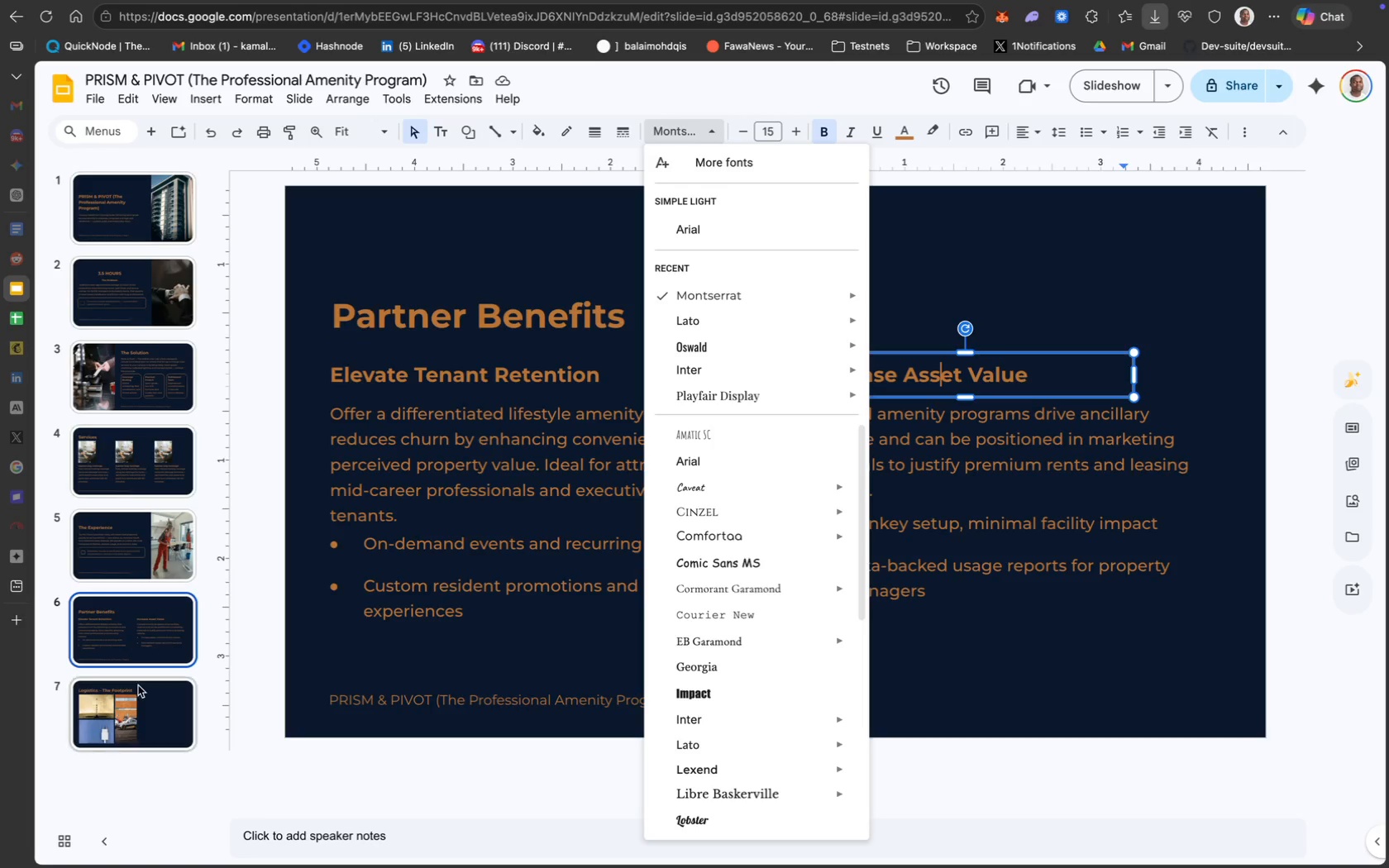 
type(Site Requipment)
 